 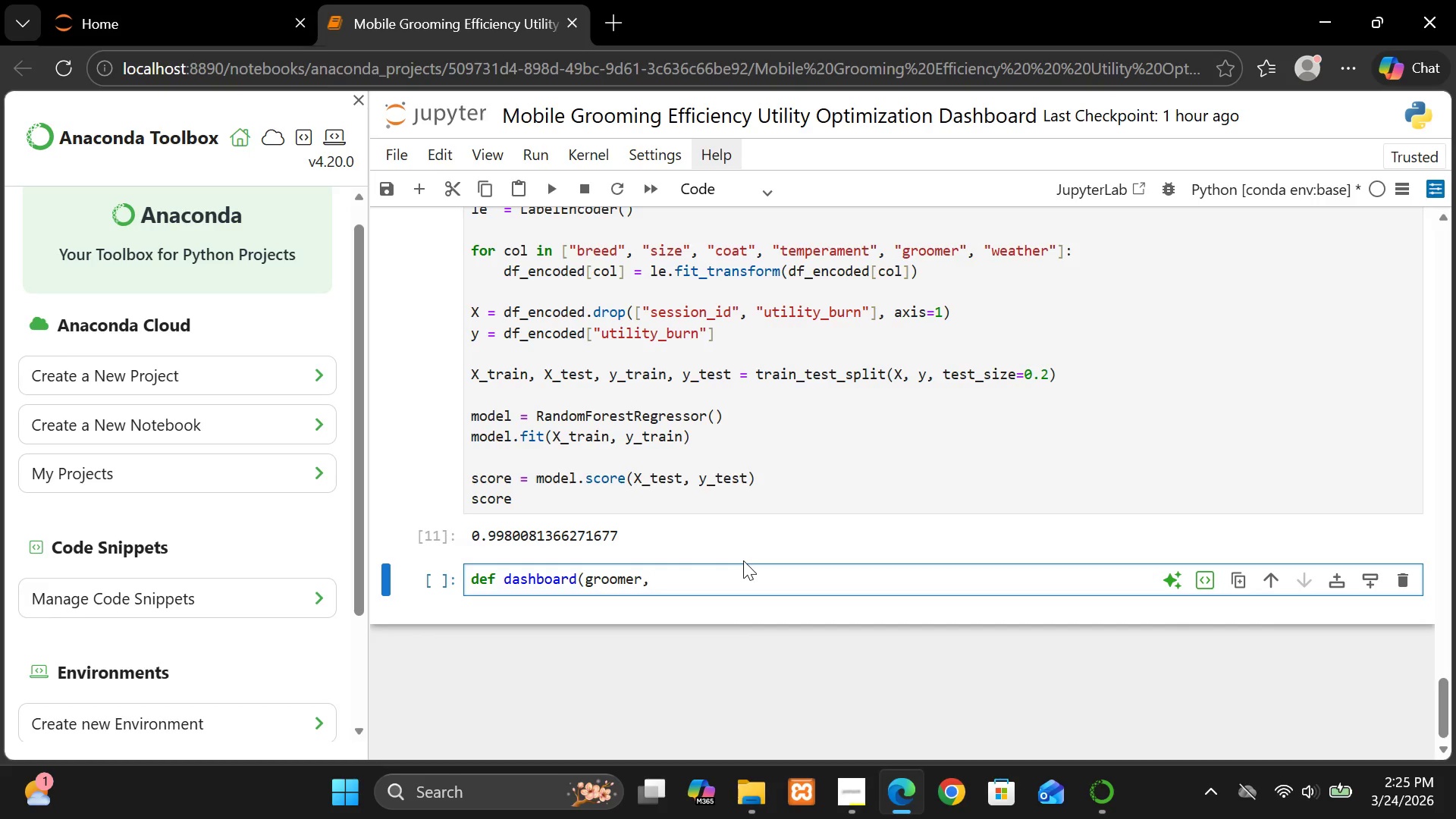 
hold_key(key=ShiftRight, duration=0.58)
 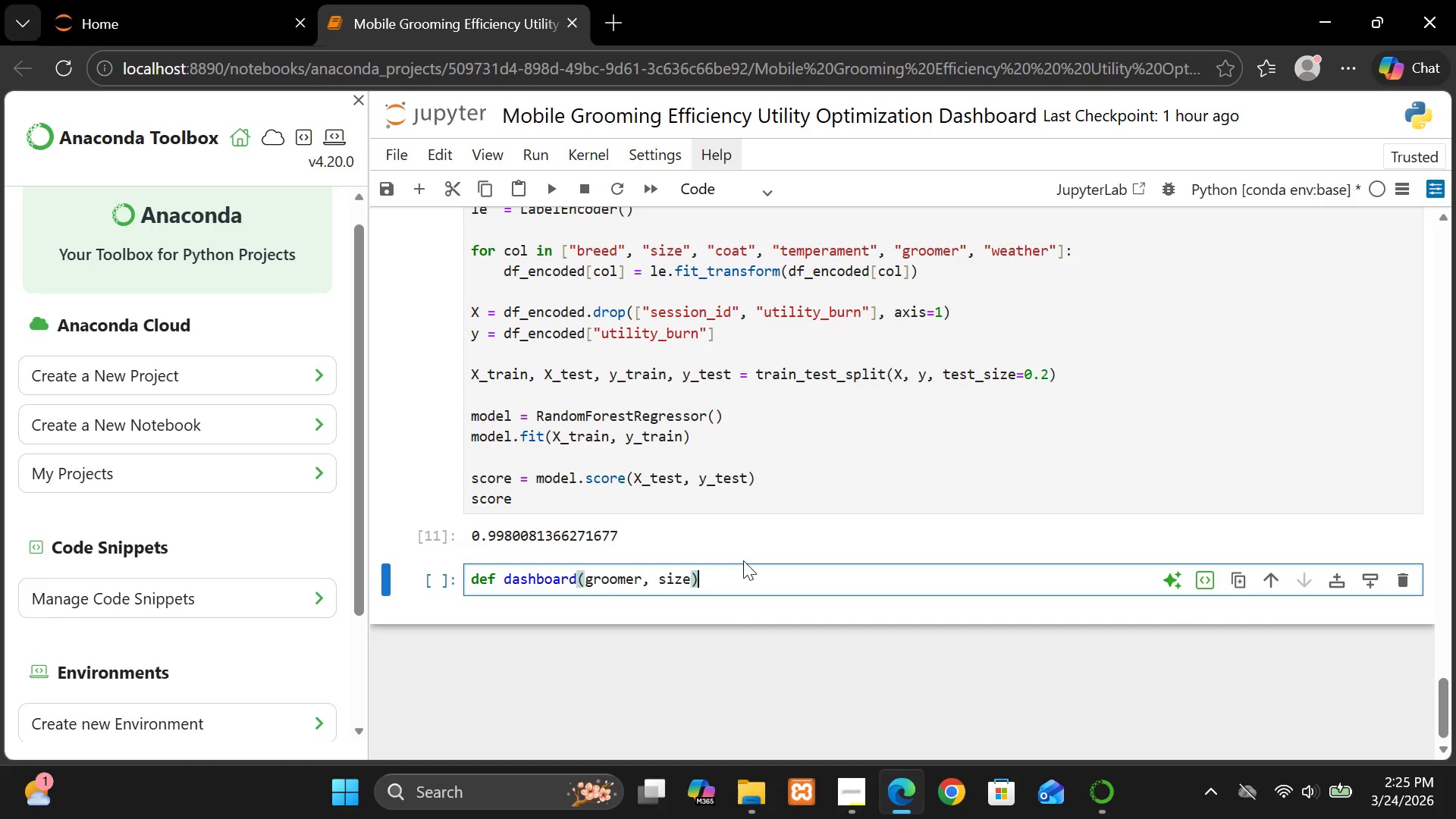 
hold_key(key=ShiftRight, duration=0.56)
 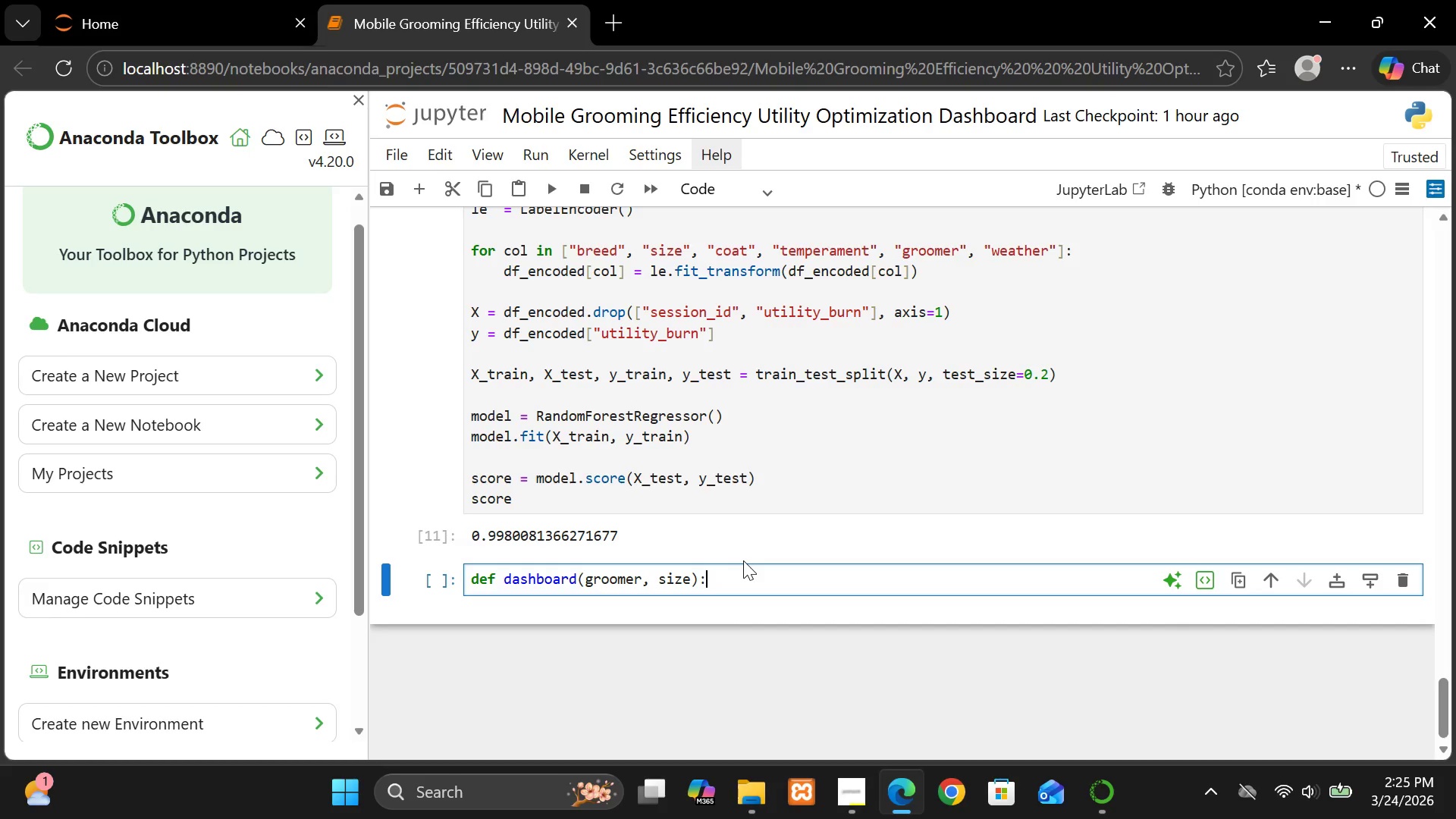 
key(Enter)
 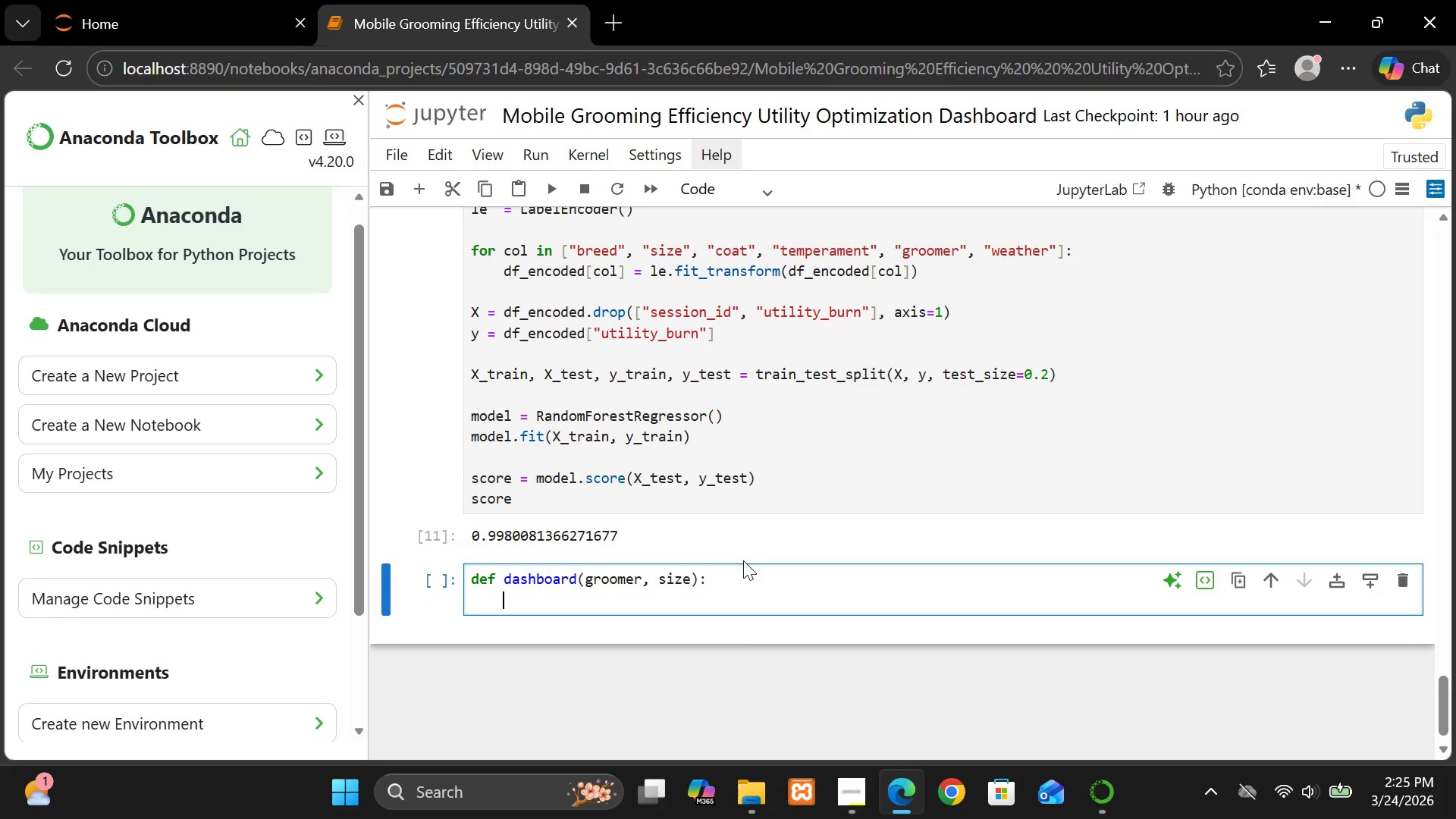 
type(filtered = df[(df["groomerr)
key(Backspace)
type("] == groomwe)
key(Backspace)
key(Backspace)
type(er) & {)
key(Backspace)
type(()
 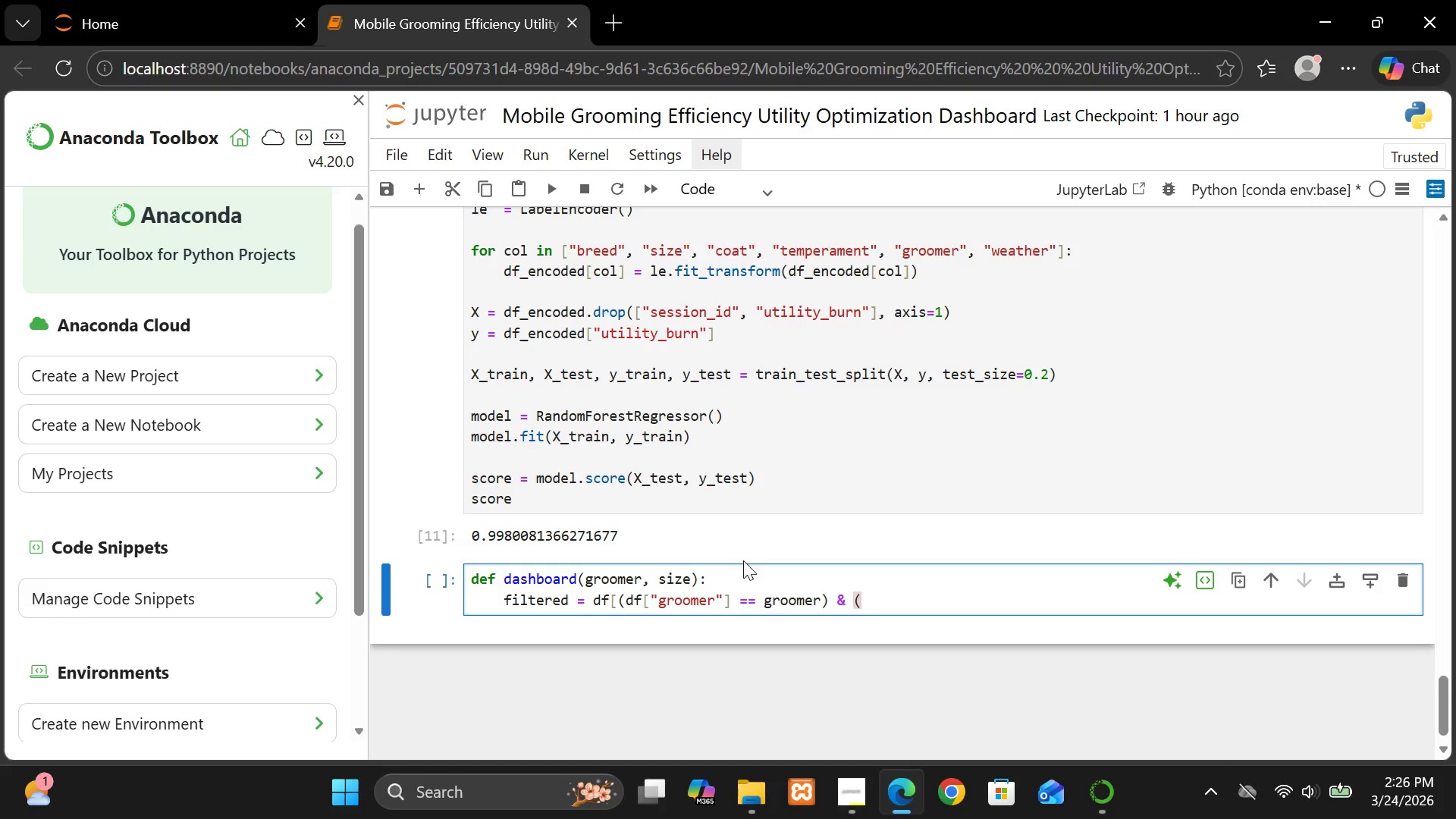 
wait(8.34)
 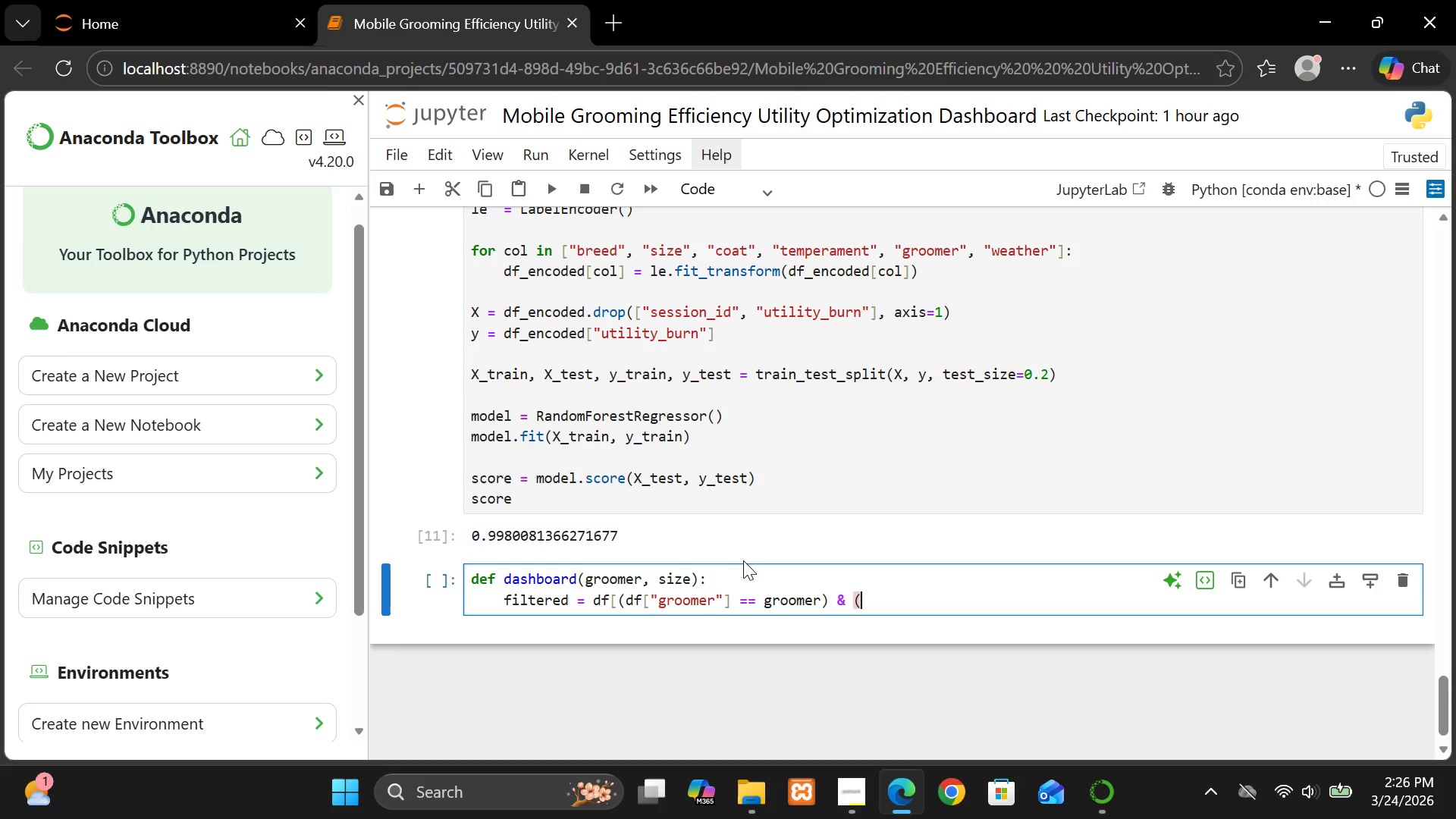 
type(df["size"] ==)
 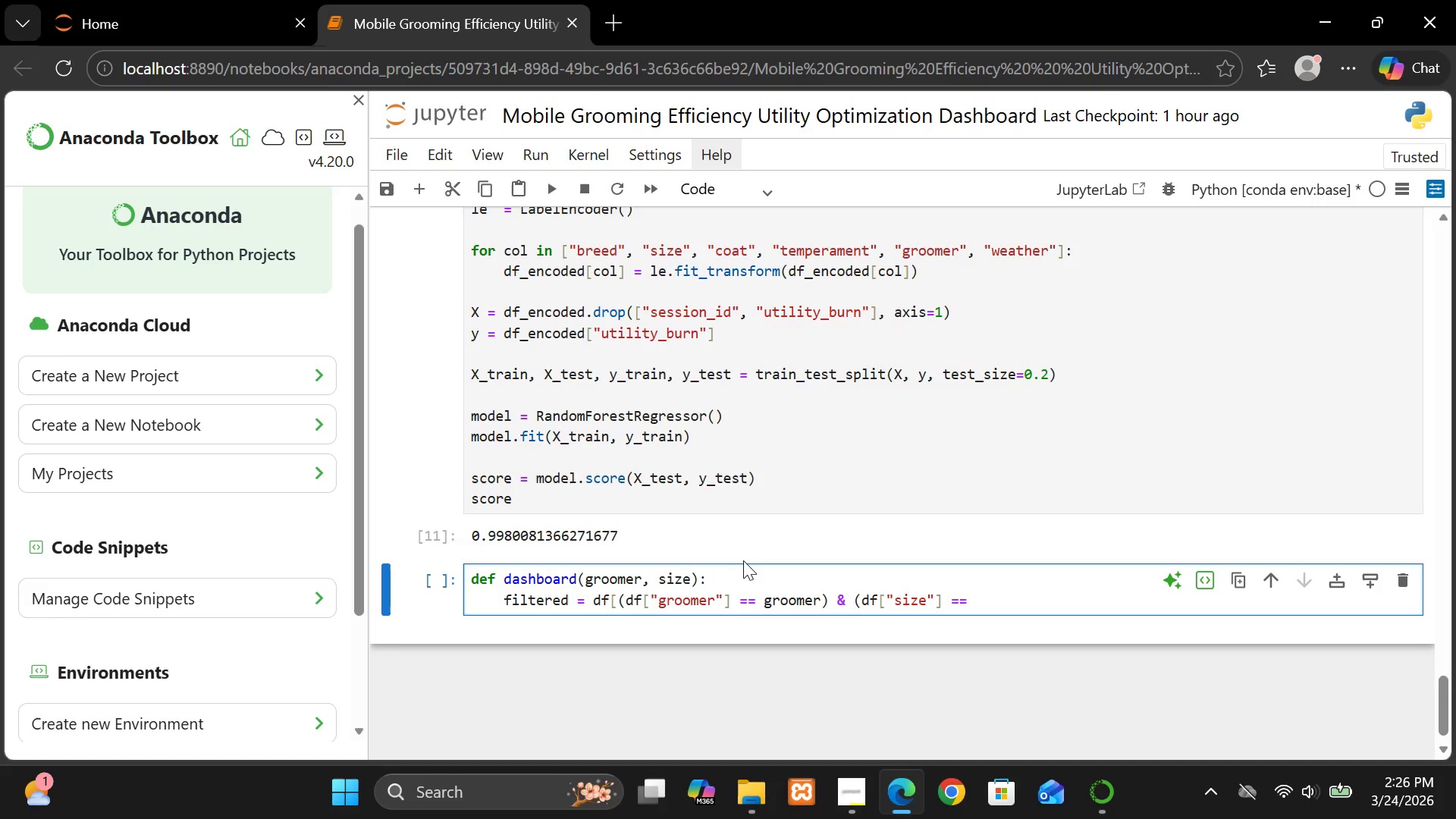 
type( size)])
 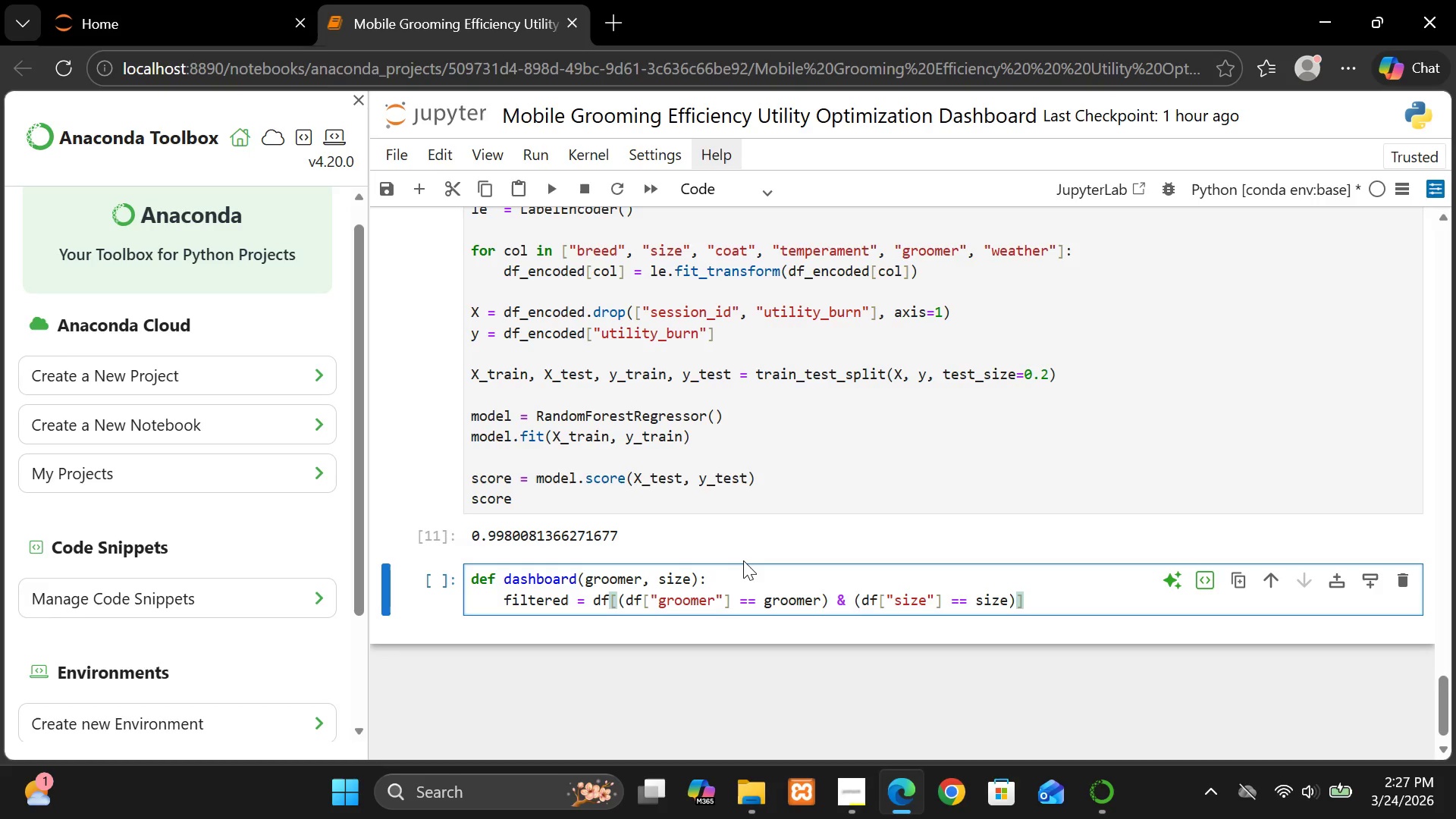 
key(Enter)
 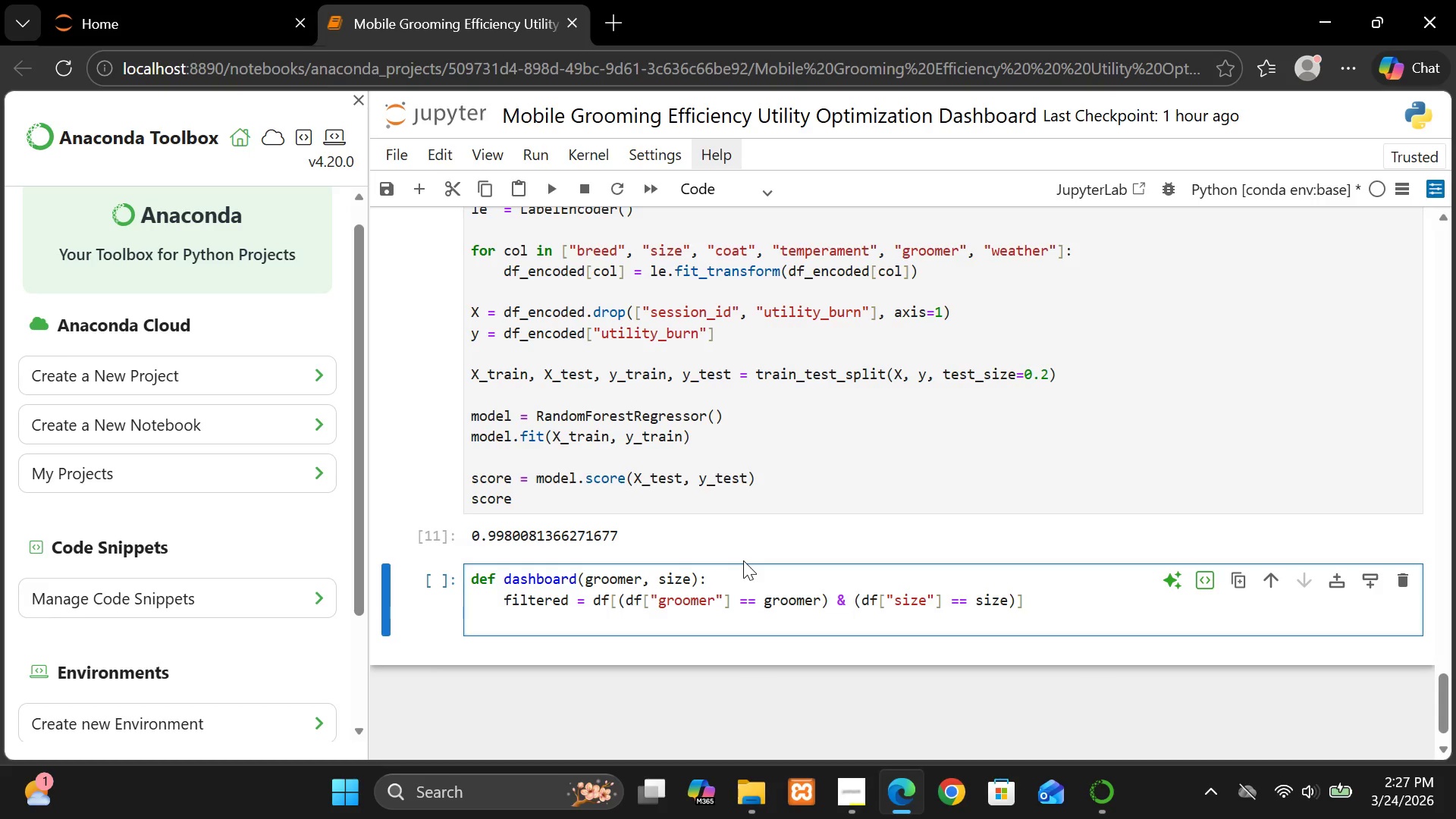 
key(Enter)
 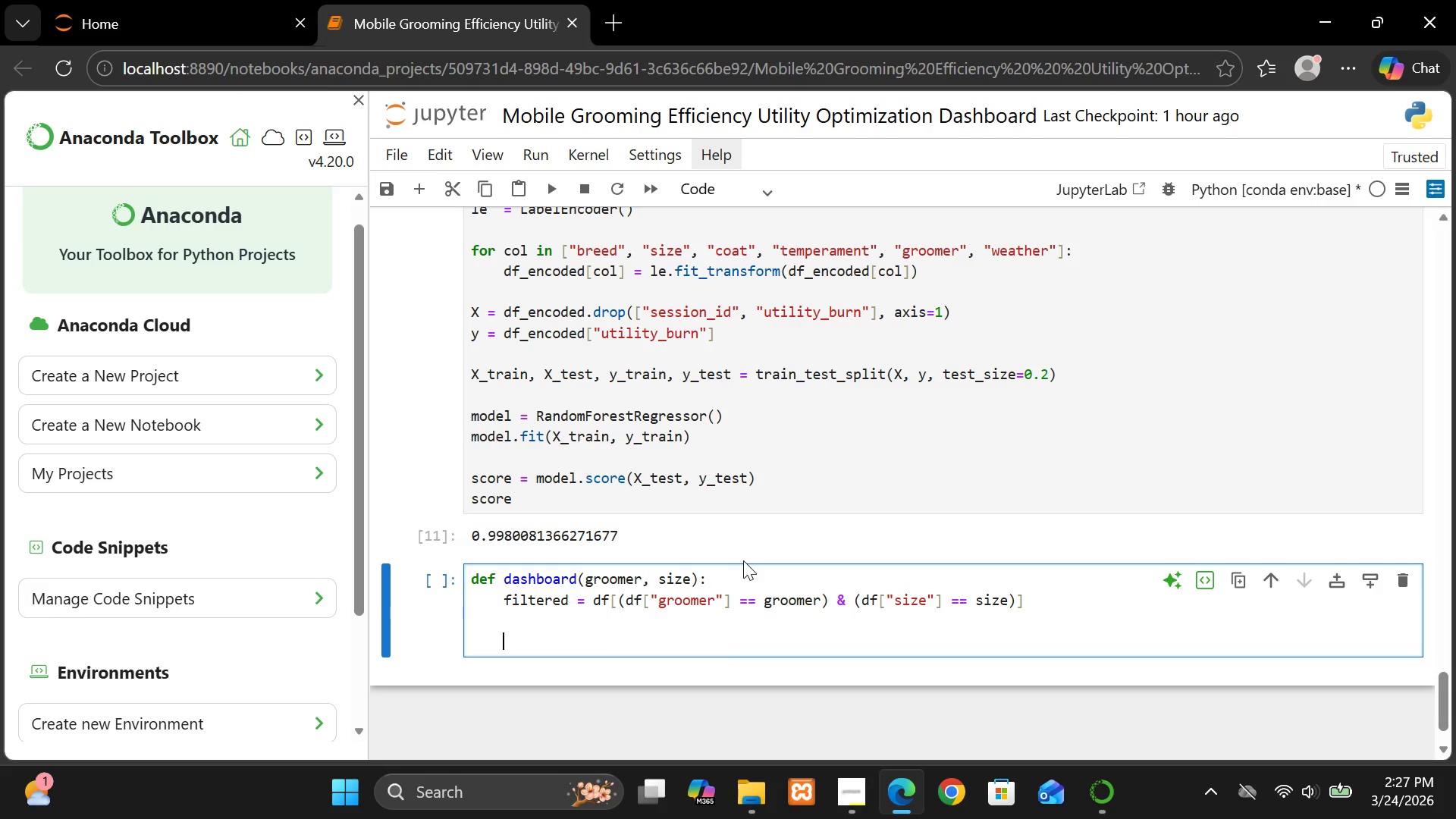 
type(print(")
 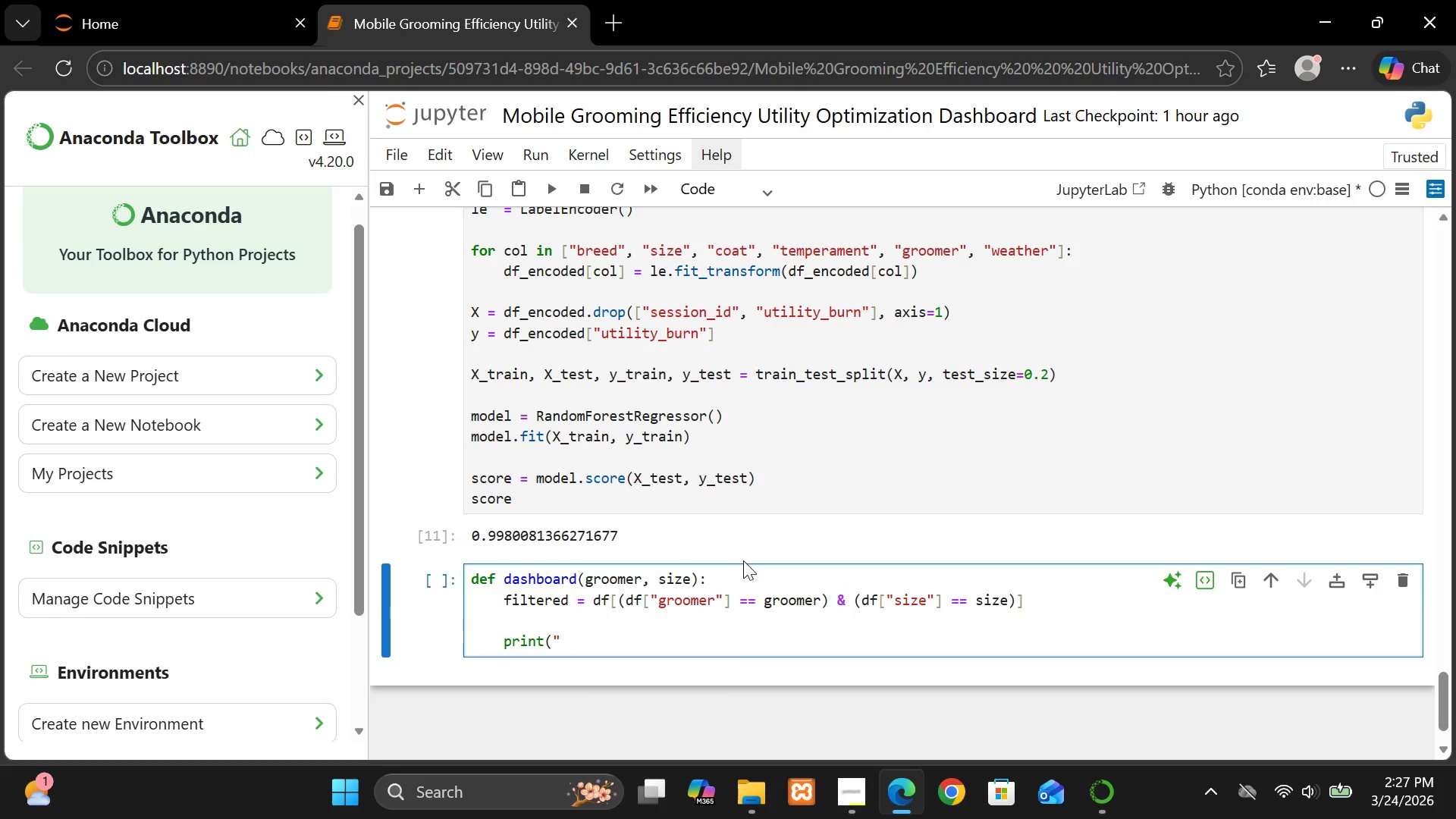 
type(Average Utility Burn:", filtered)
 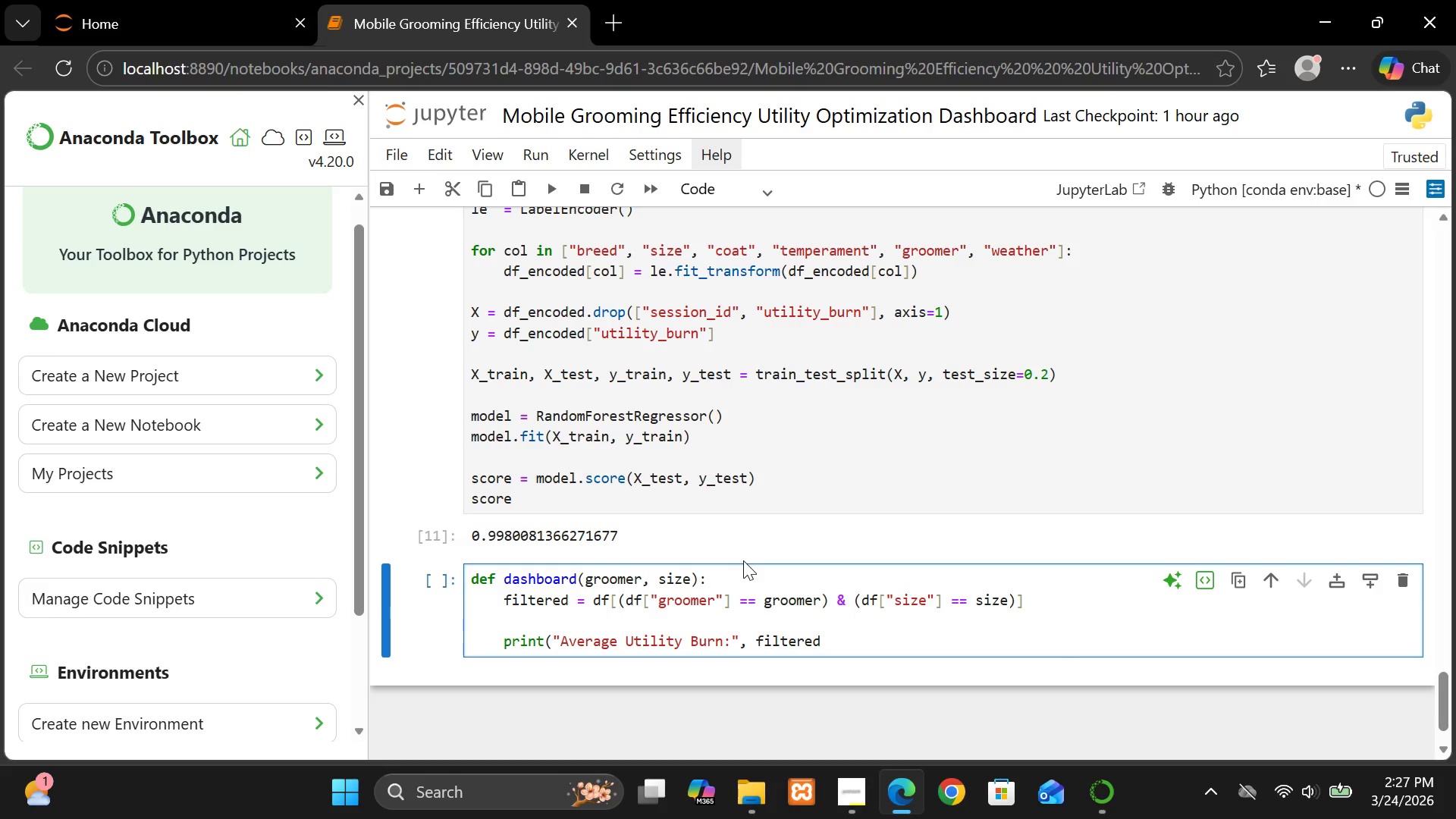 
type(["utility_burn"].mean()))
 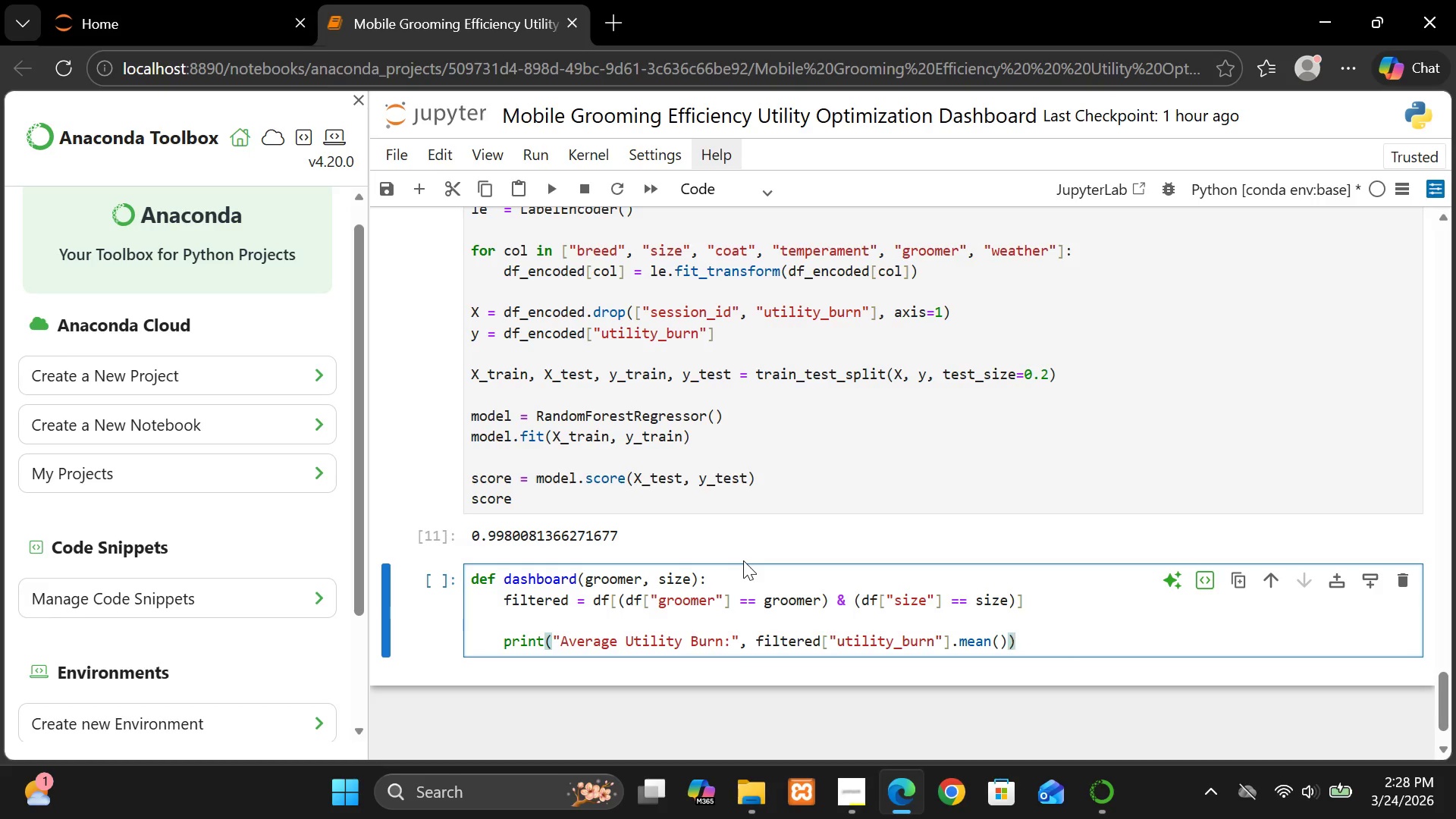 
key(Enter)
 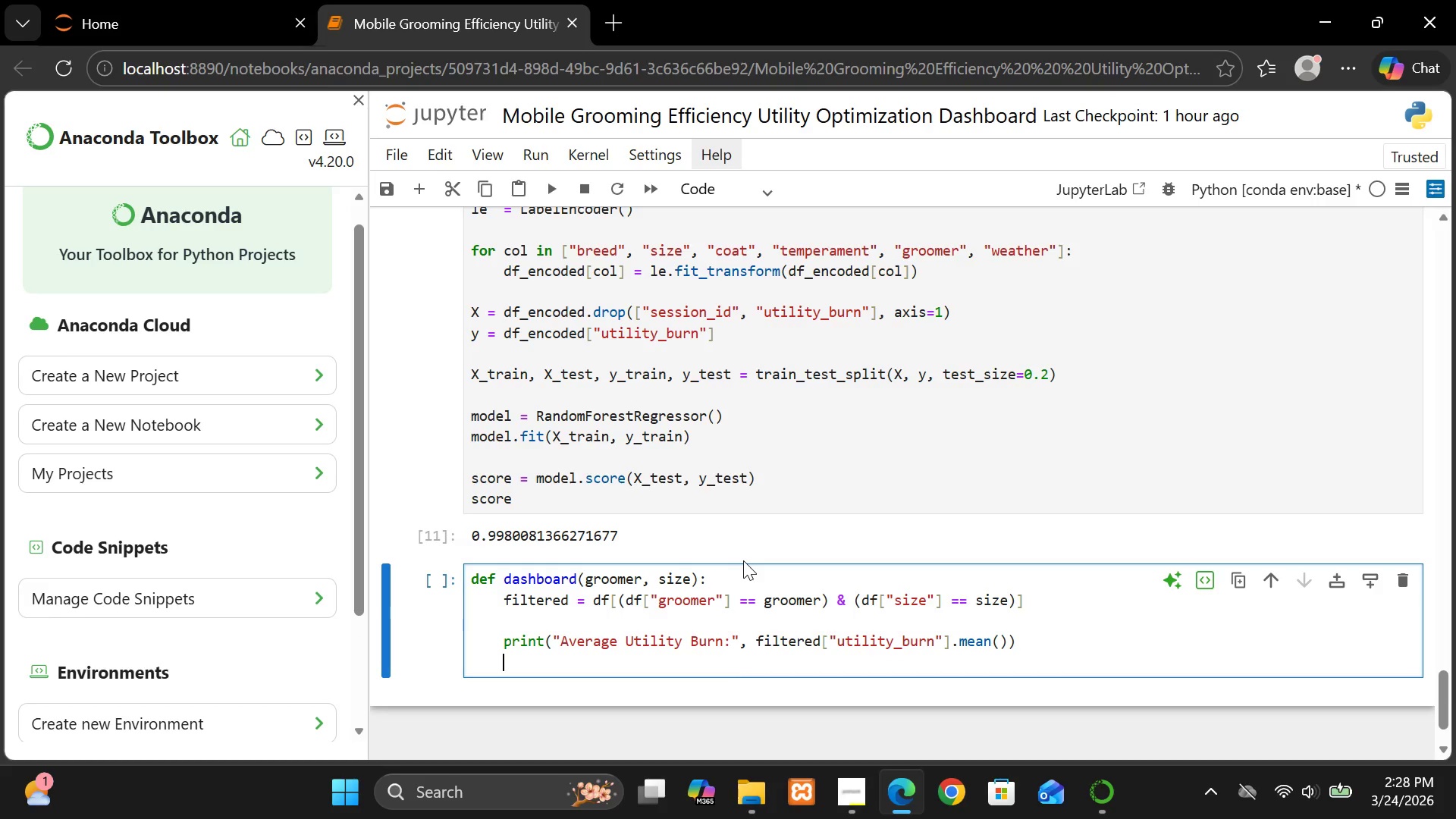 
key(Enter)
 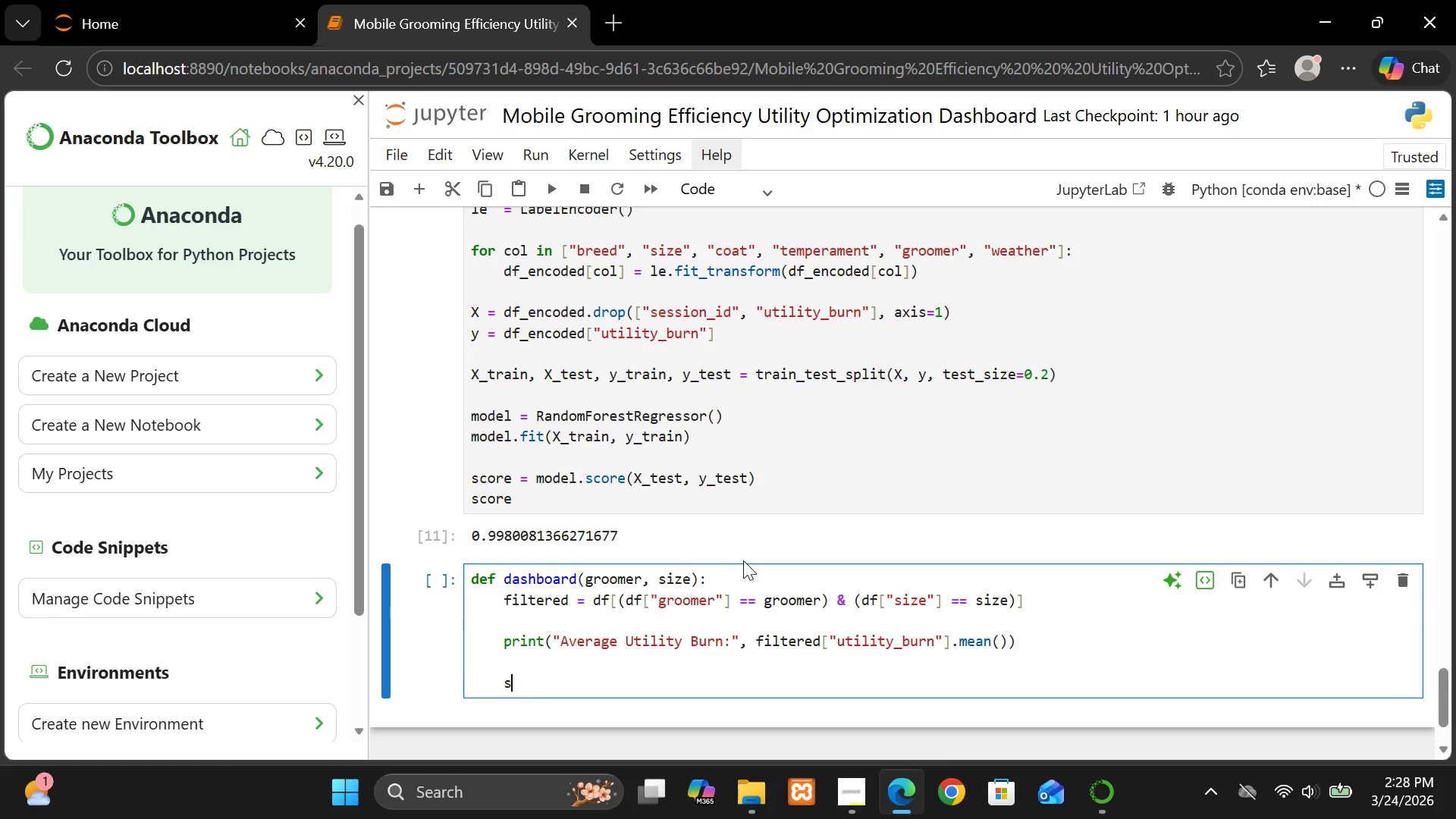 
type(sns.histplot(filterer)
key(Backspace)
 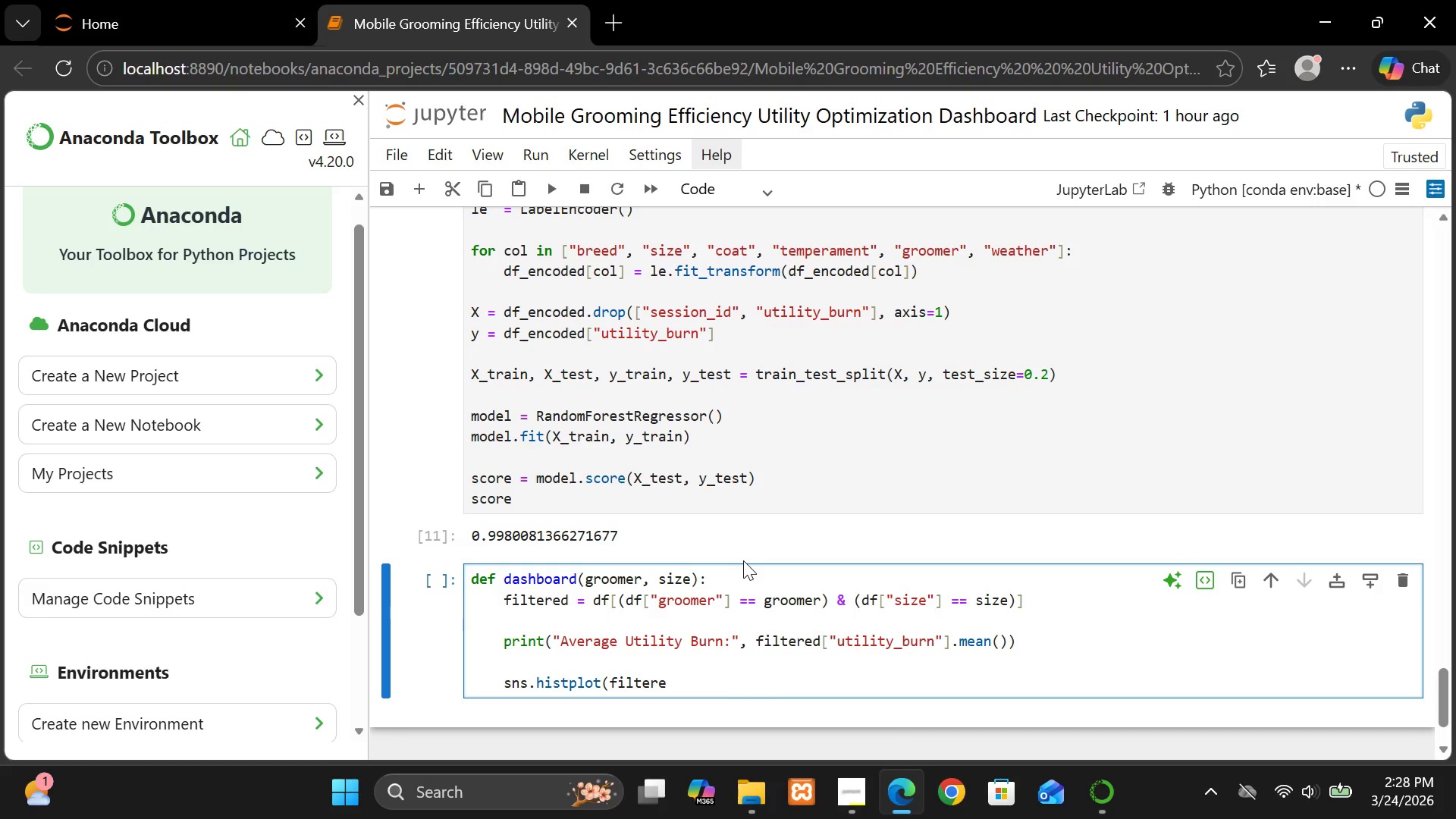 
type(d["utility_burn)
 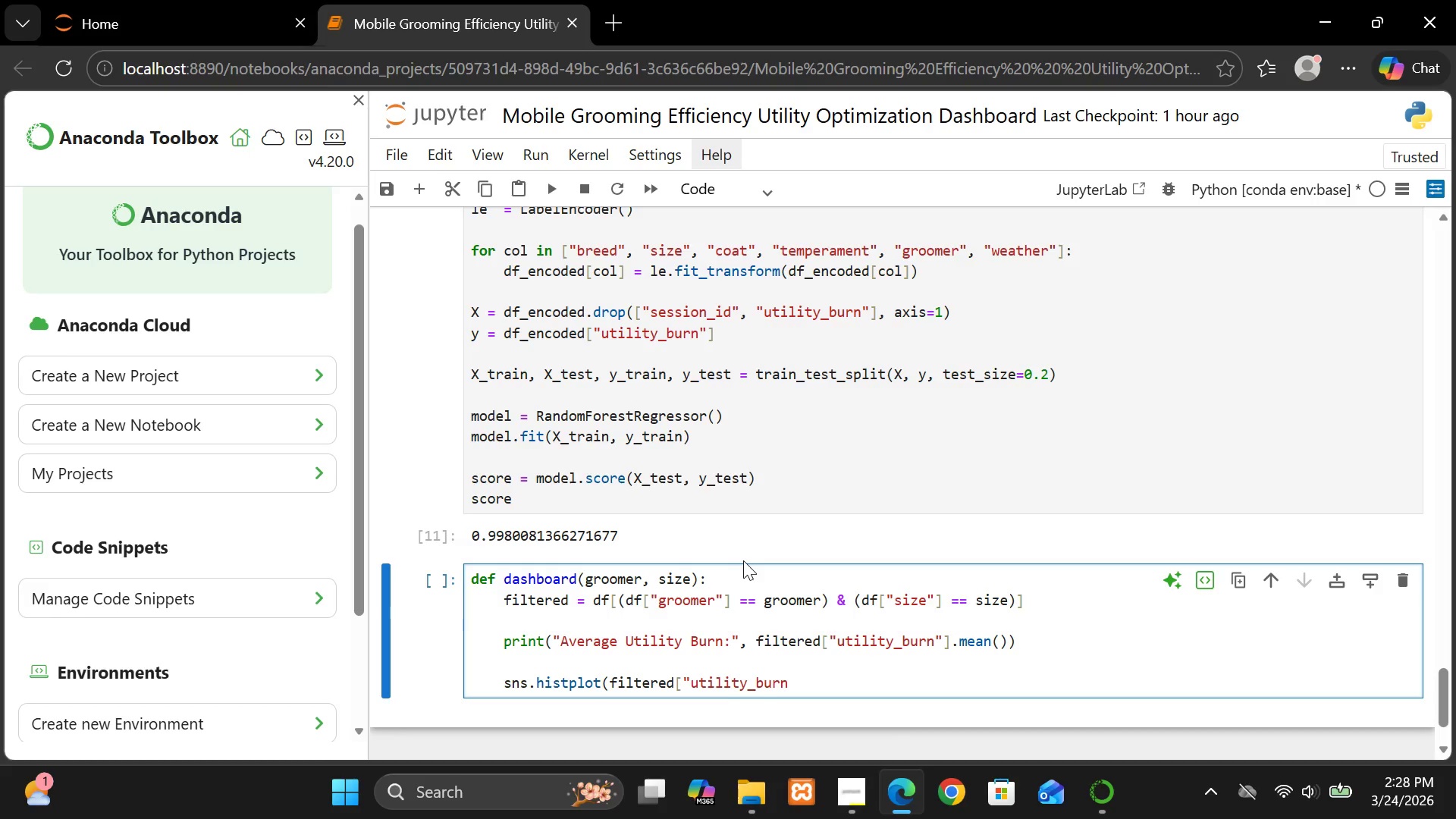 
key(Shift+ShiftRight)
 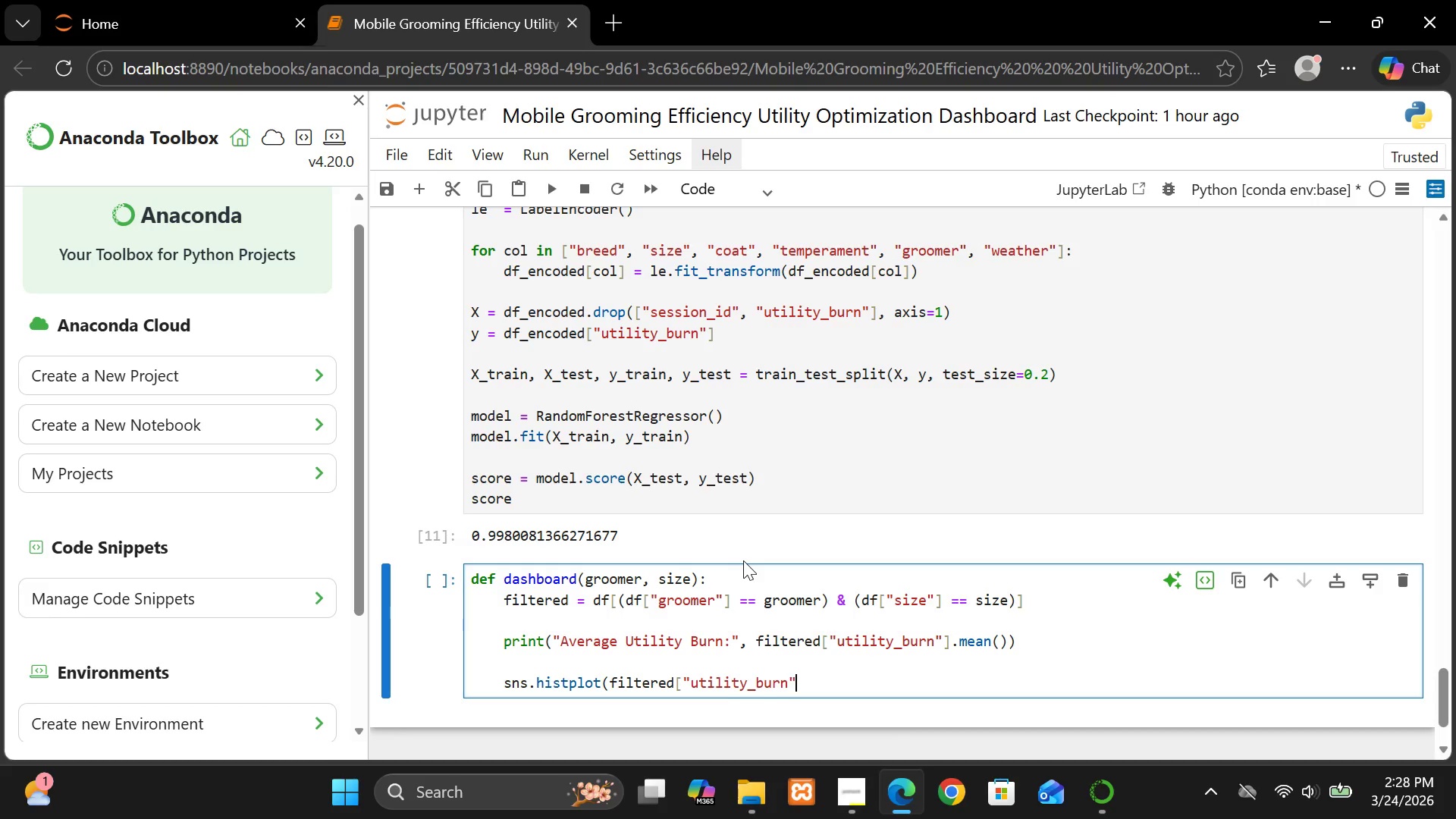 
key(Shift+Quote)
 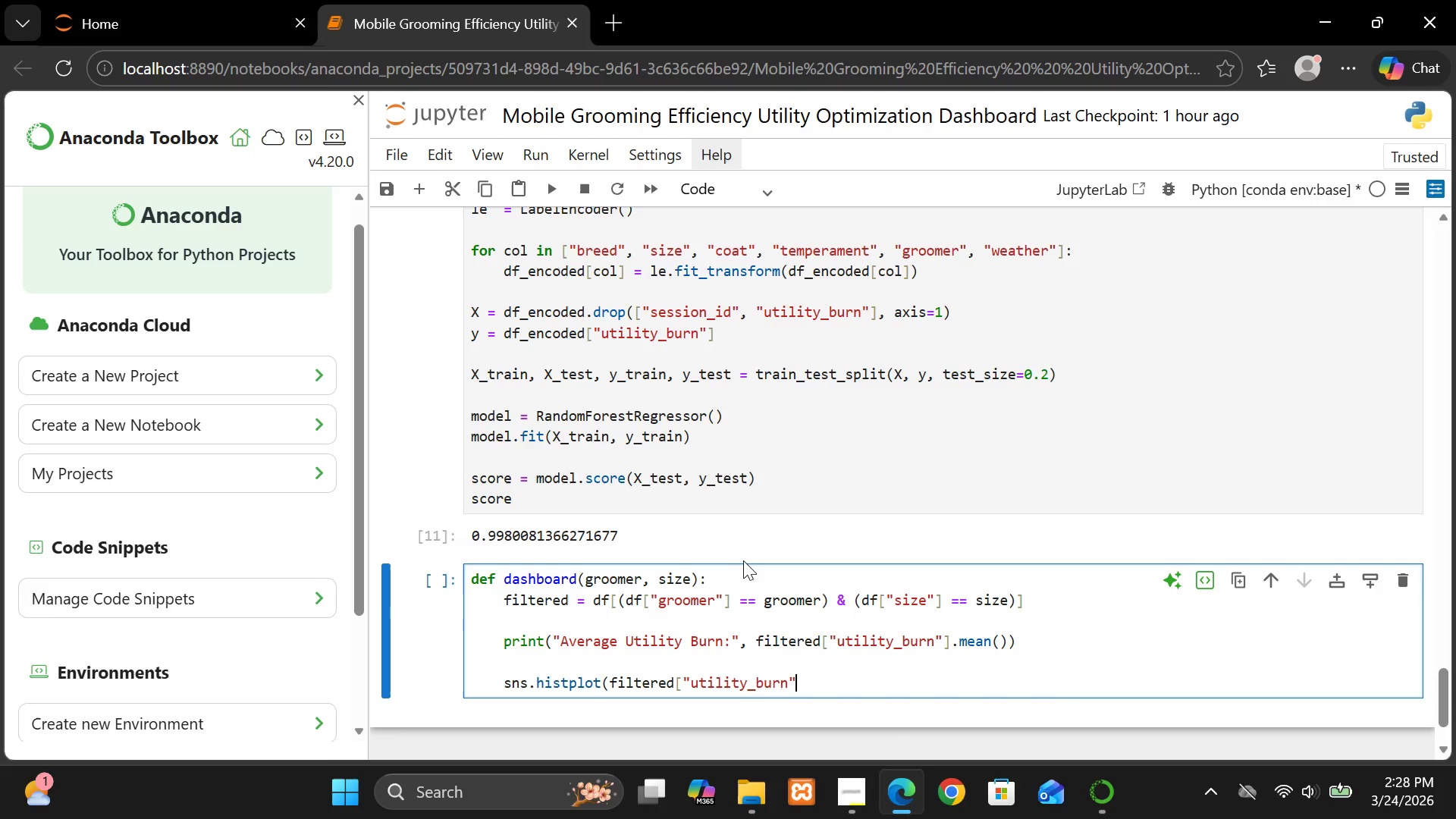 
type(], kde=True))
 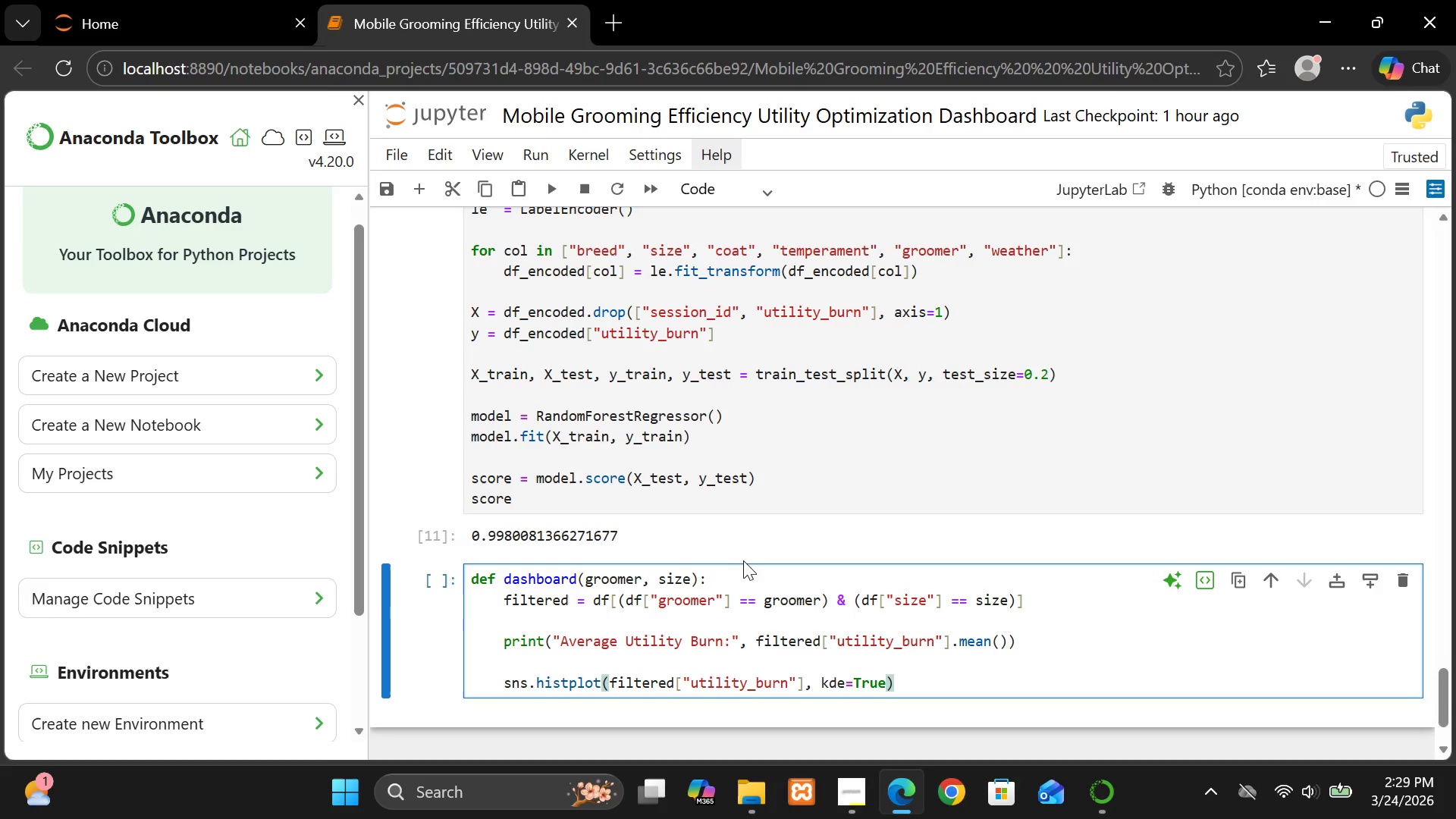 
key(Enter)
 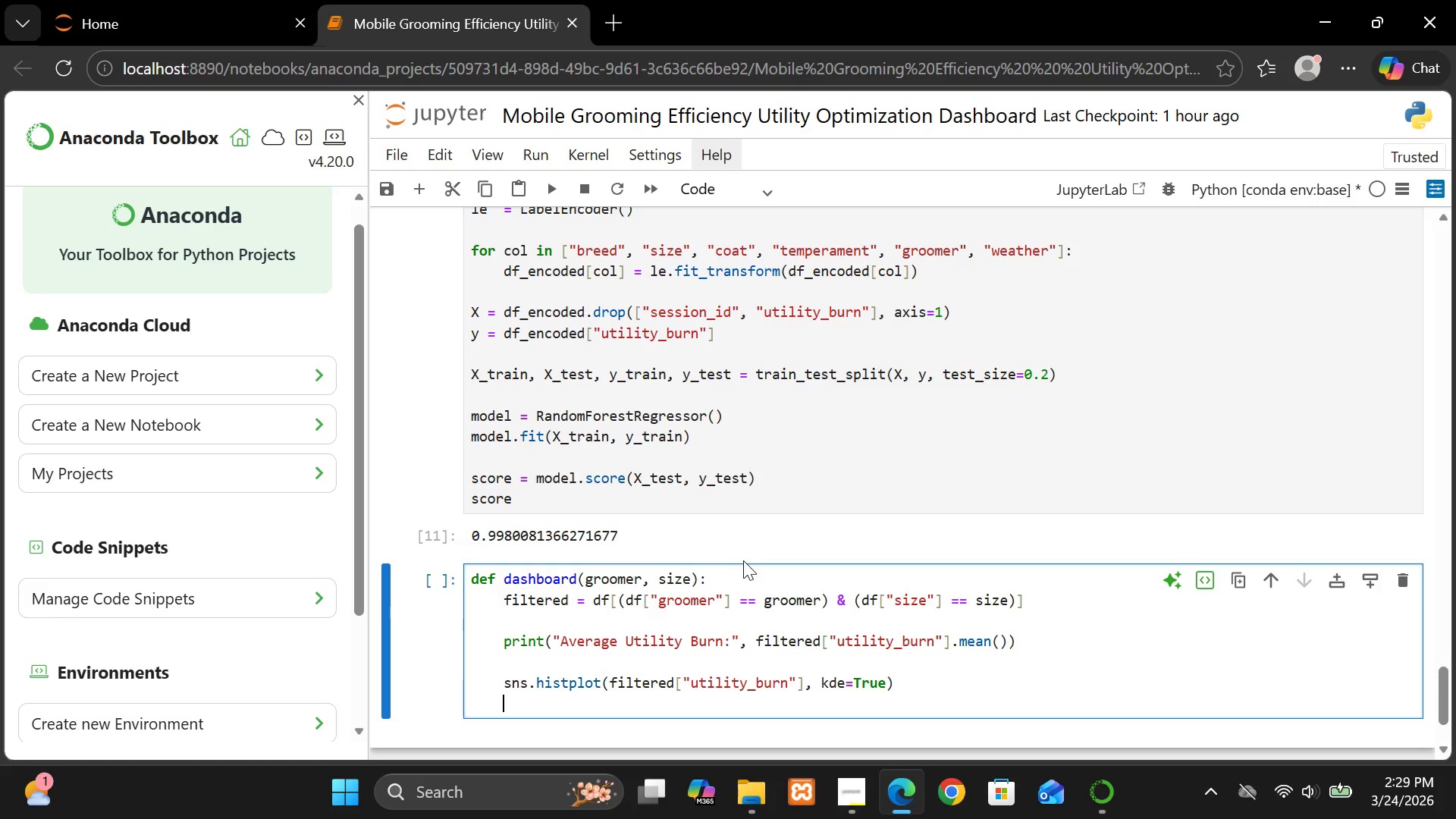 
type(plt.show())
 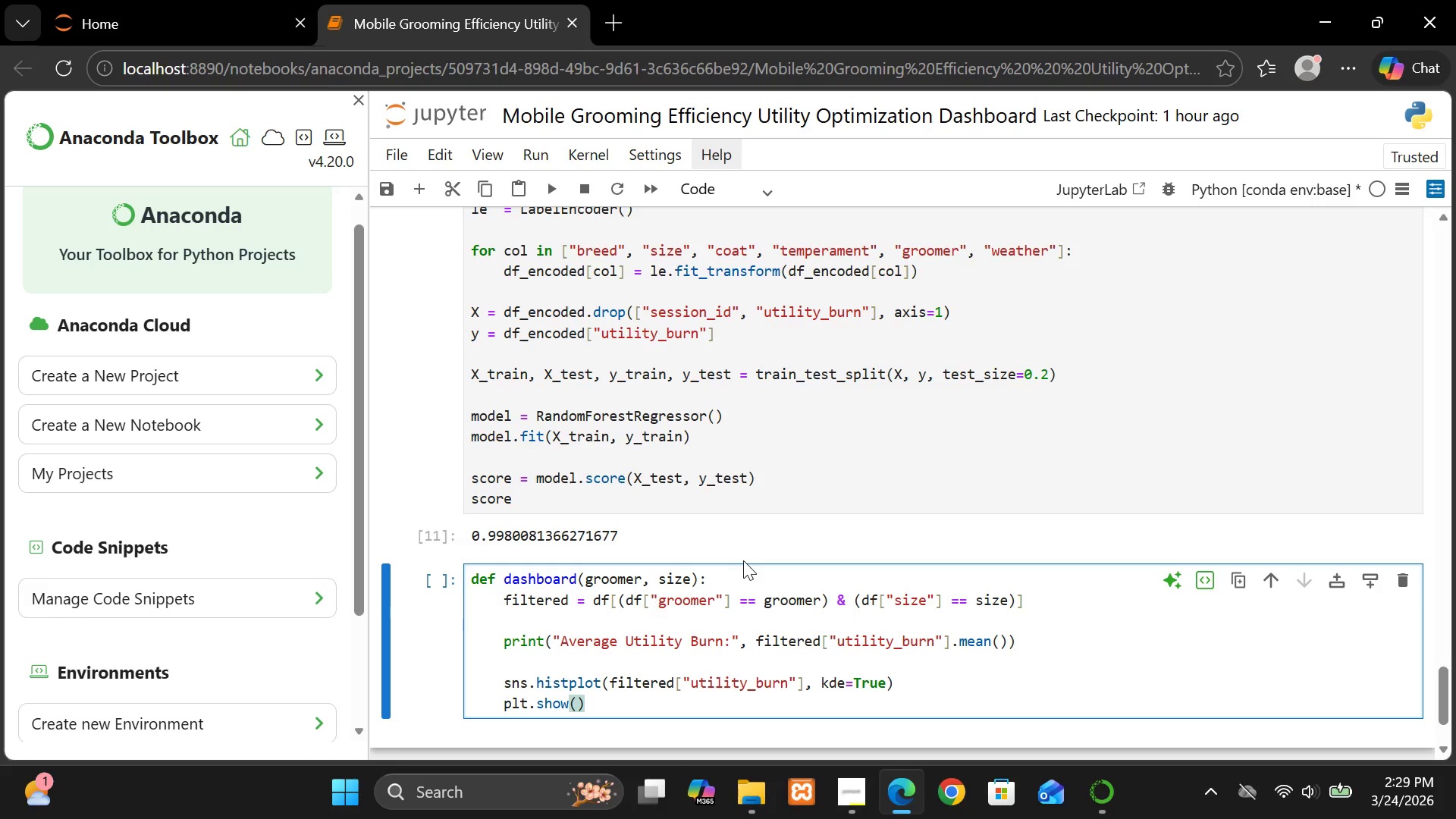 
key(Enter)
 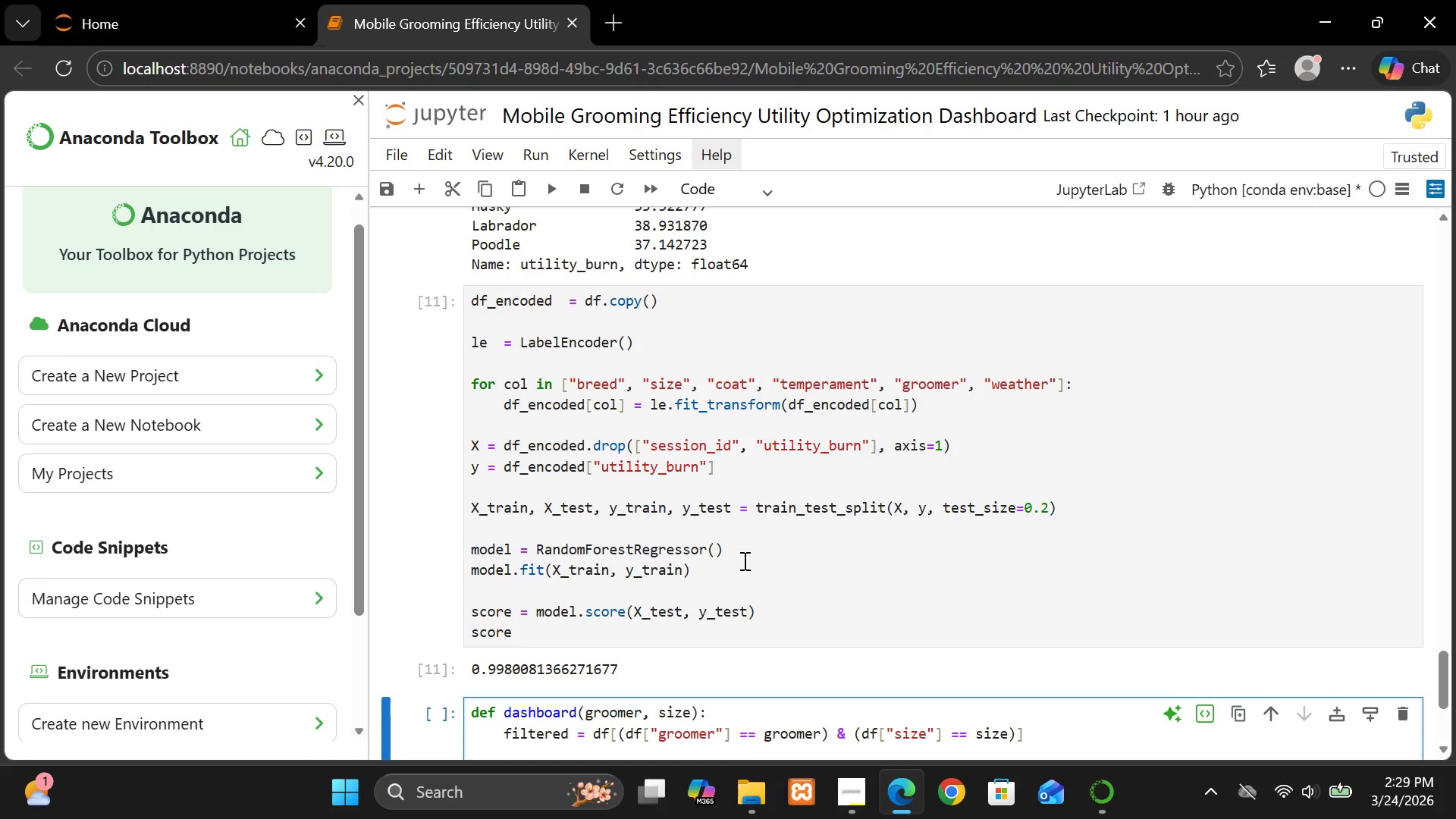 
wait(8.31)
 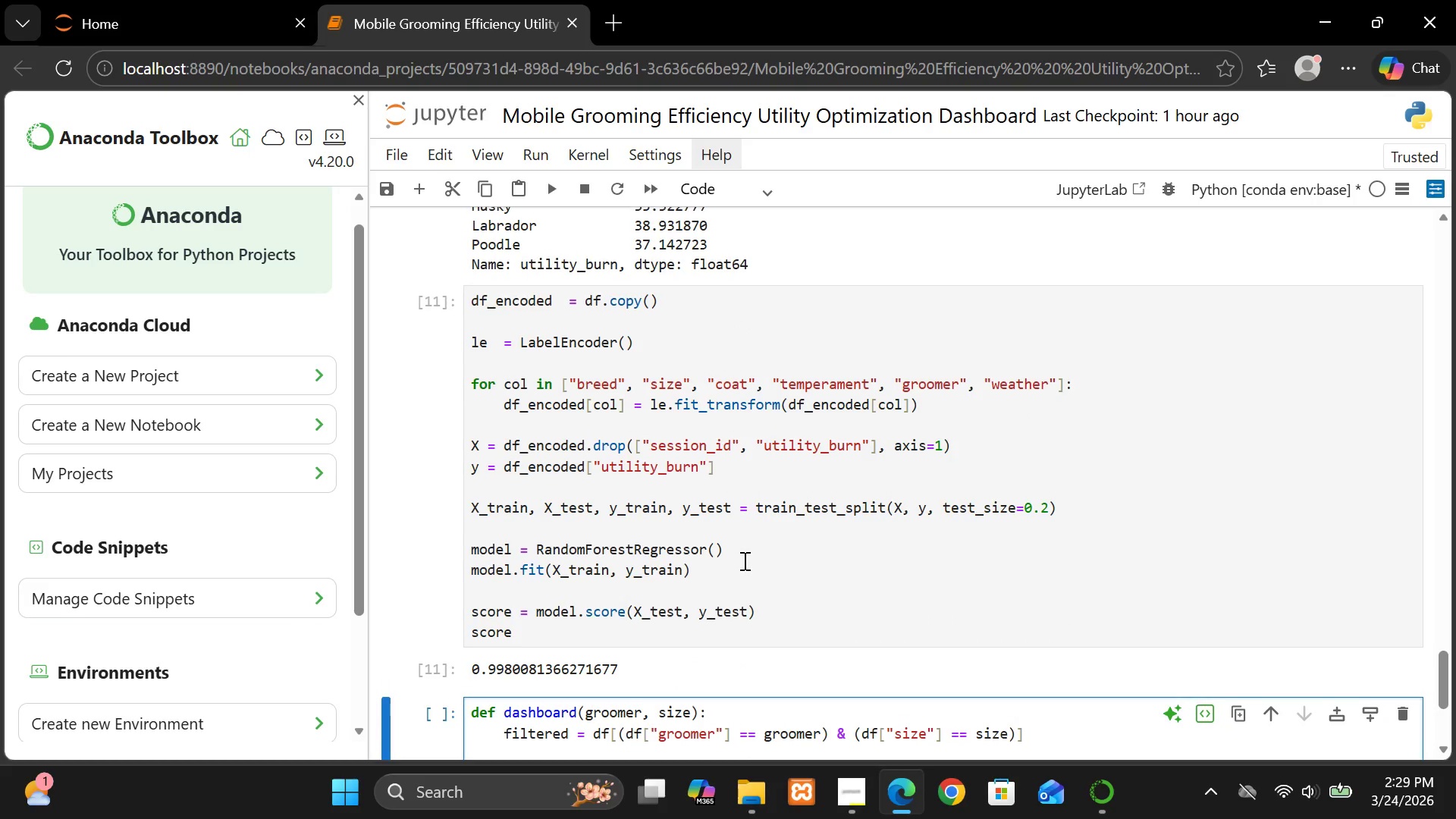 
key(Enter)
 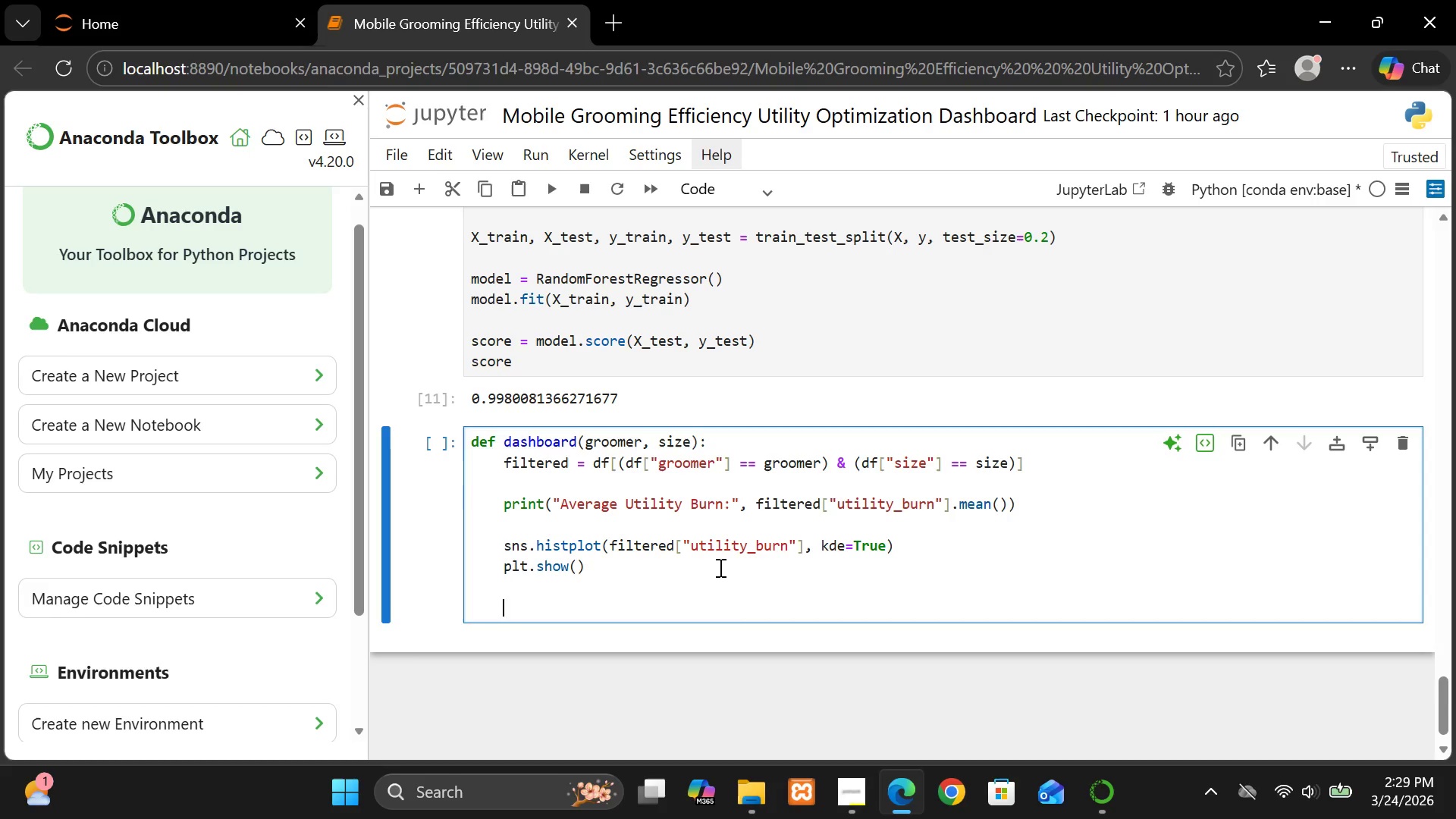 
key(Backspace)
type(e)
key(Backspace)
type(widgge)
key(Backspace)
key(Backspace)
type(ets.ii)
key(Backspace)
type(nteract()
 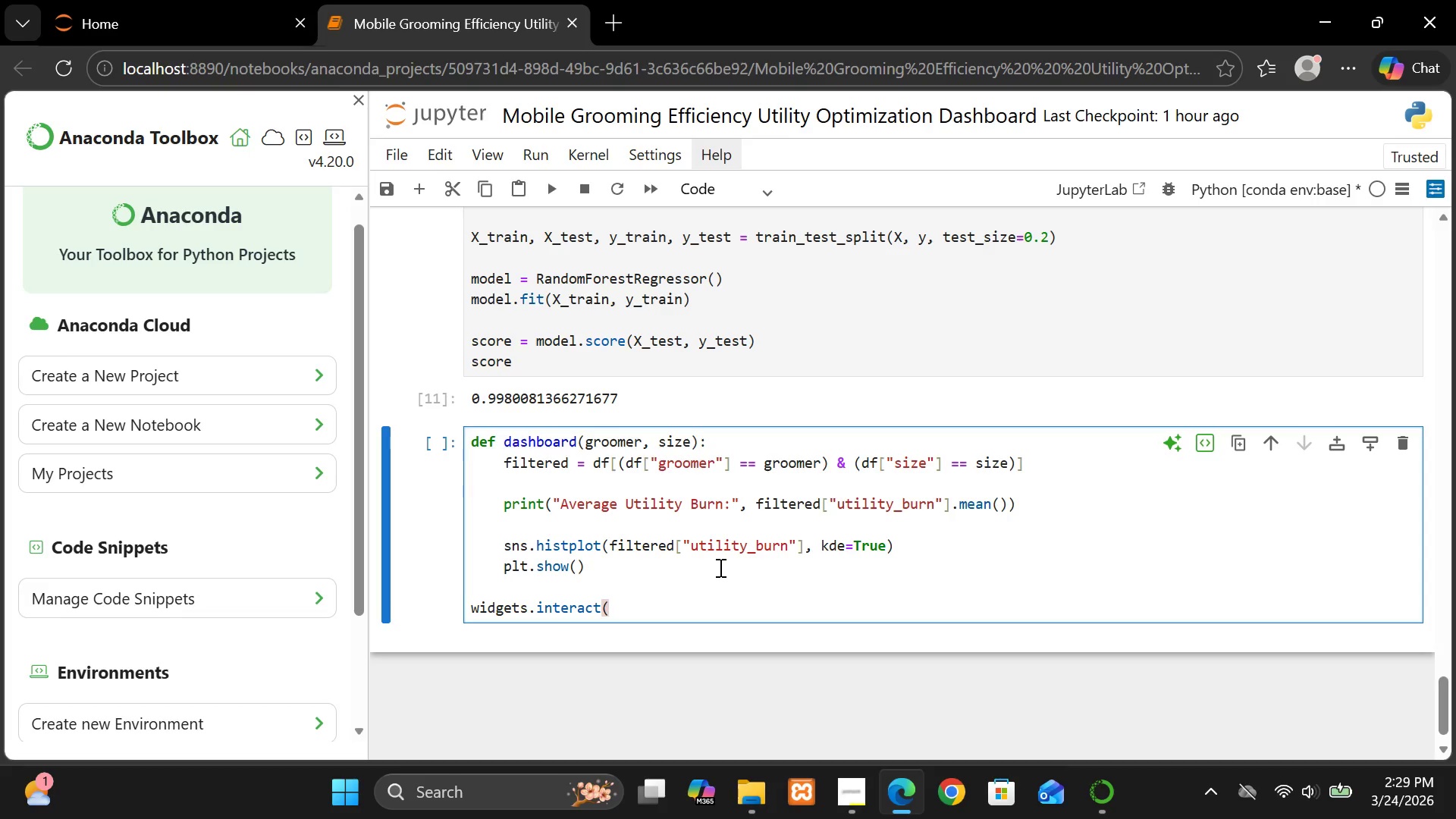 
key(Enter)
 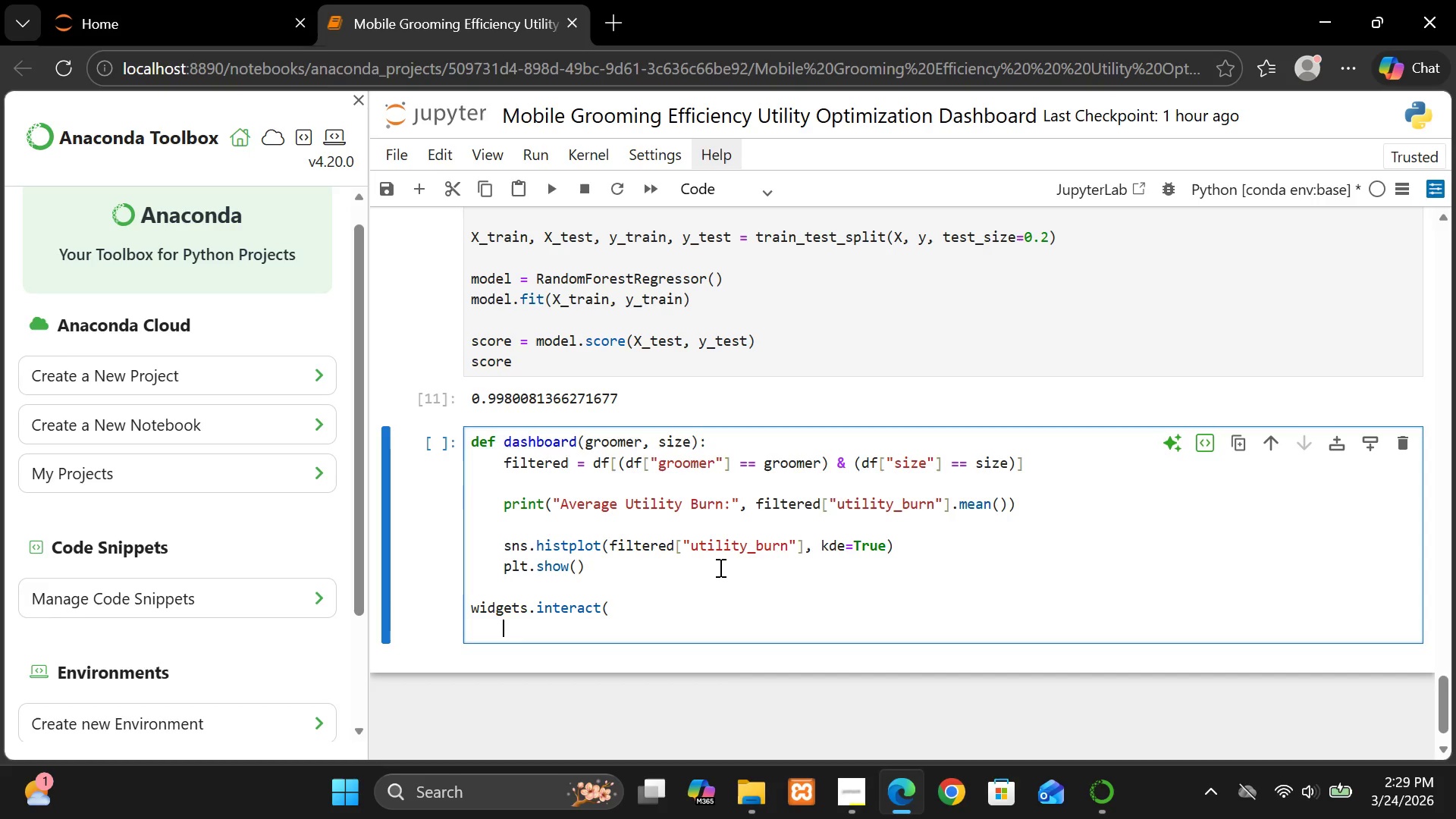 
type(dashboard,)
 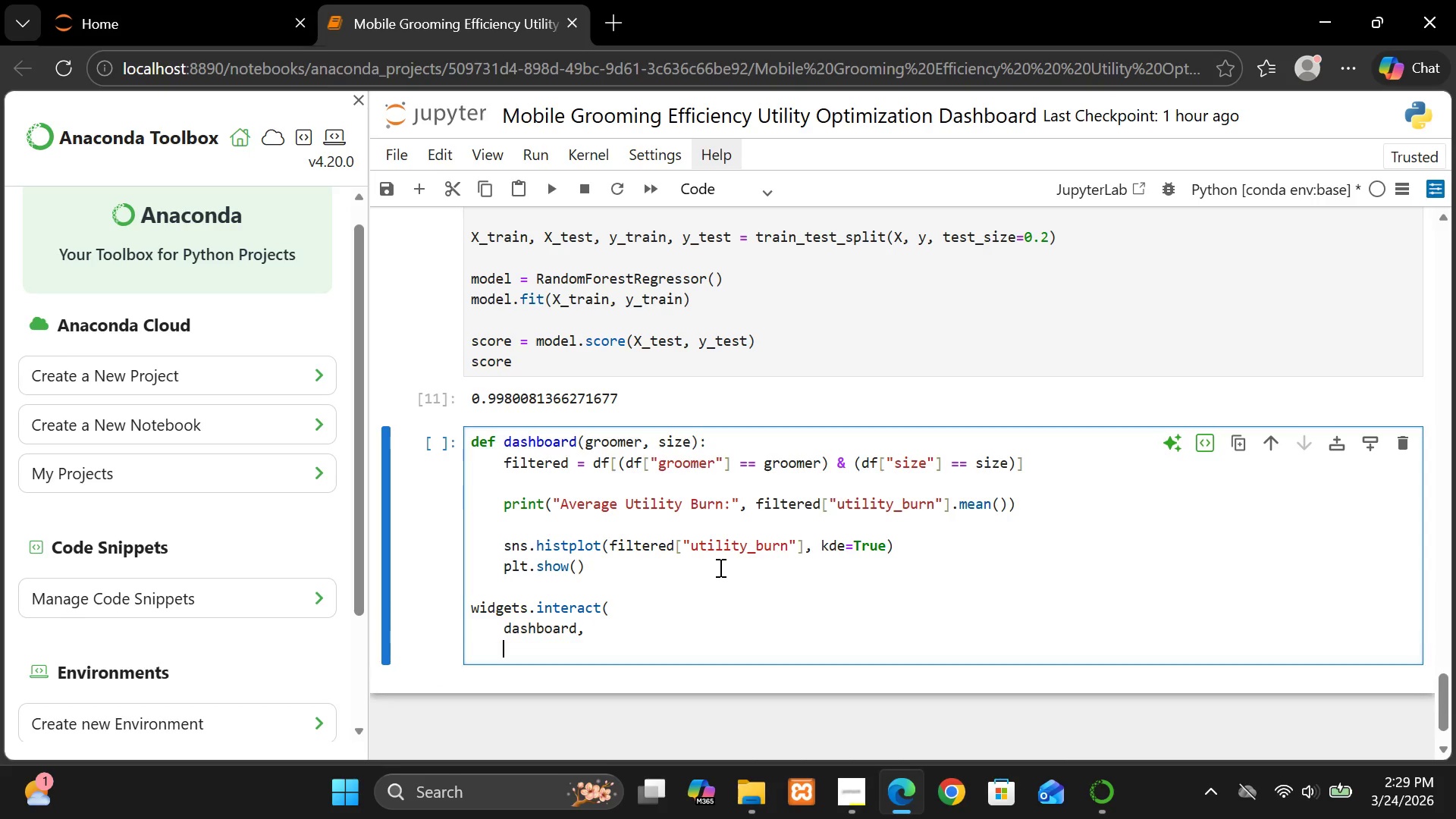 
key(Enter)
 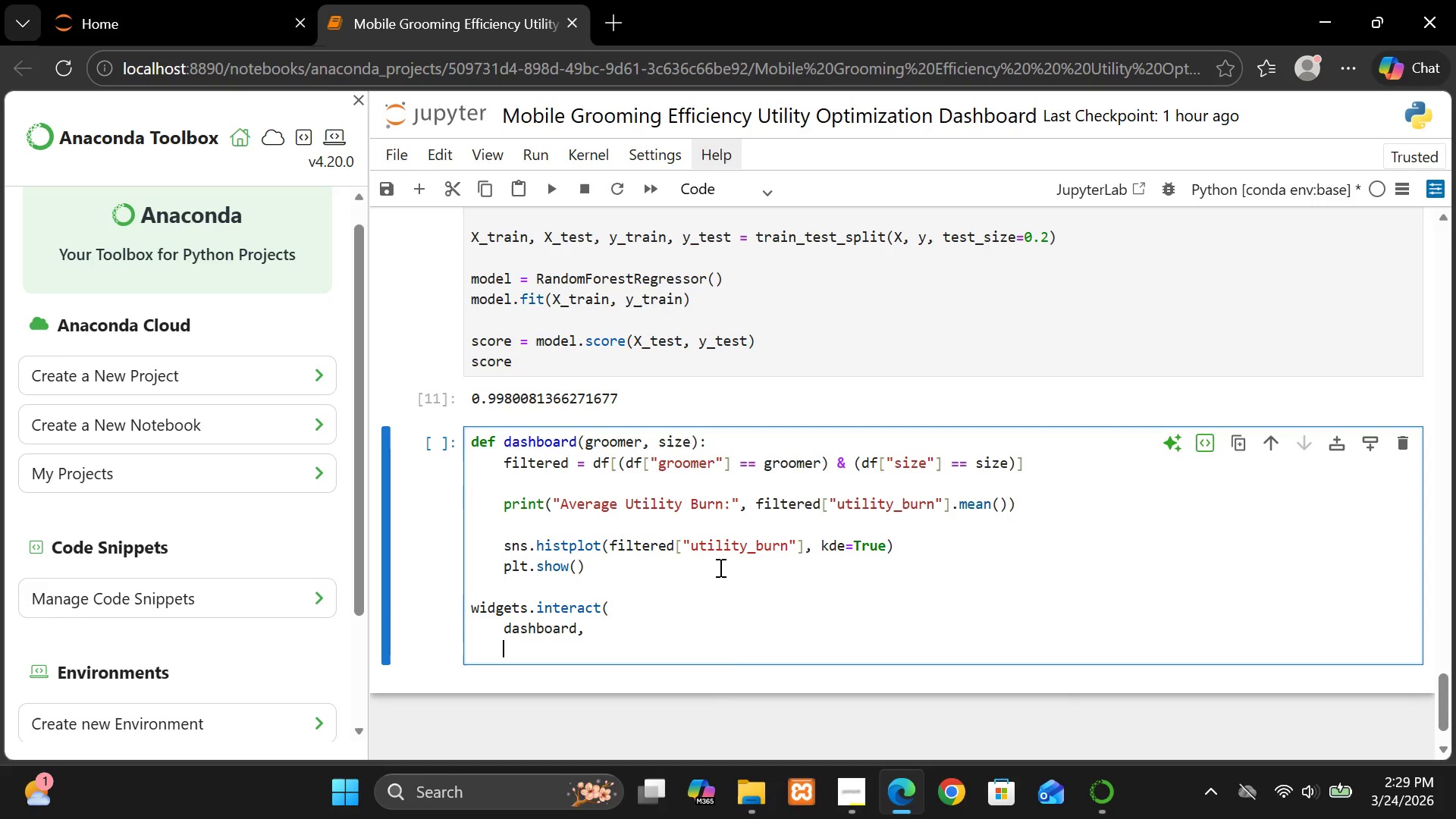 
type(groomer)
 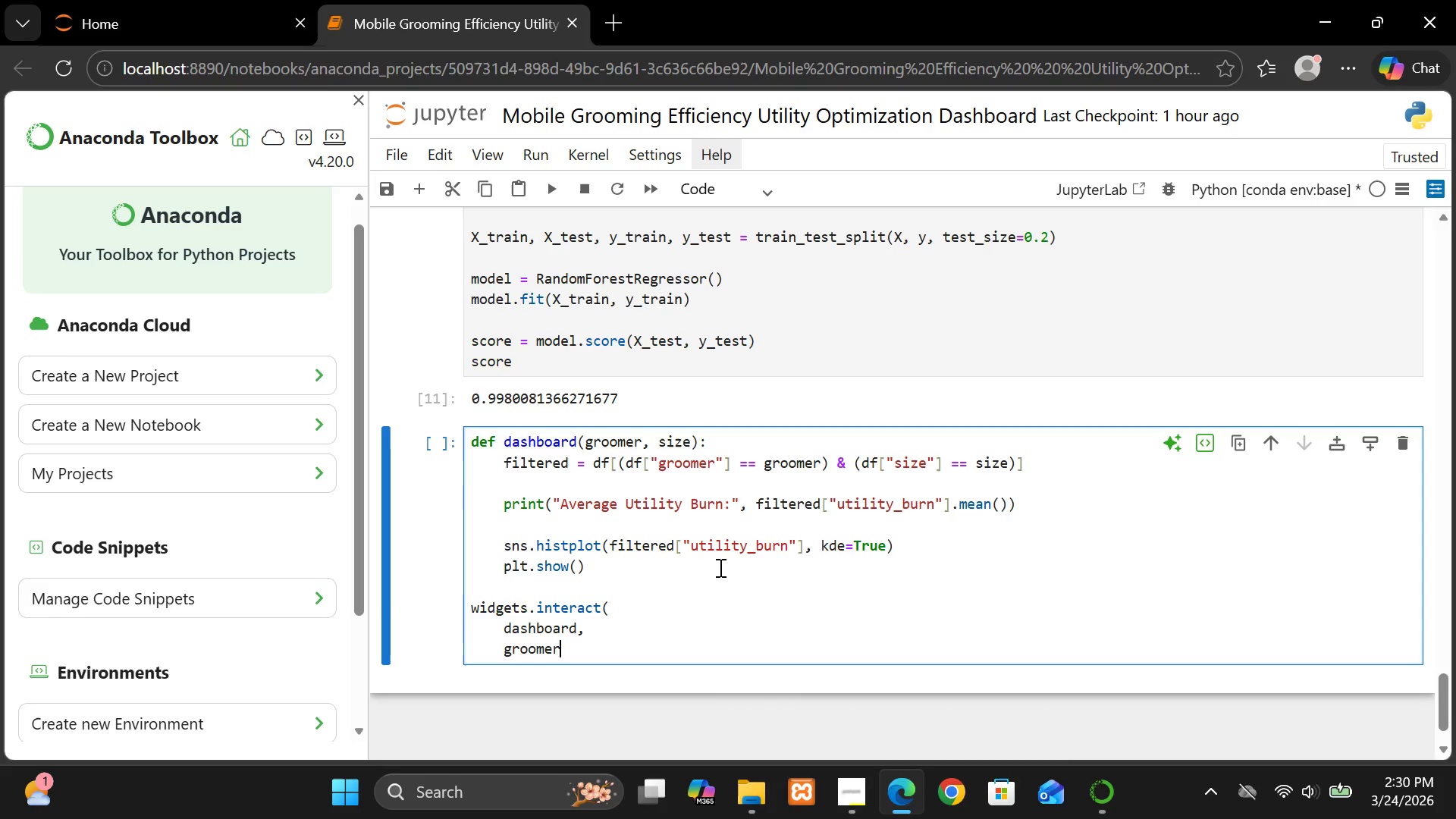 
key(Equal)
 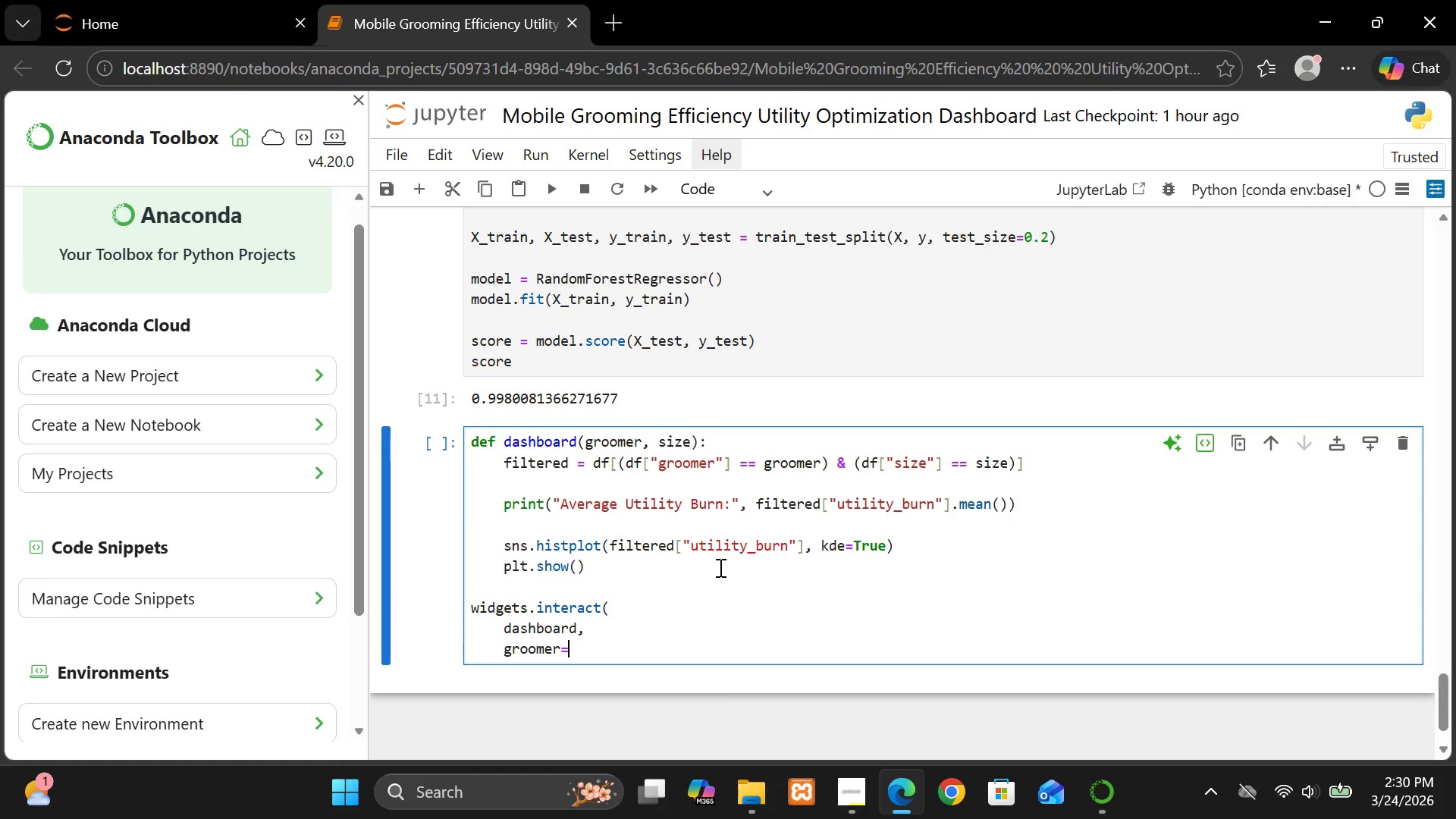 
type(wig)
key(Backspace)
type(dgets.Dropdown(options=s)
key(Backspace)
type(df;)
key(Backspace)
type(["groomer"].unique()))
 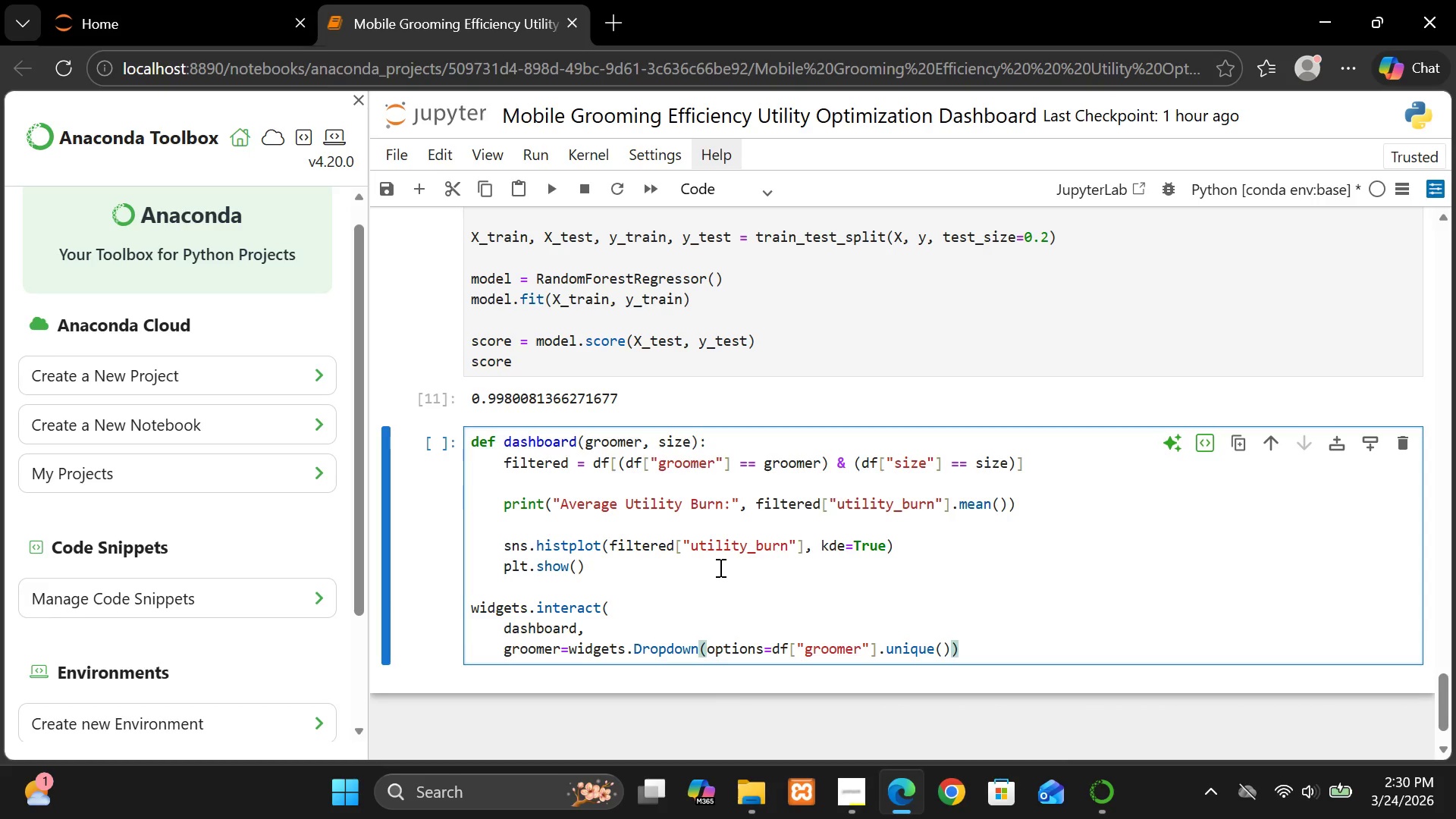 
key(Enter)
 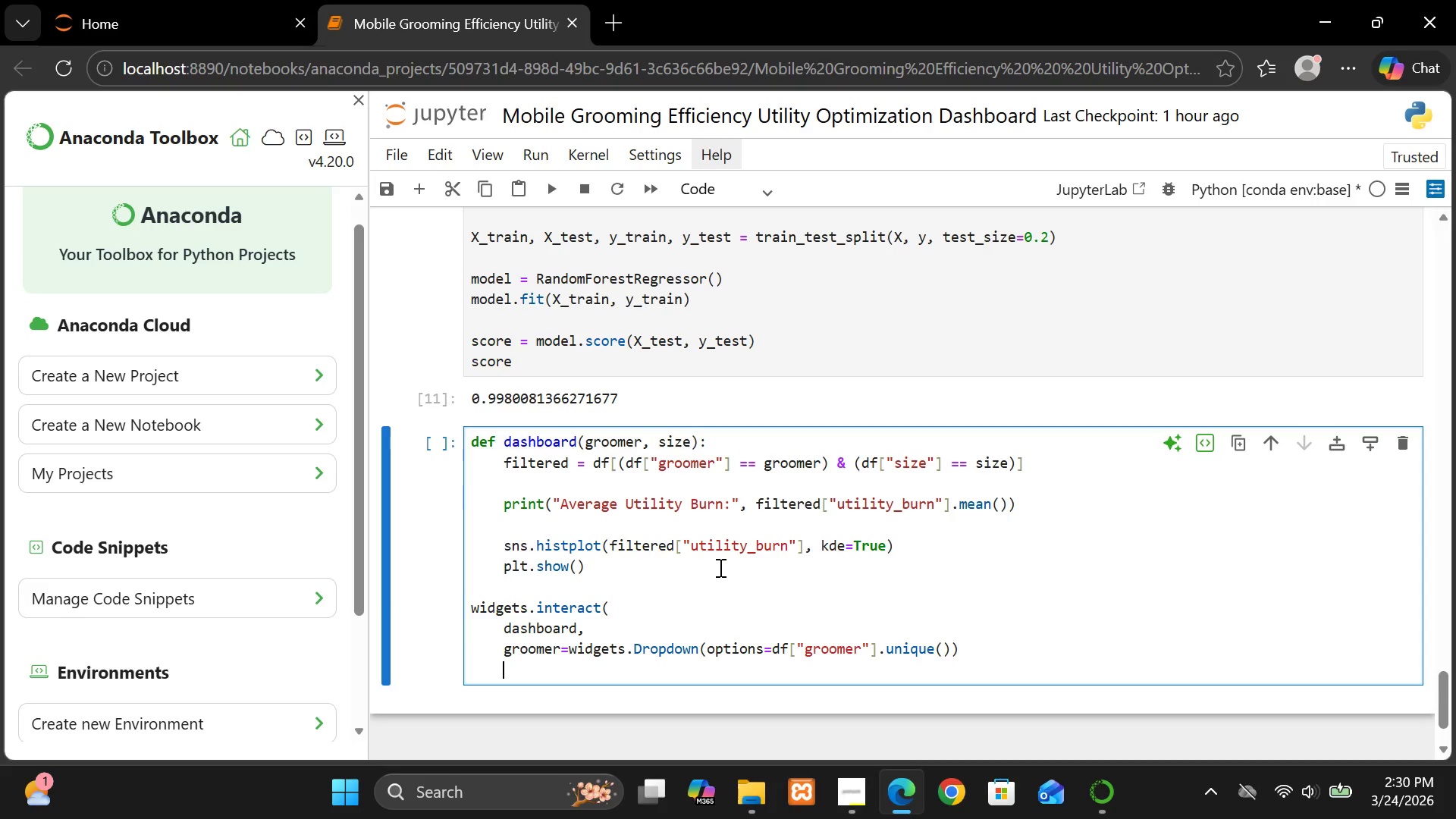 
type(size=widgets.De)
key(Backspace)
type(ropdown(options=dff["size".ui)
key(Backspace)
type(nique()))
 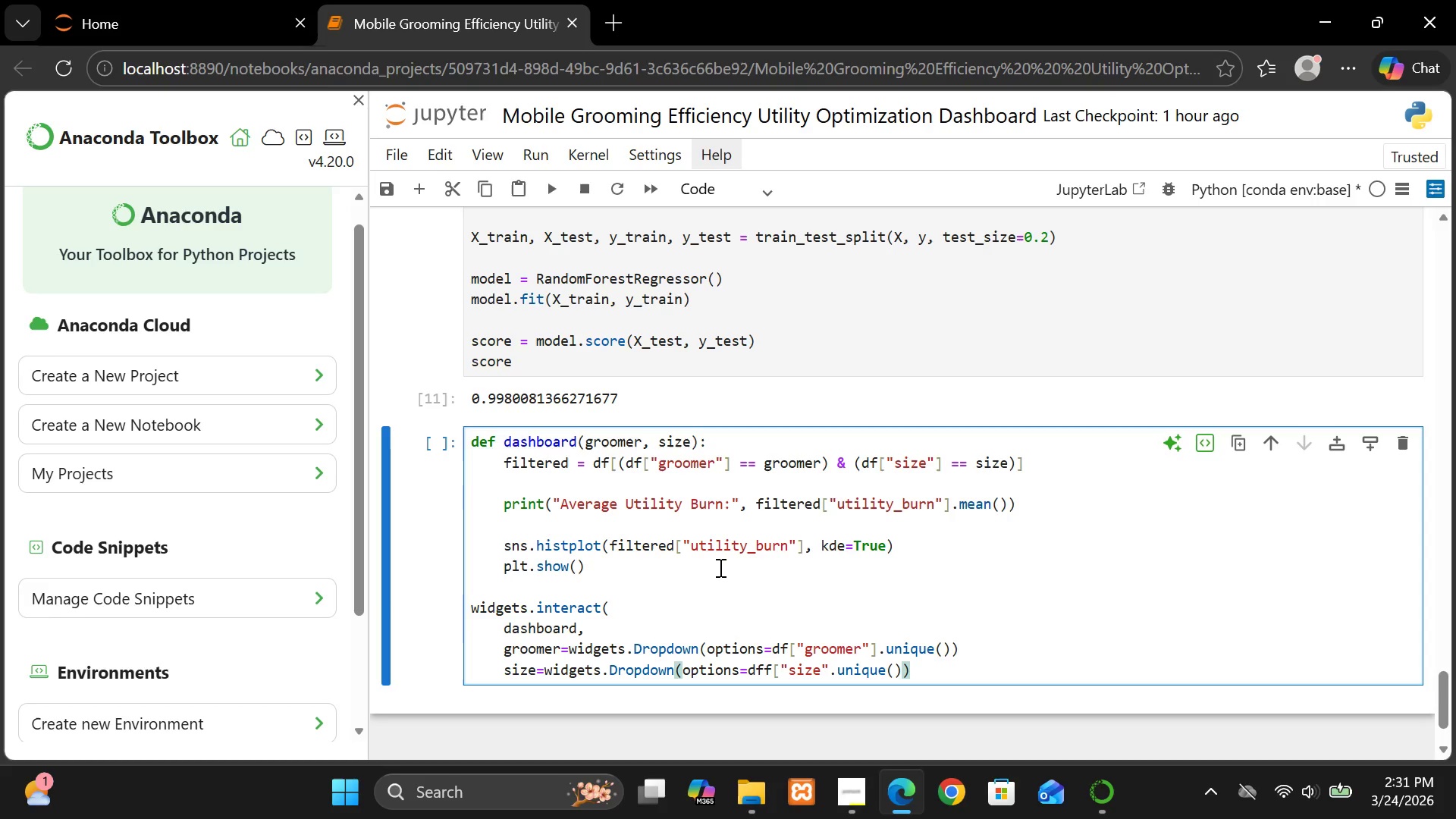 
key(Enter)
 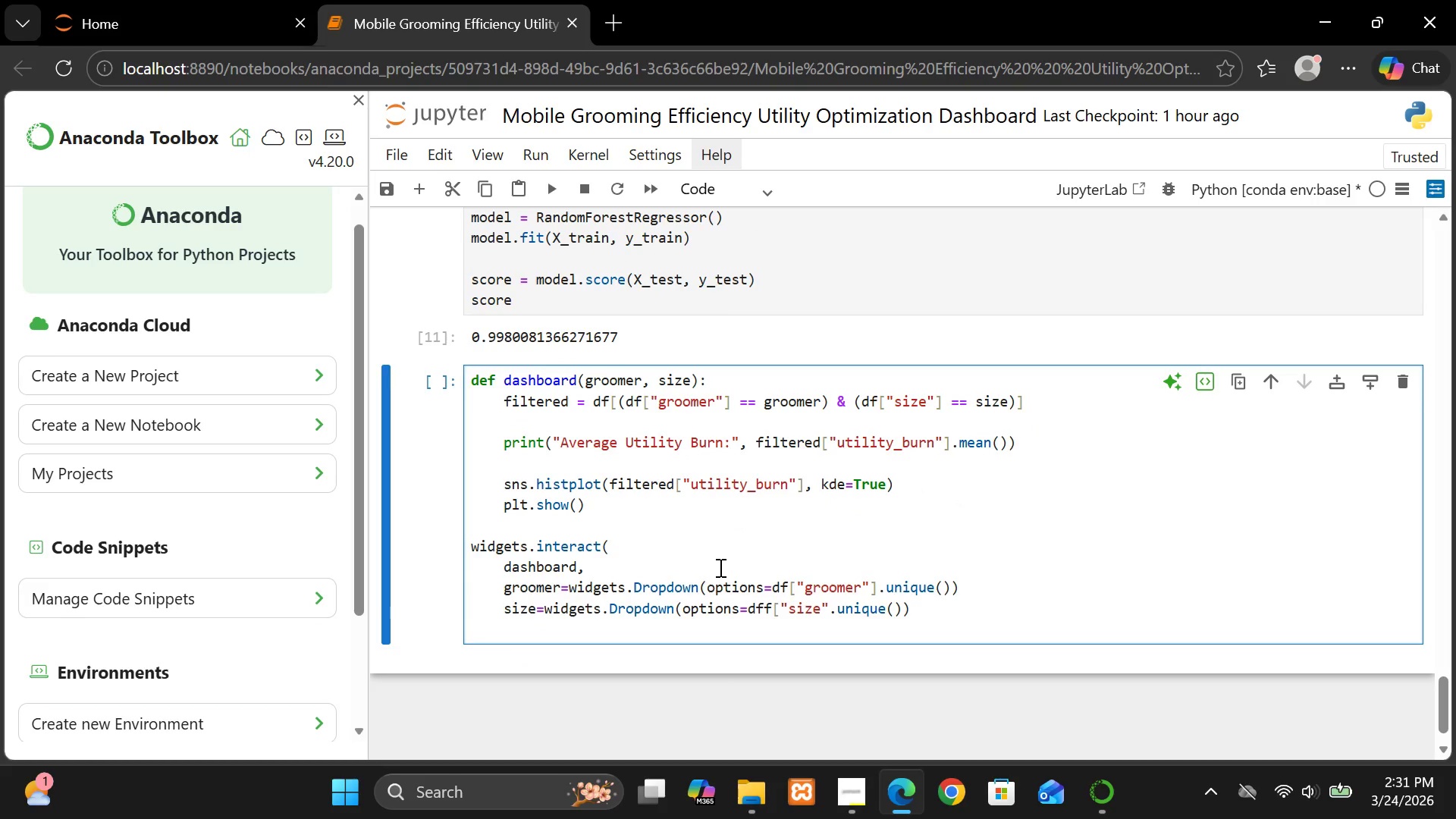 
key(Shift+0)
 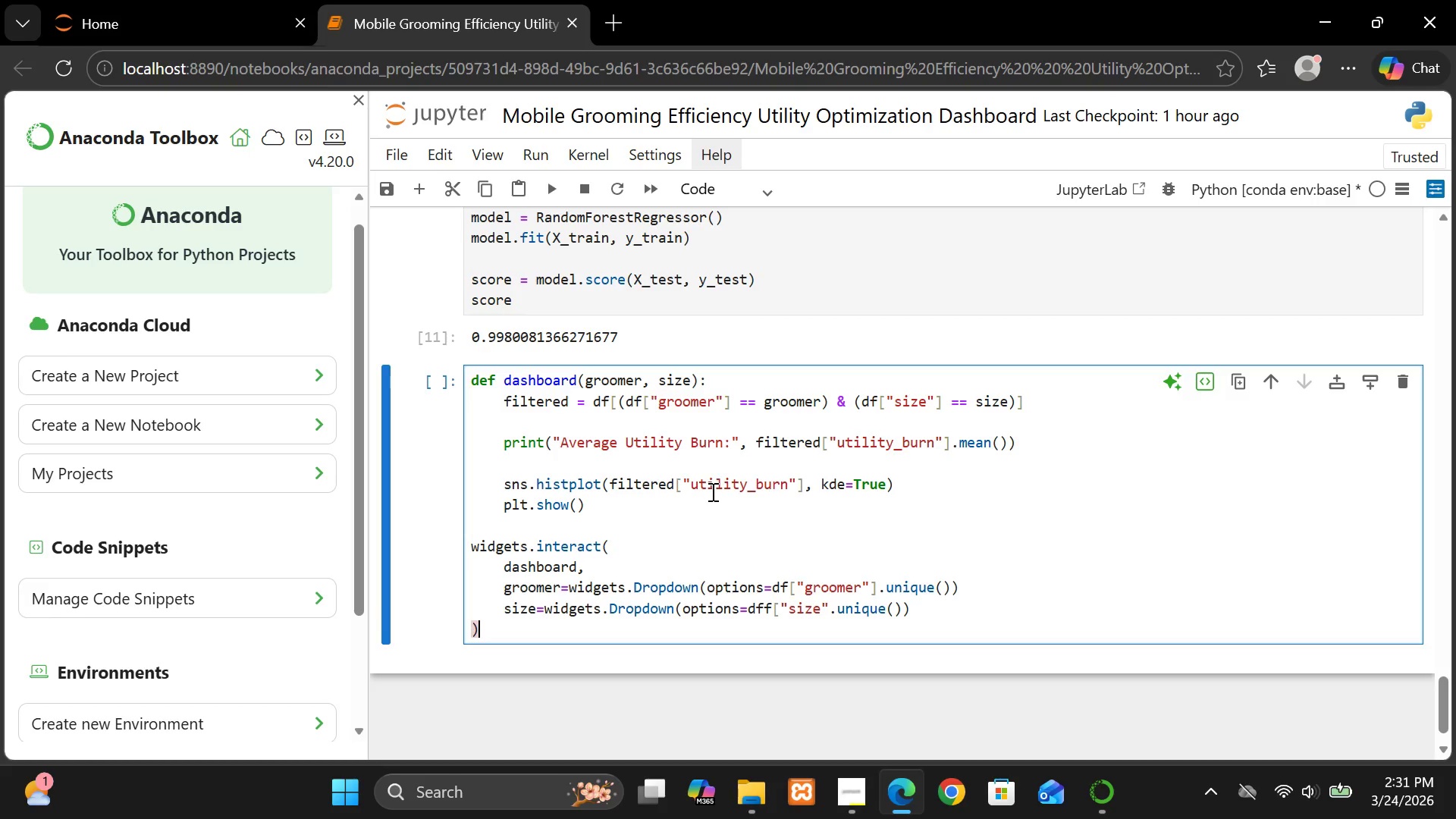 
wait(6.69)
 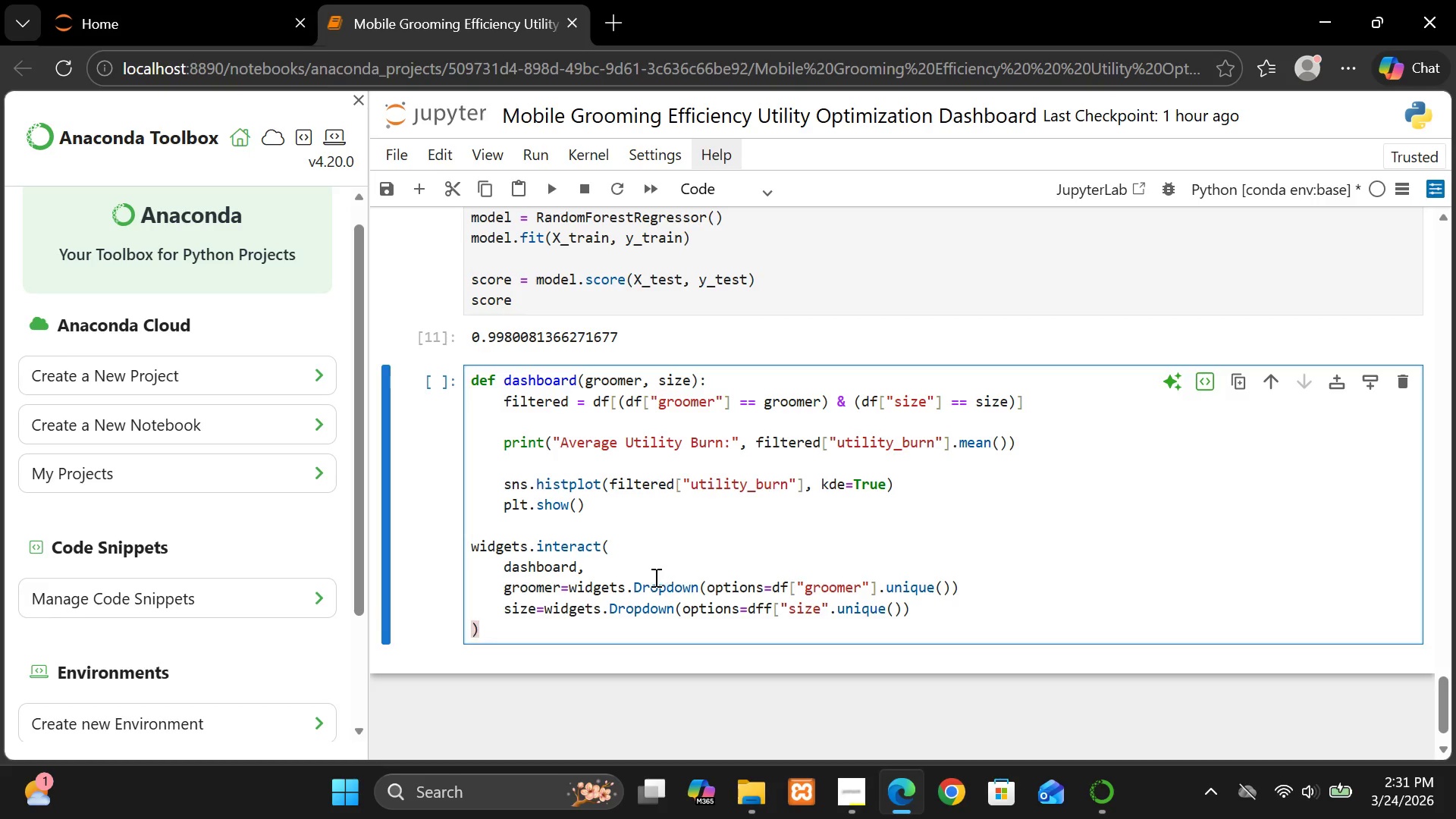 
left_click([610, 543])
 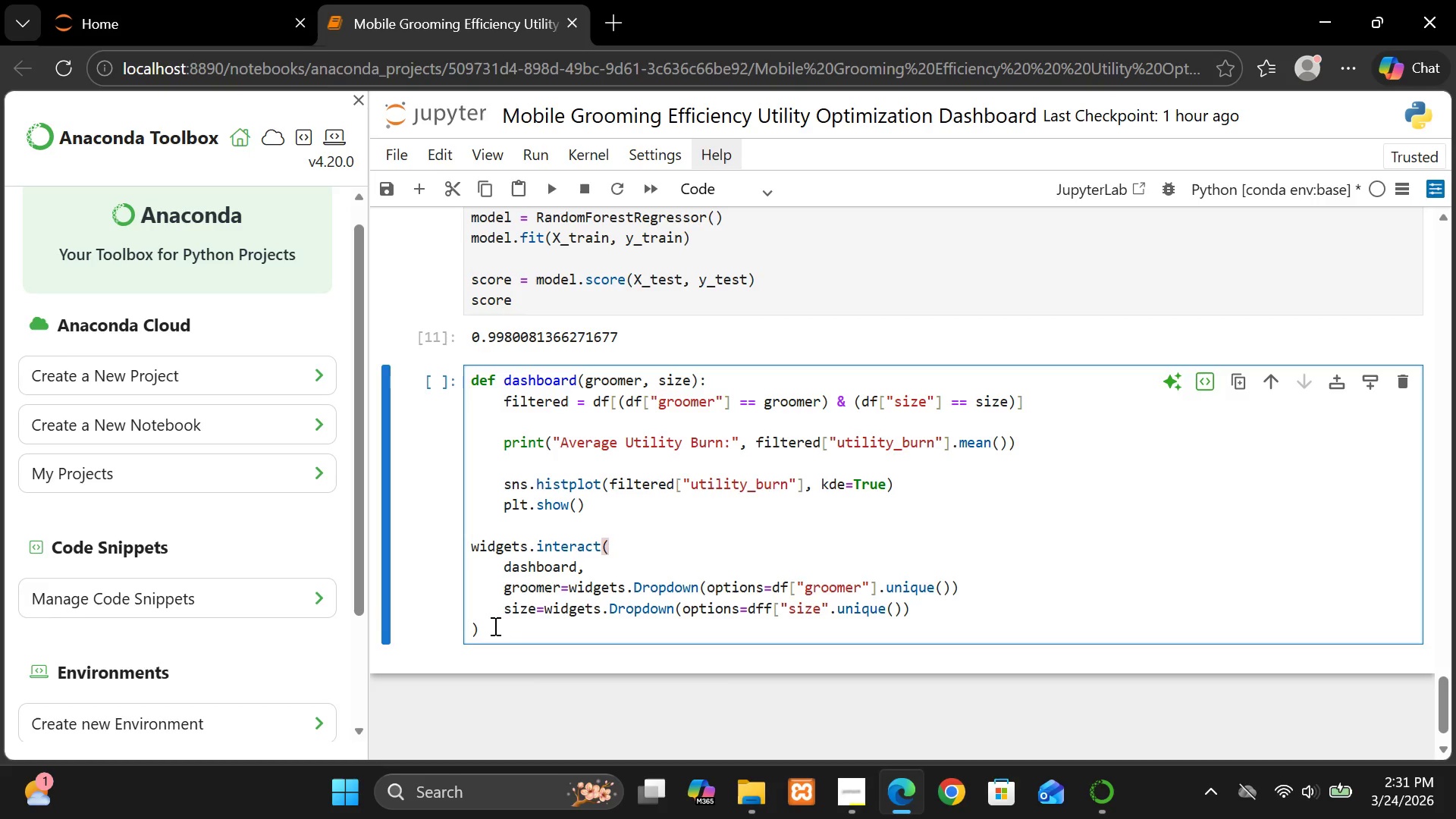 
left_click([494, 626])
 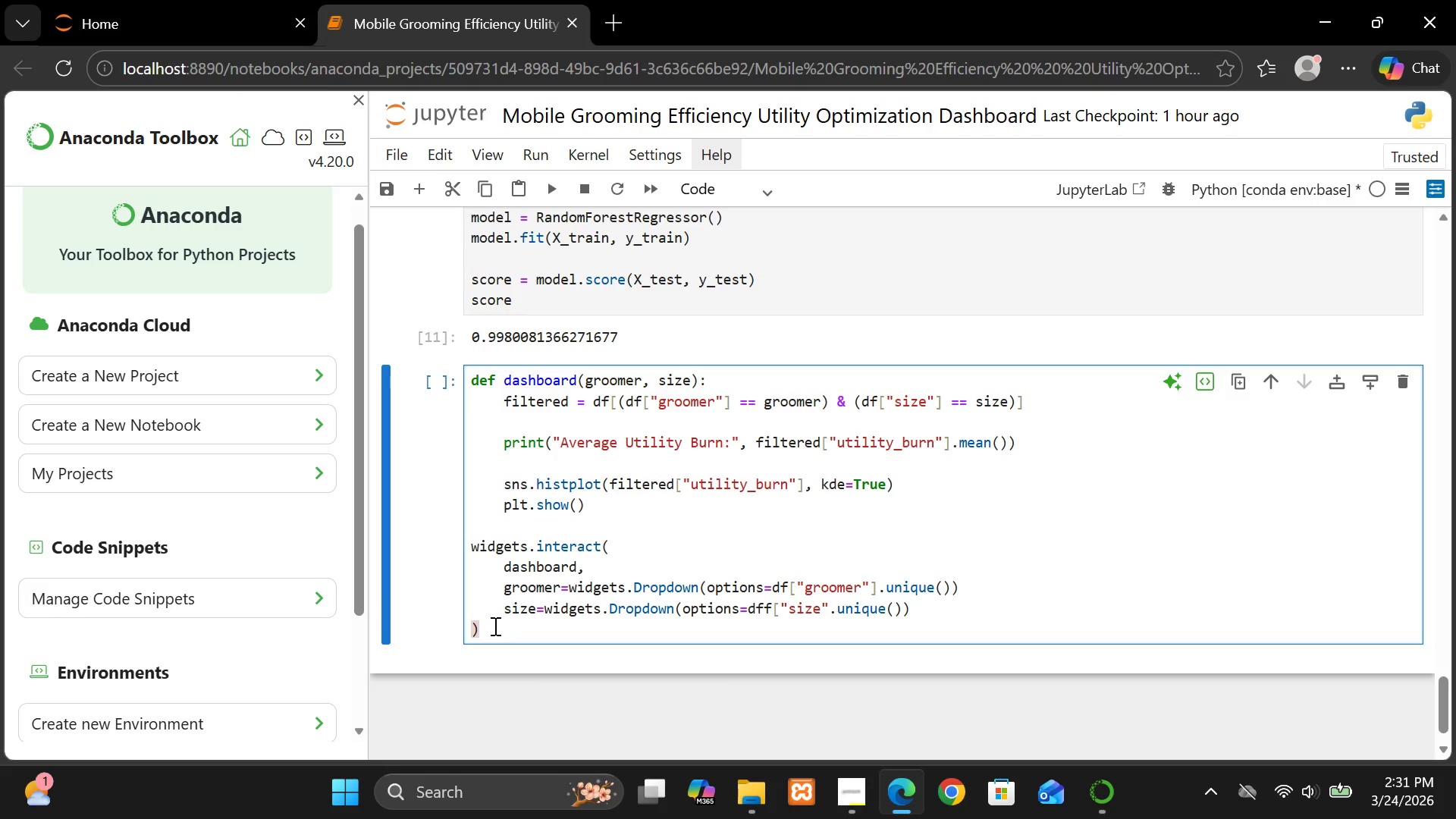 
key(Backspace)
 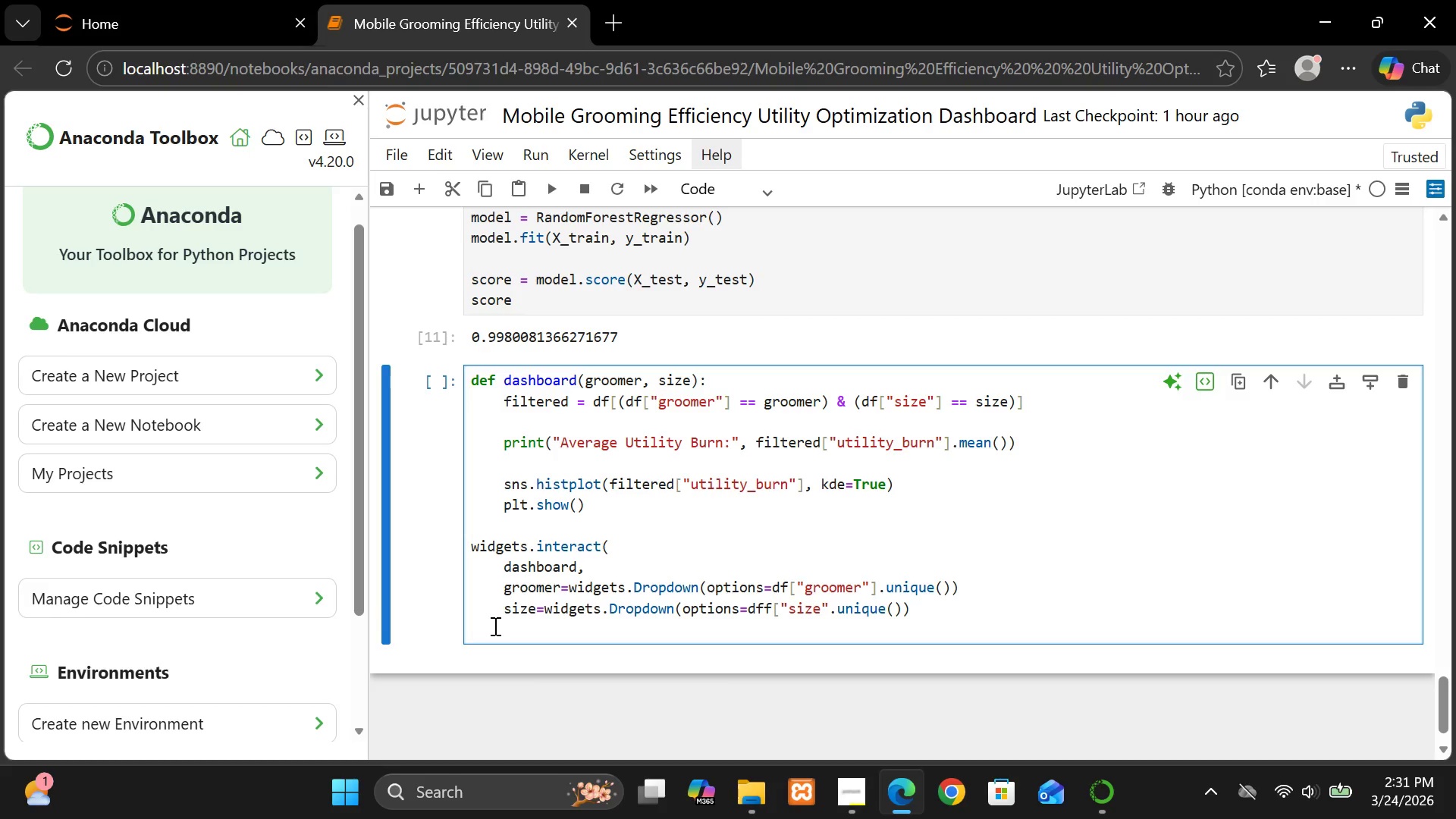 
key(Shift+0)
 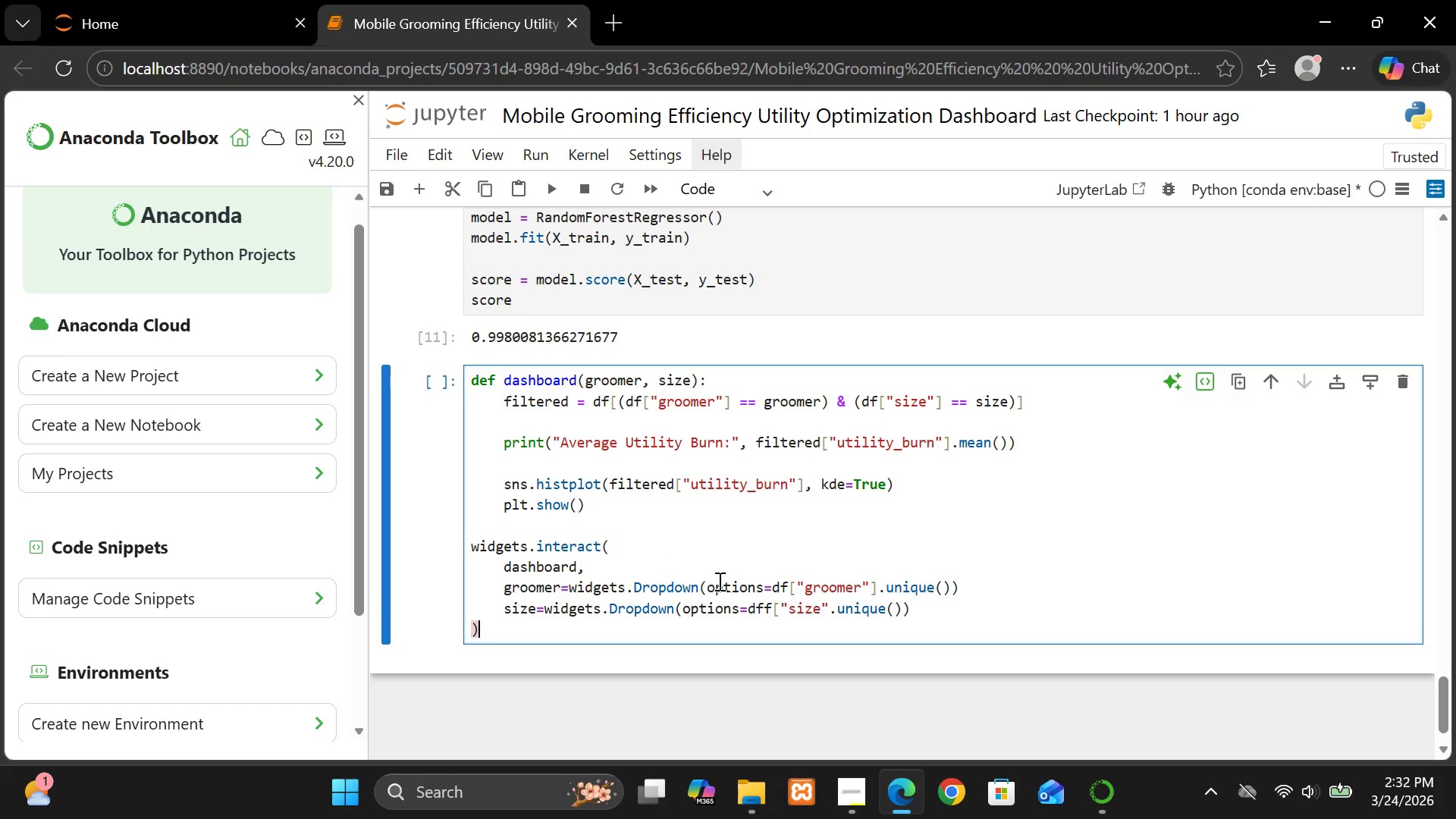 
wait(11.06)
 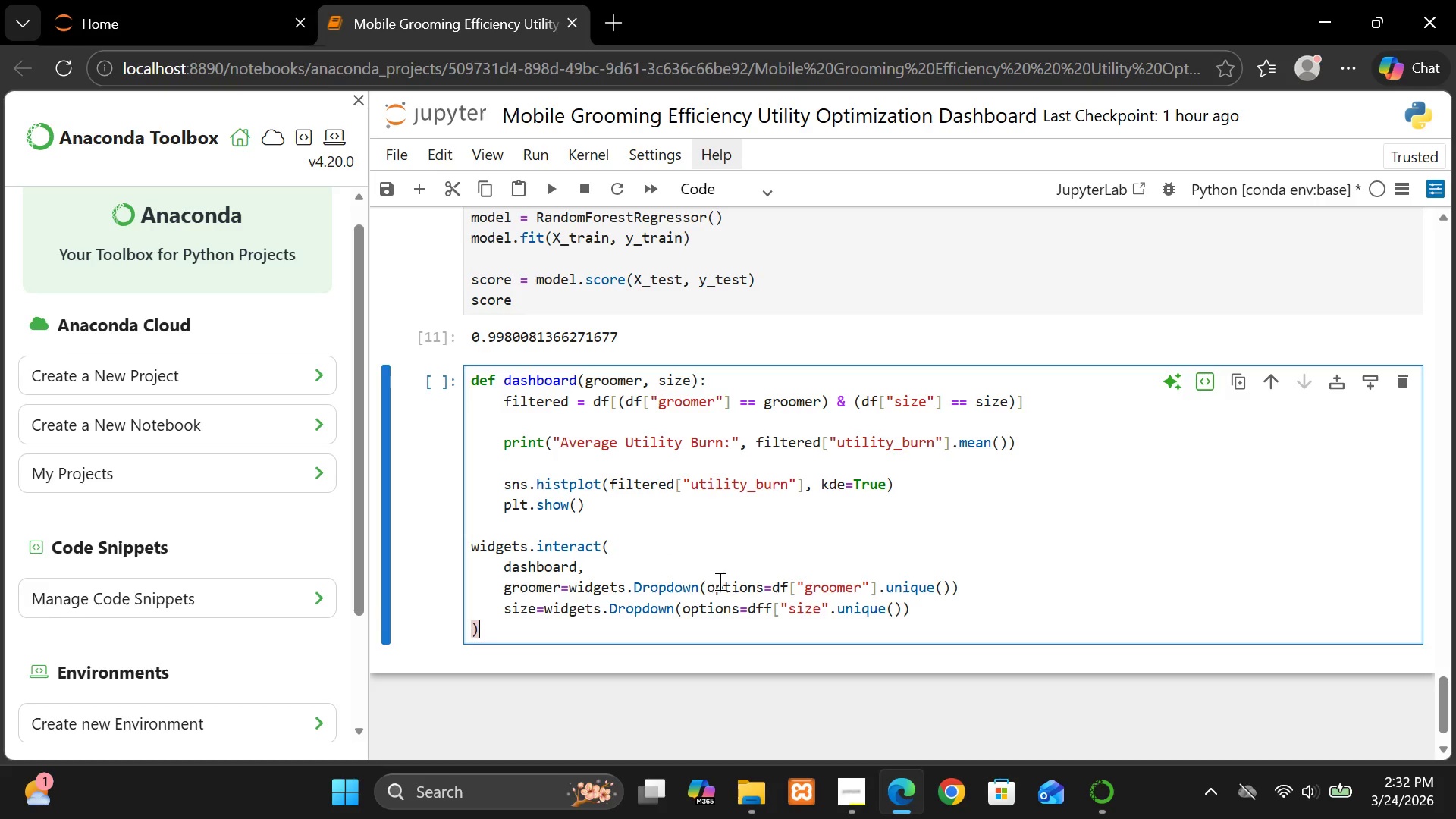 
left_click([774, 603])
 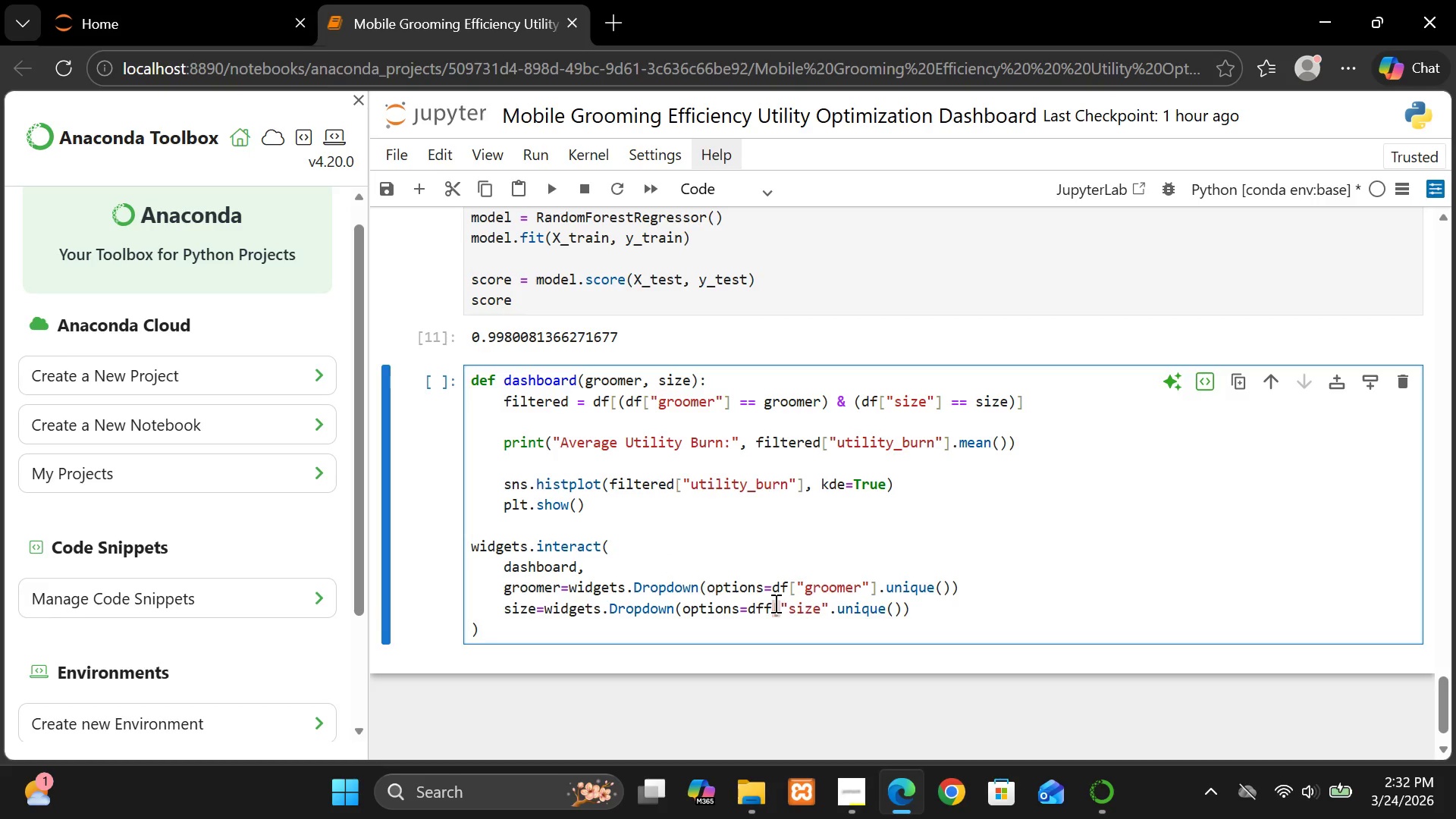 
key(Backspace)
 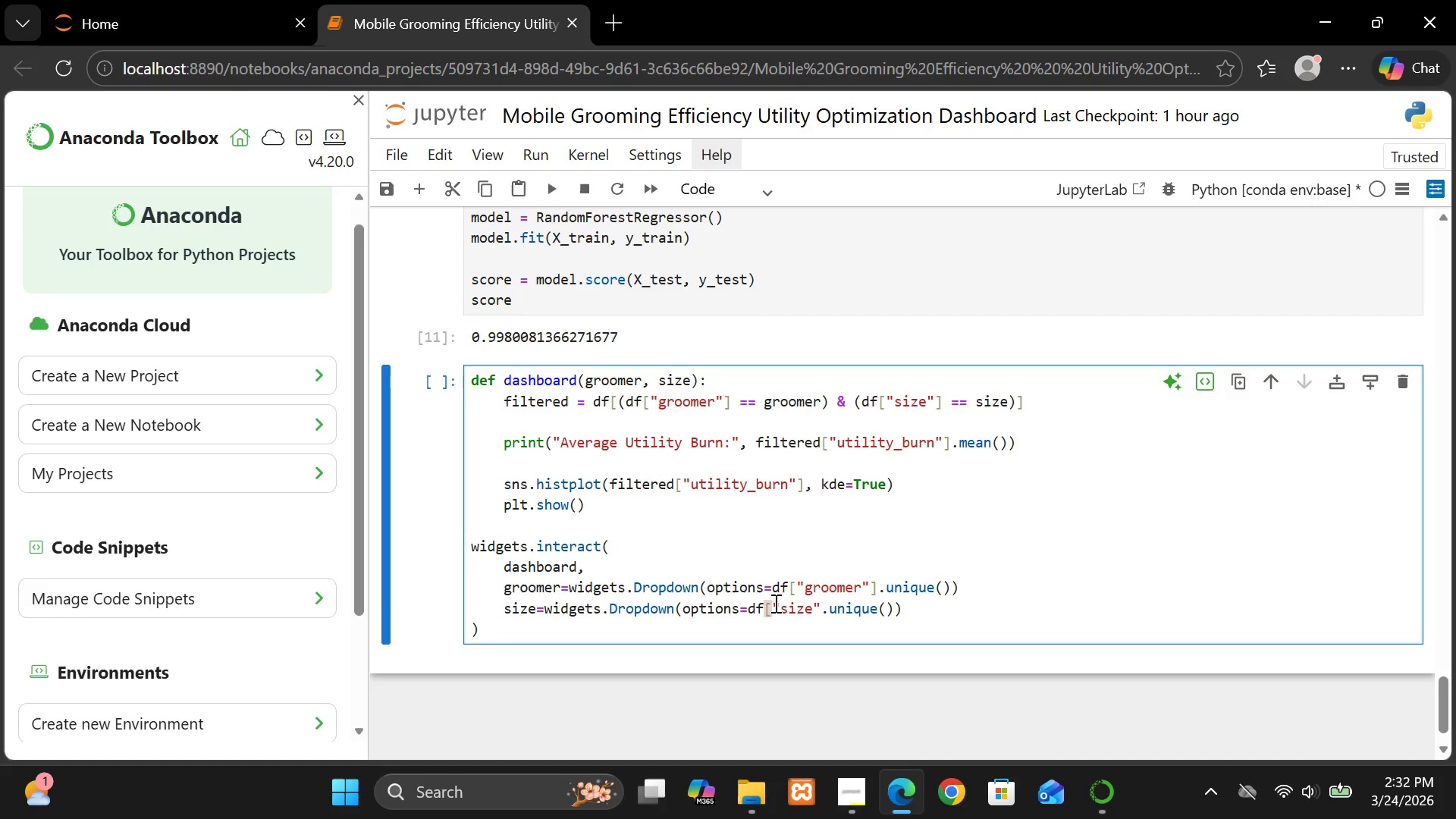 
key(Shift+ShiftRight)
 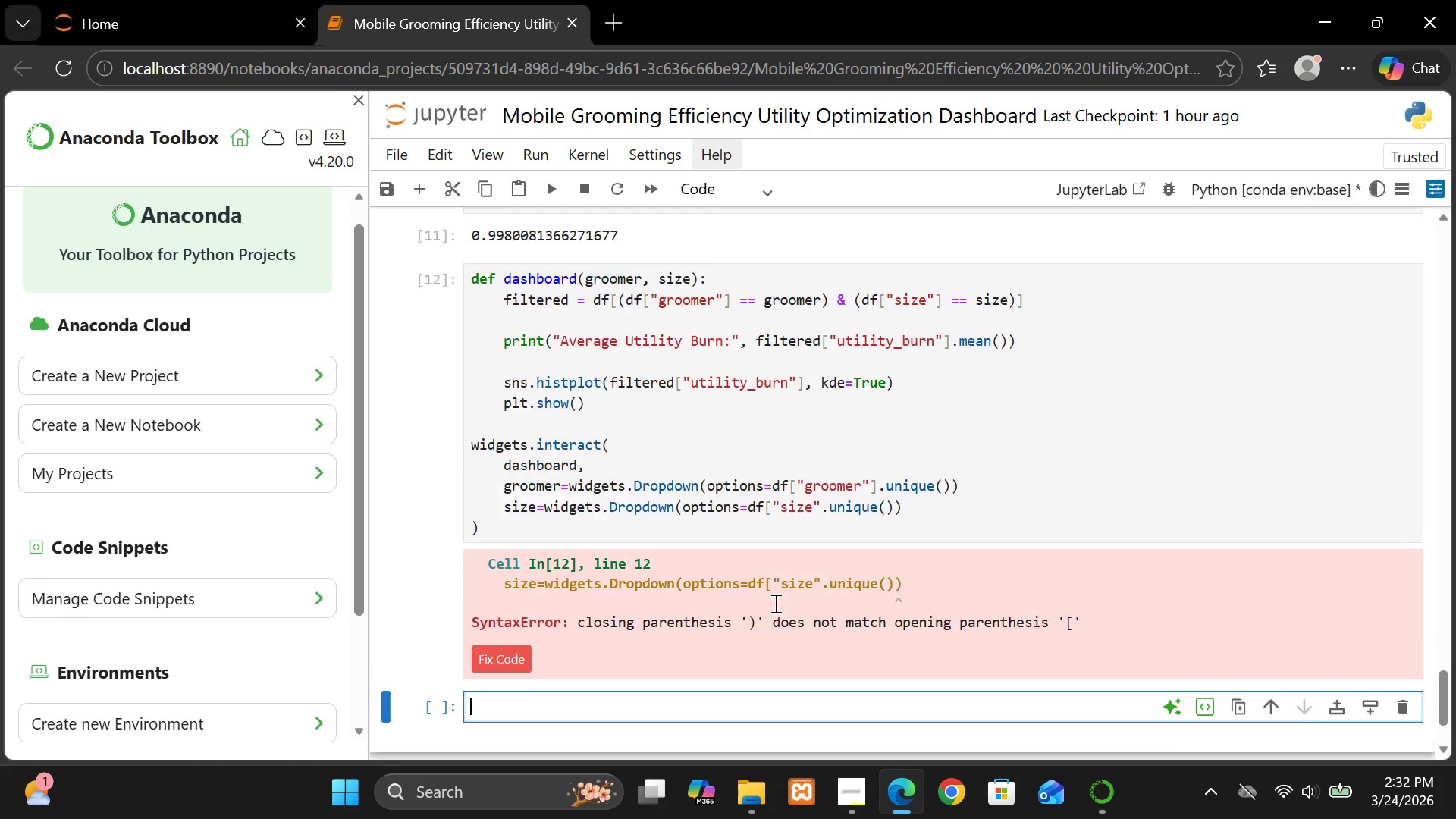 
key(Shift+Enter)
 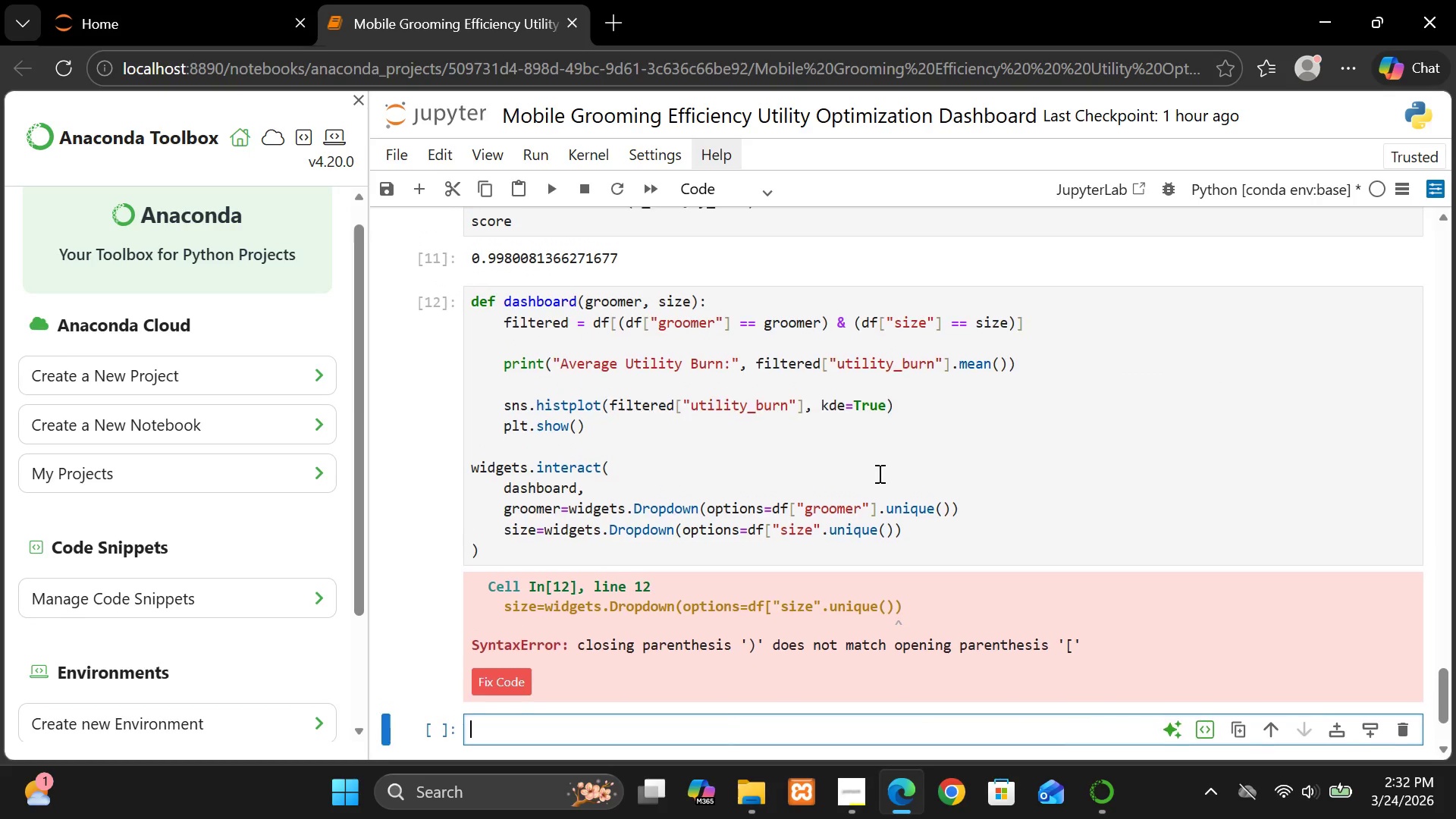 
wait(8.7)
 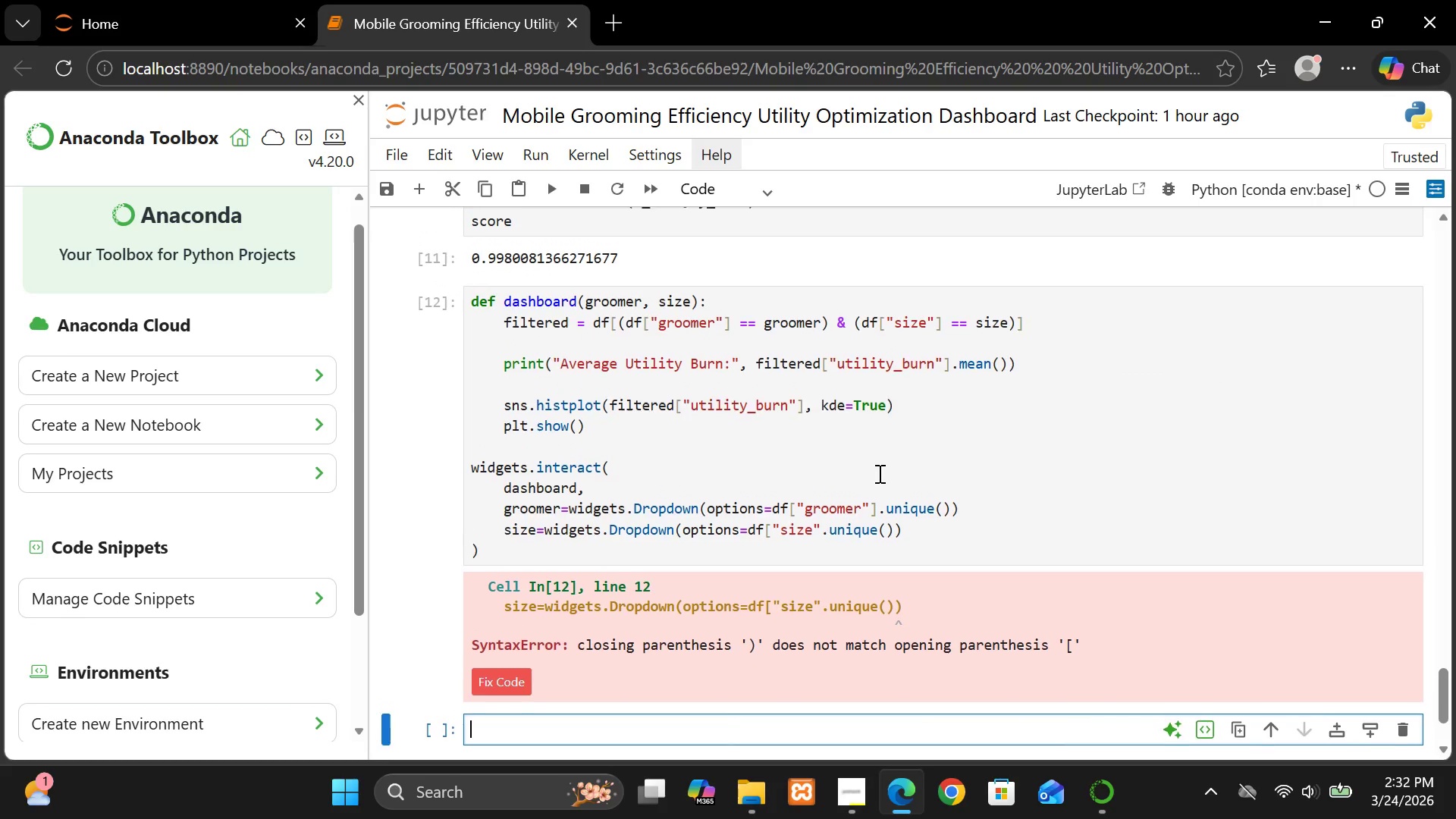 
left_click([817, 564])
 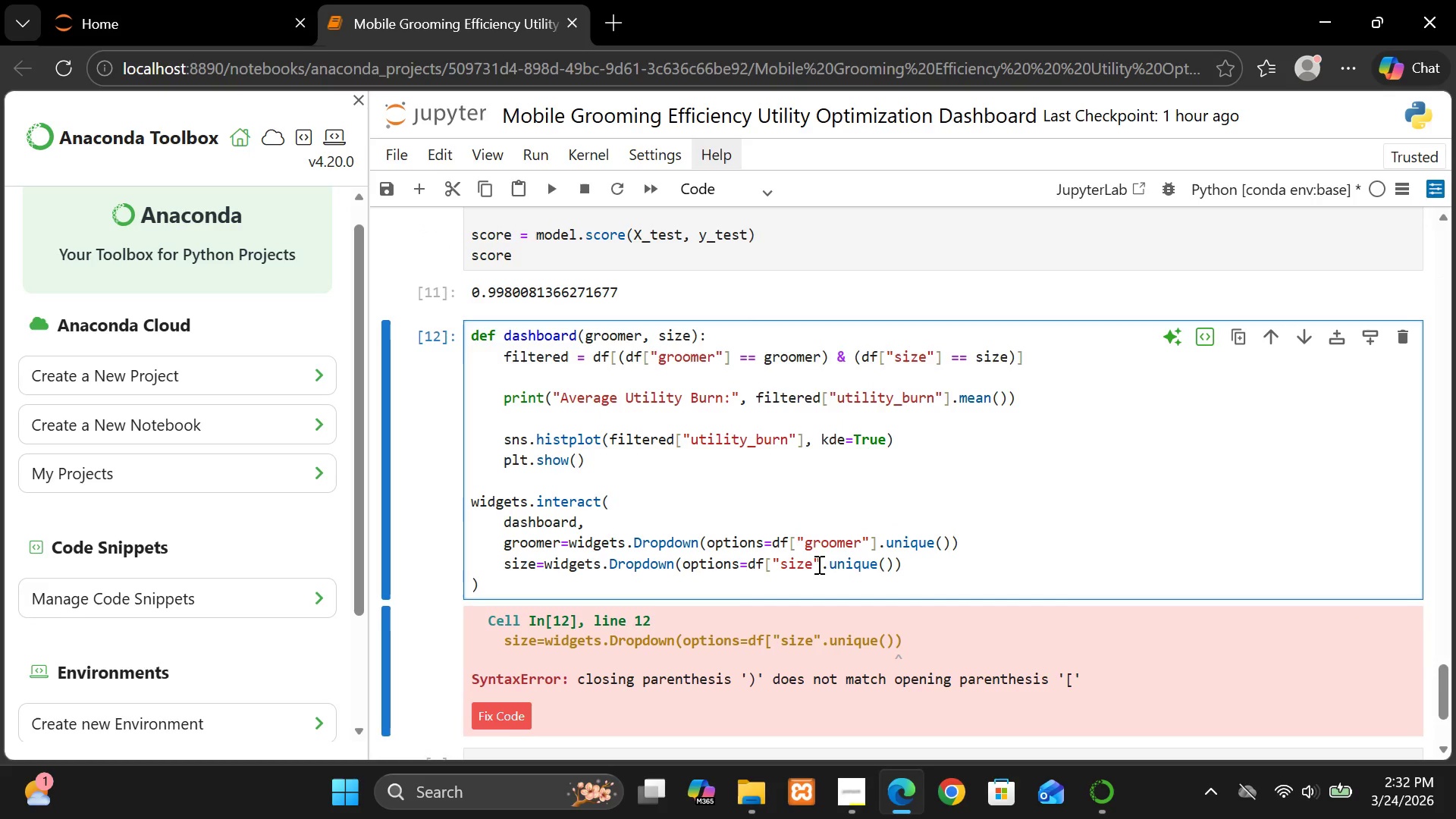 
left_click([817, 564])
 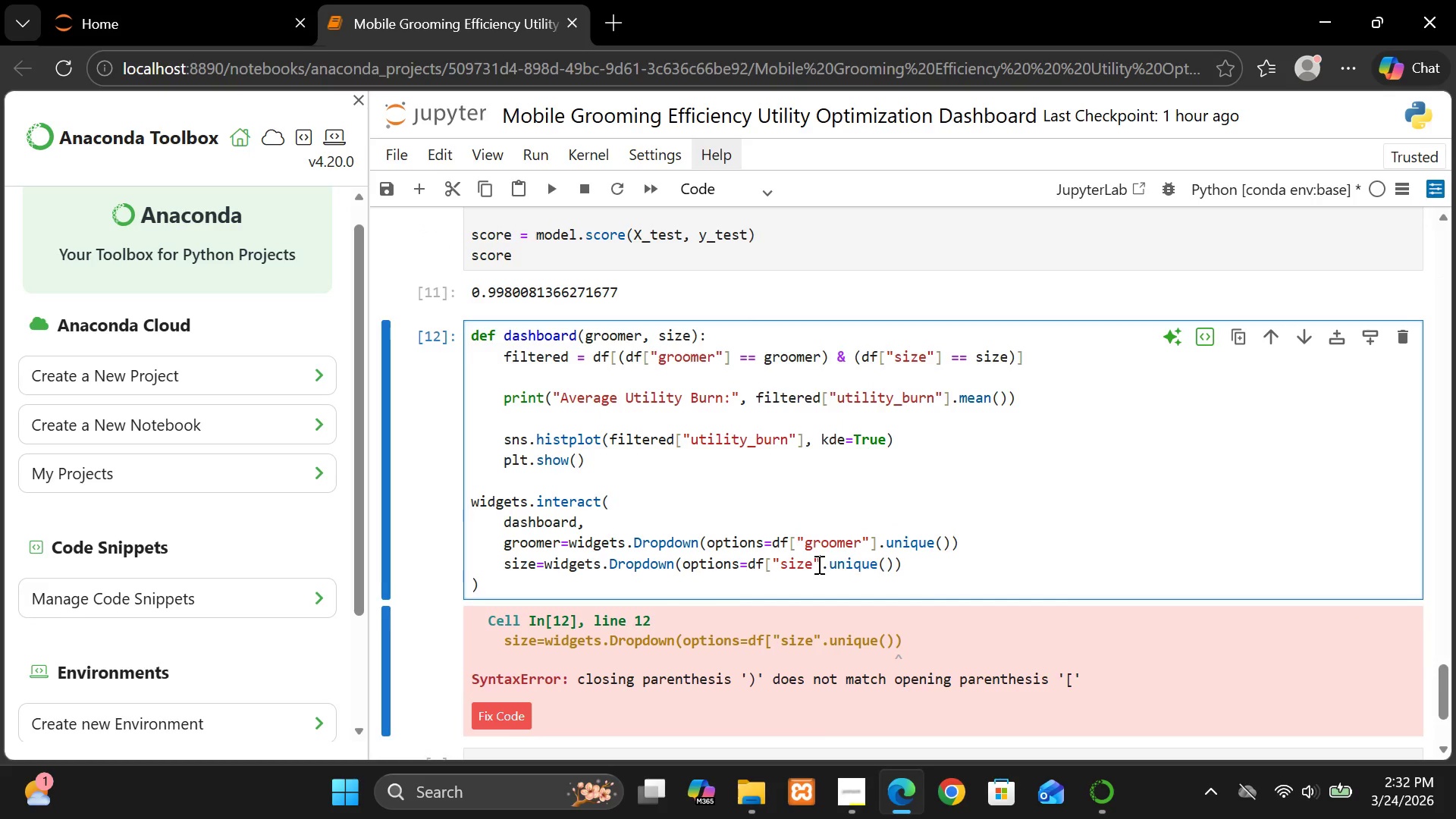 
key(BracketRight)
 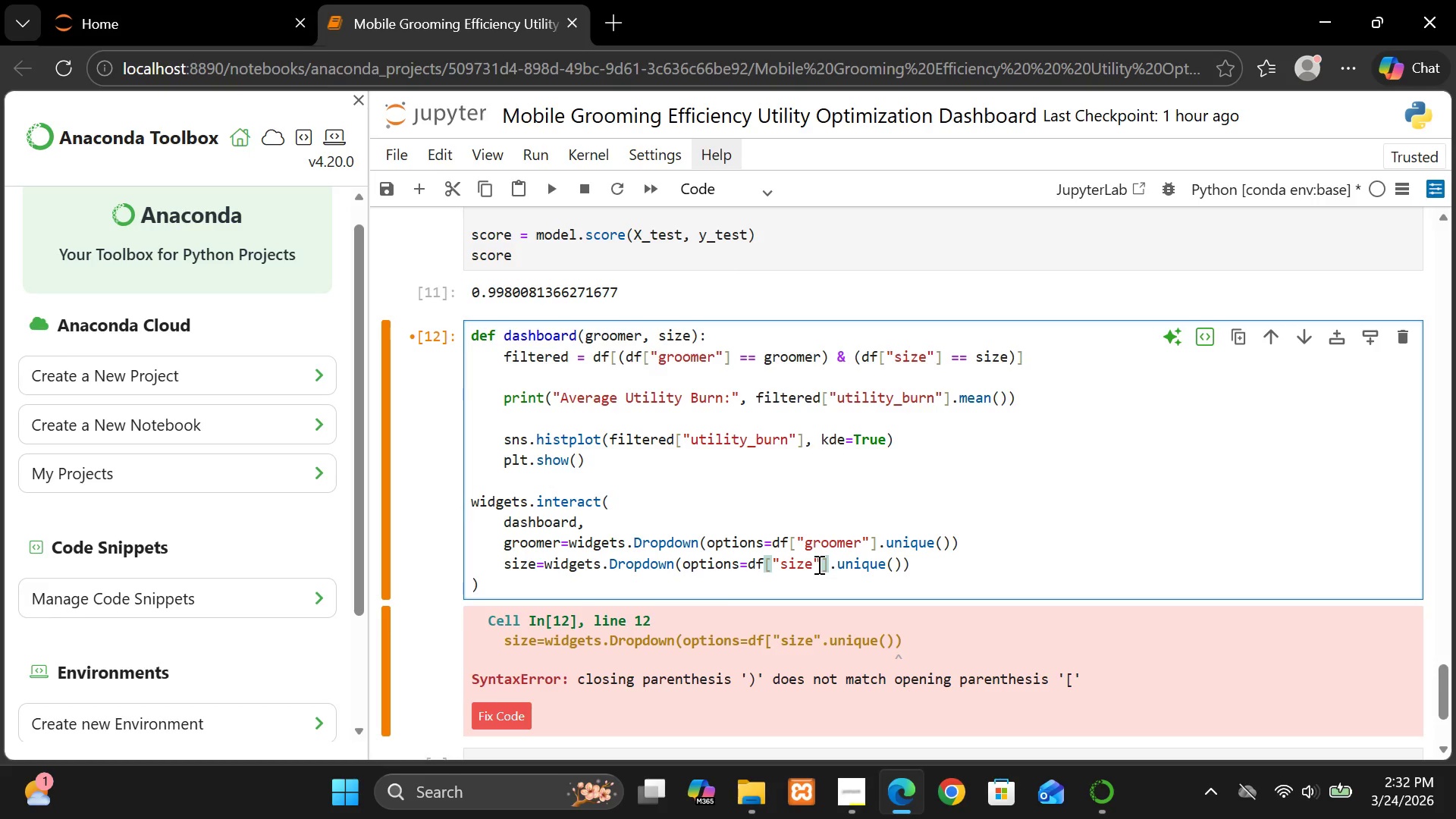 
key(Shift+ShiftRight)
 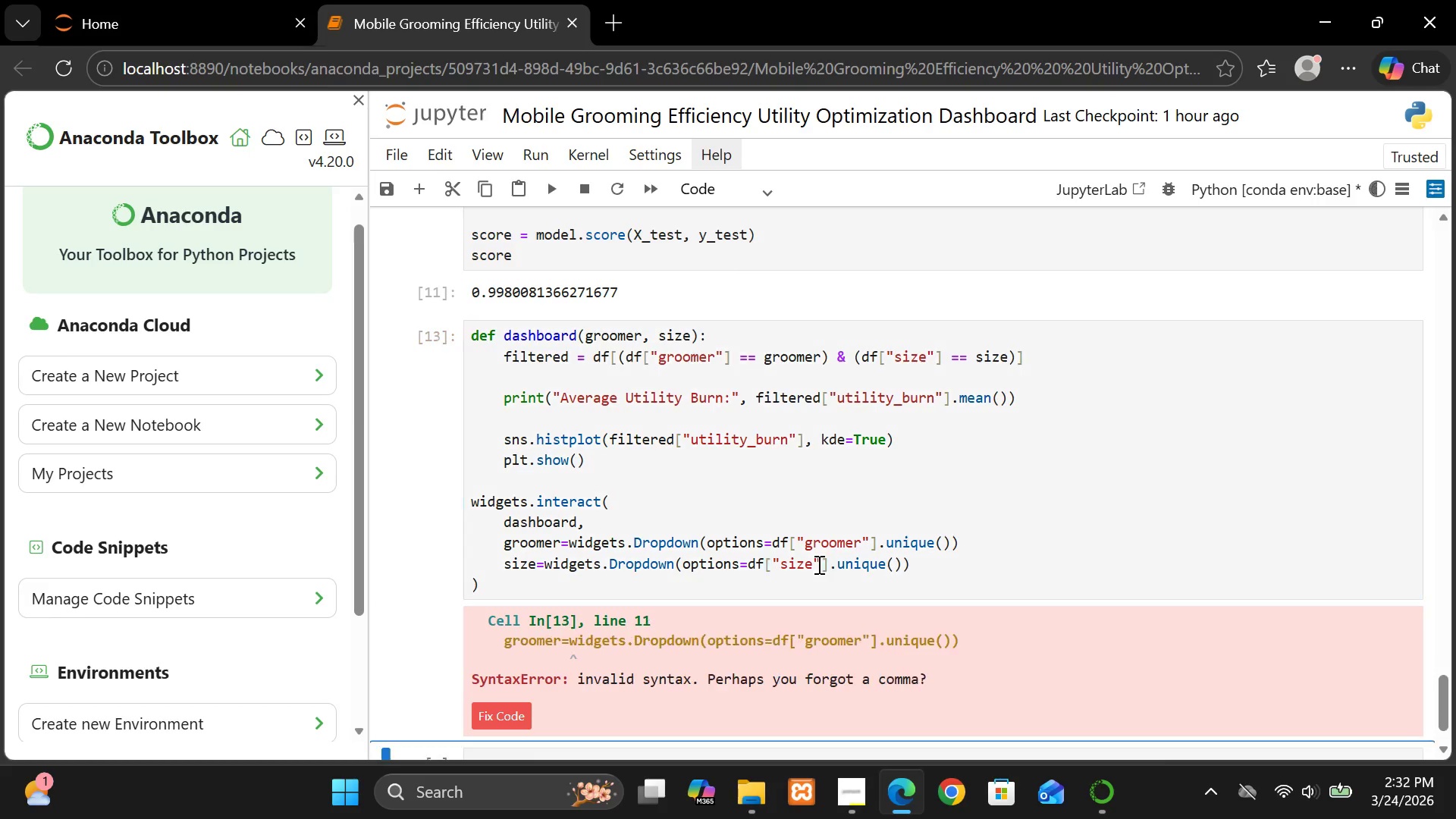 
key(Shift+Enter)
 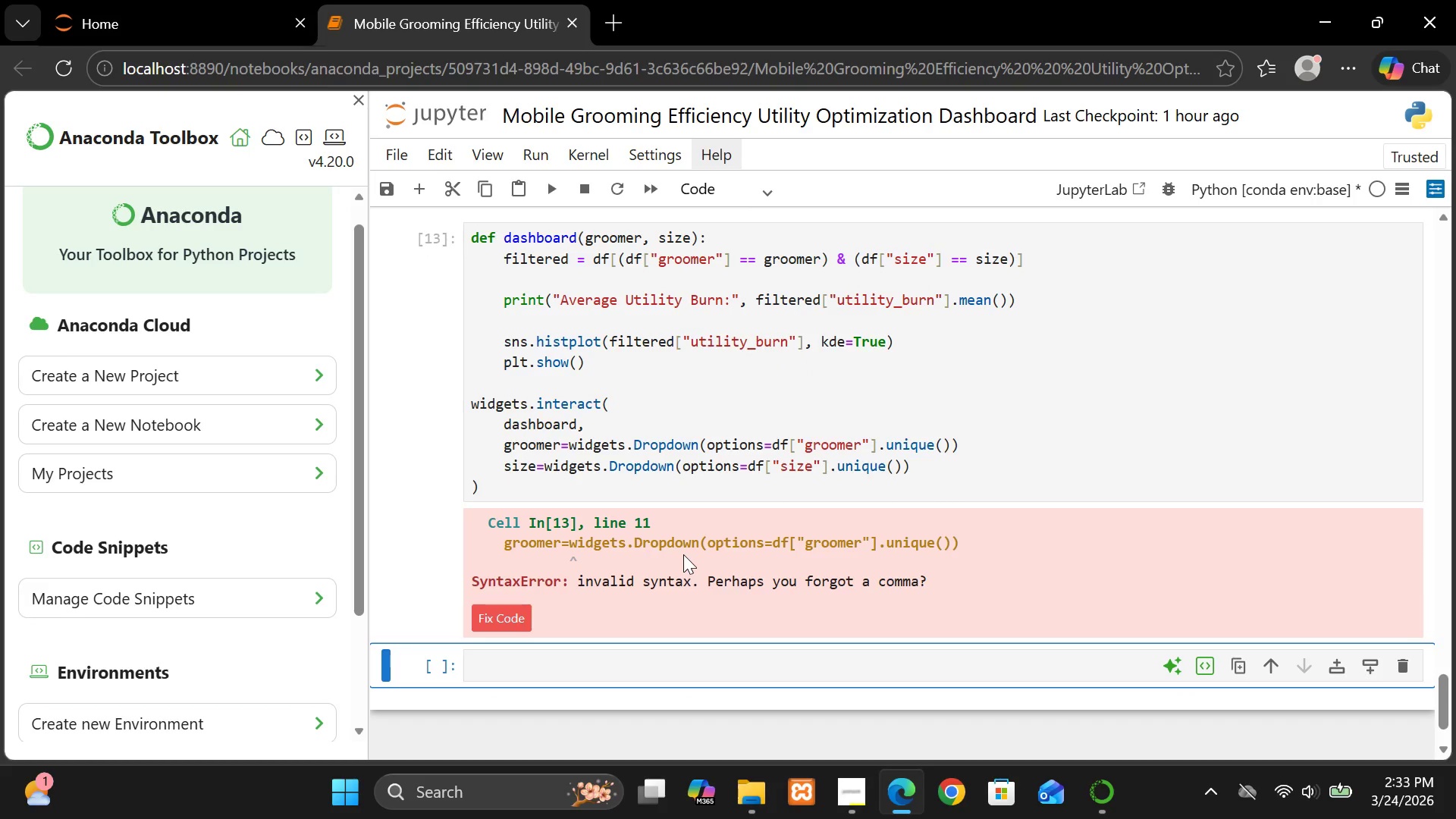 
wait(74.09)
 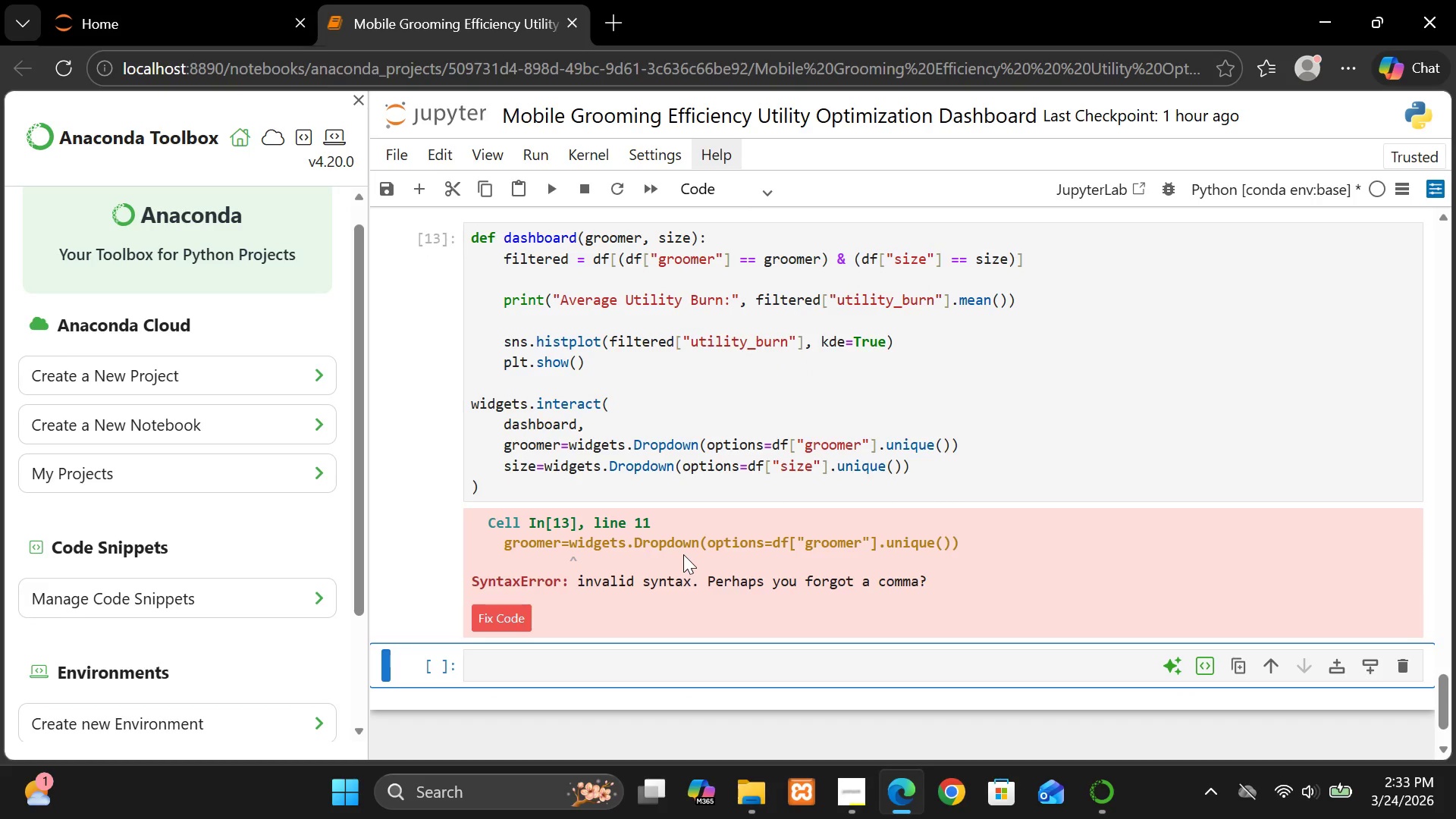 
left_click([969, 435])
 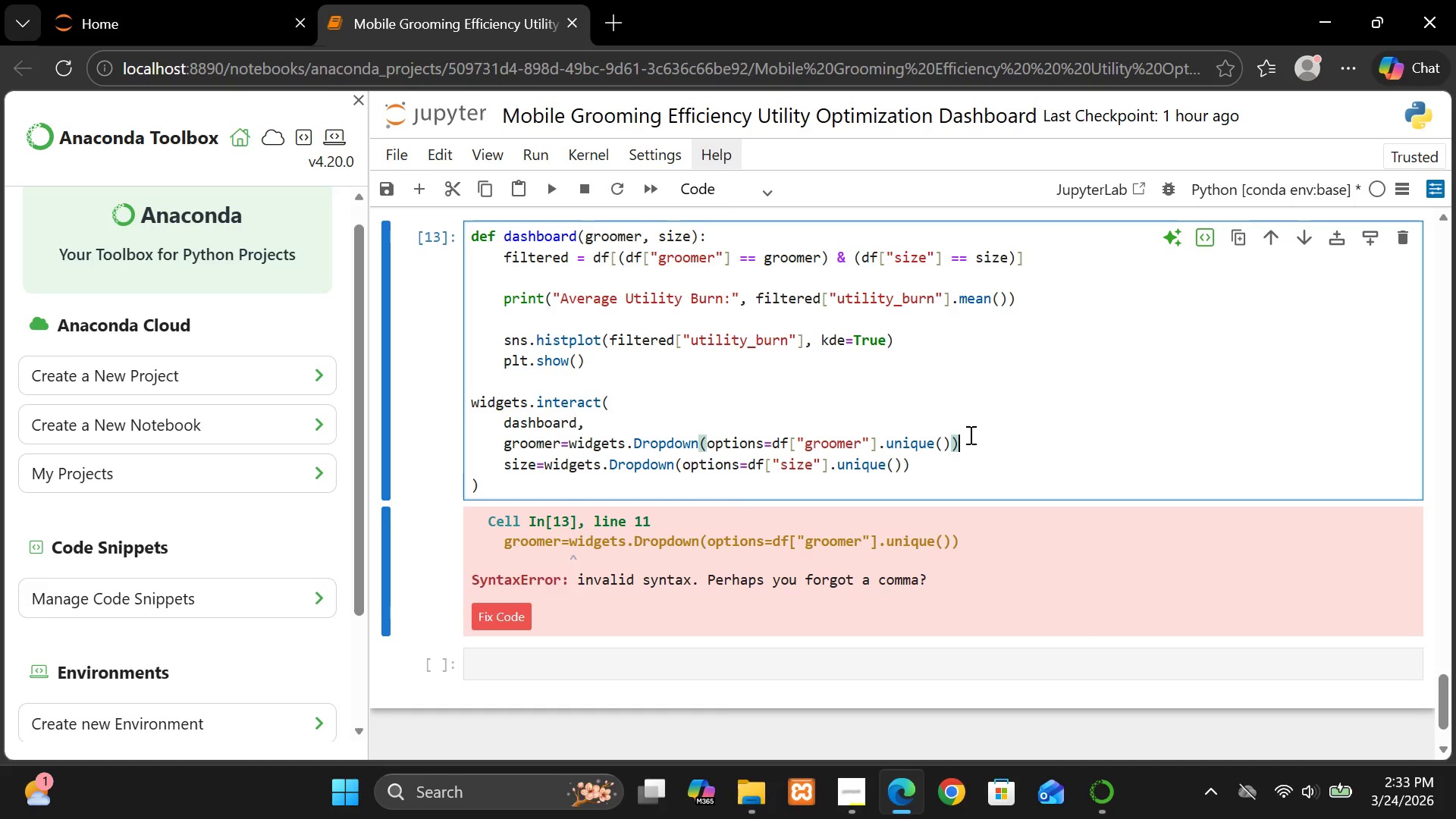 
key(Comma)
 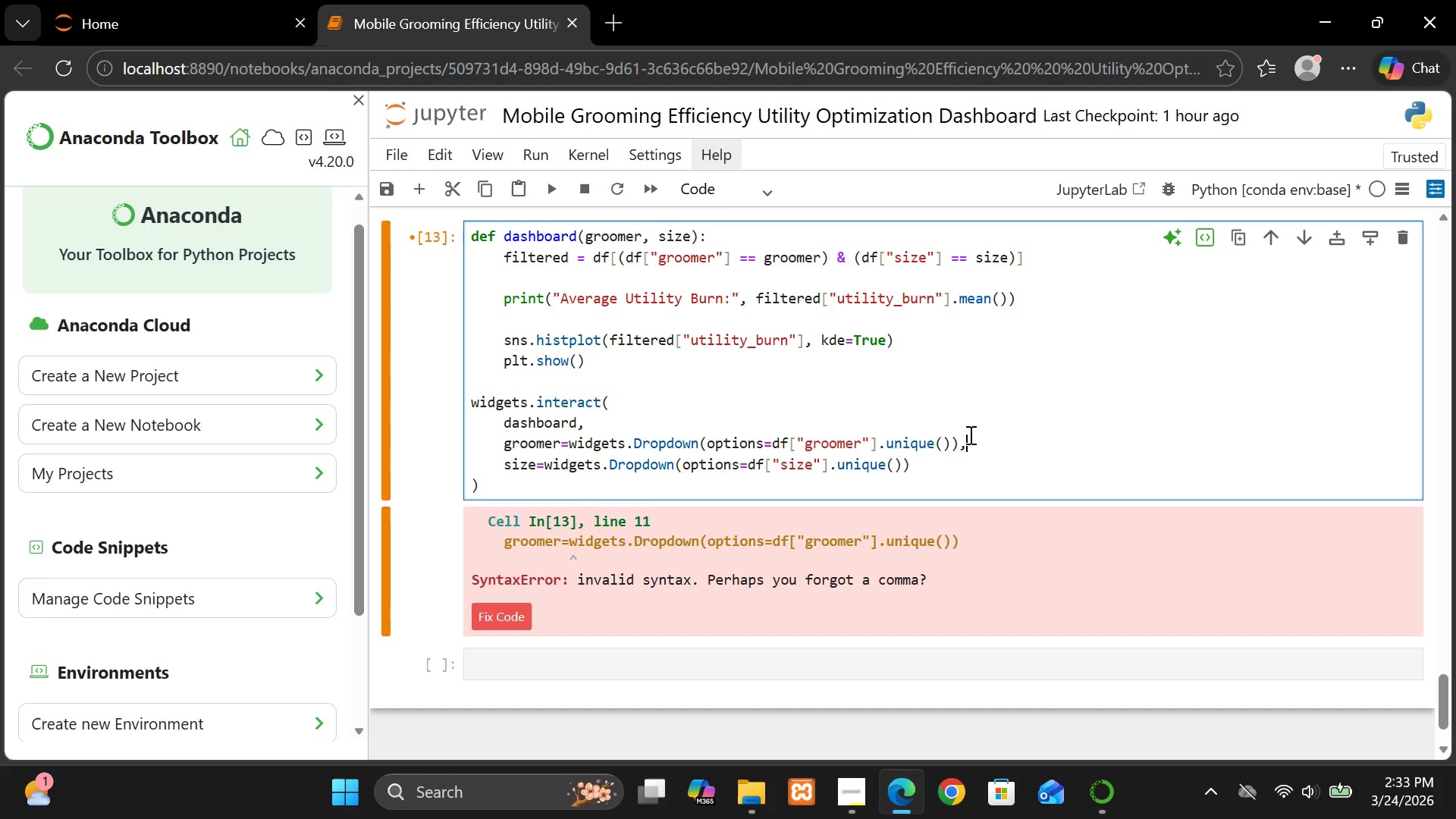 
key(Shift+ShiftRight)
 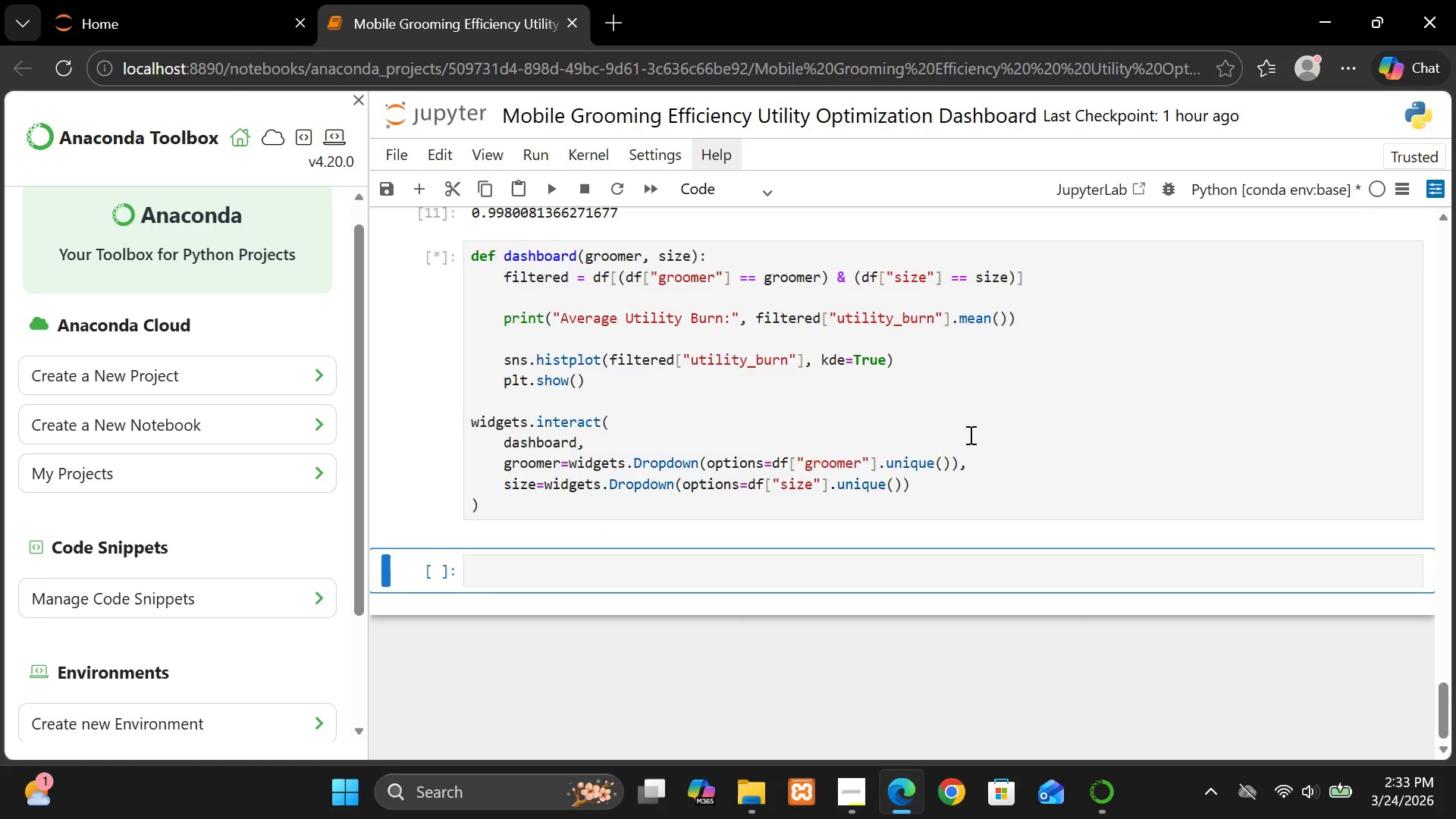 
key(Shift+Enter)
 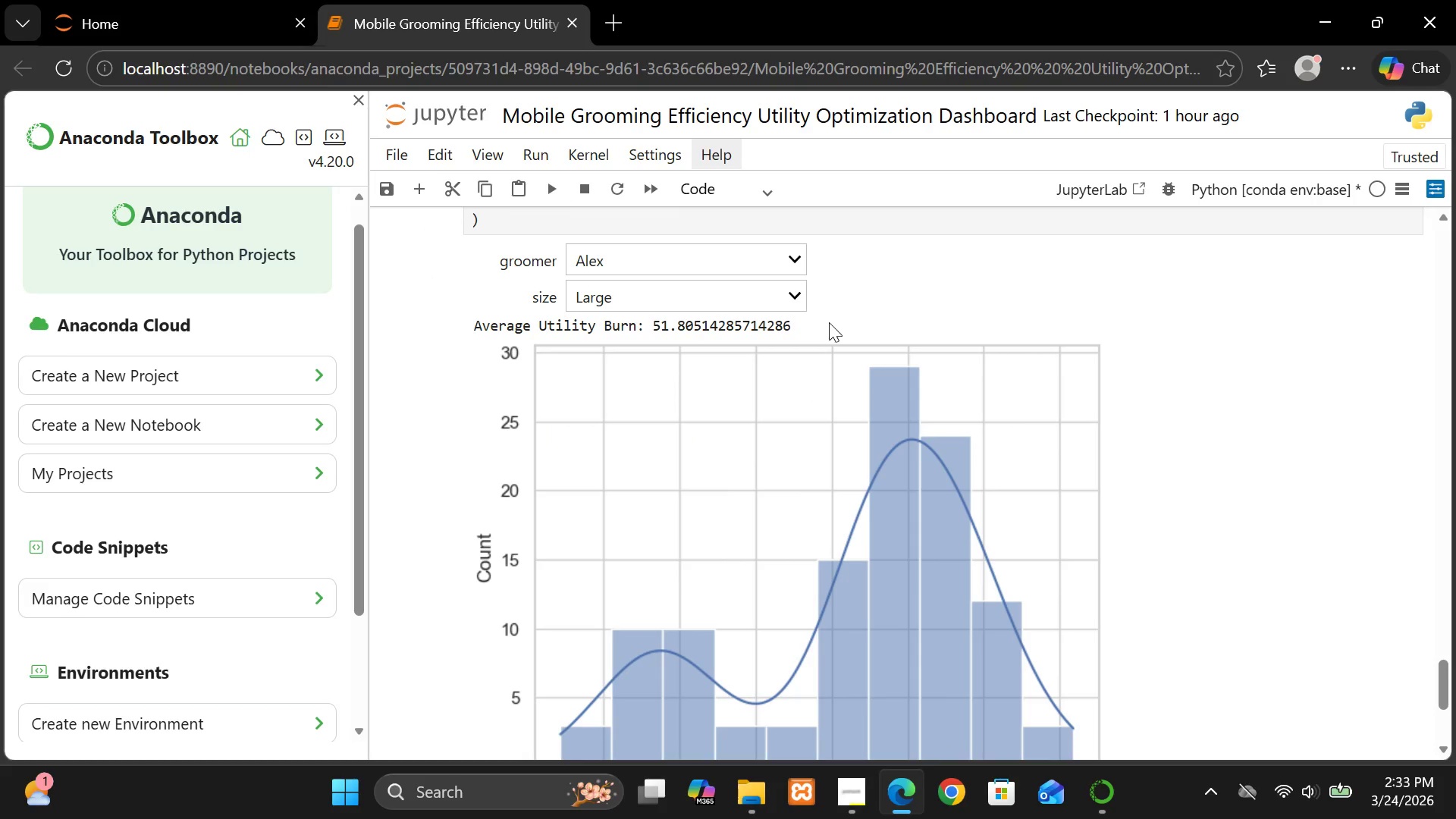 
wait(6.0)
 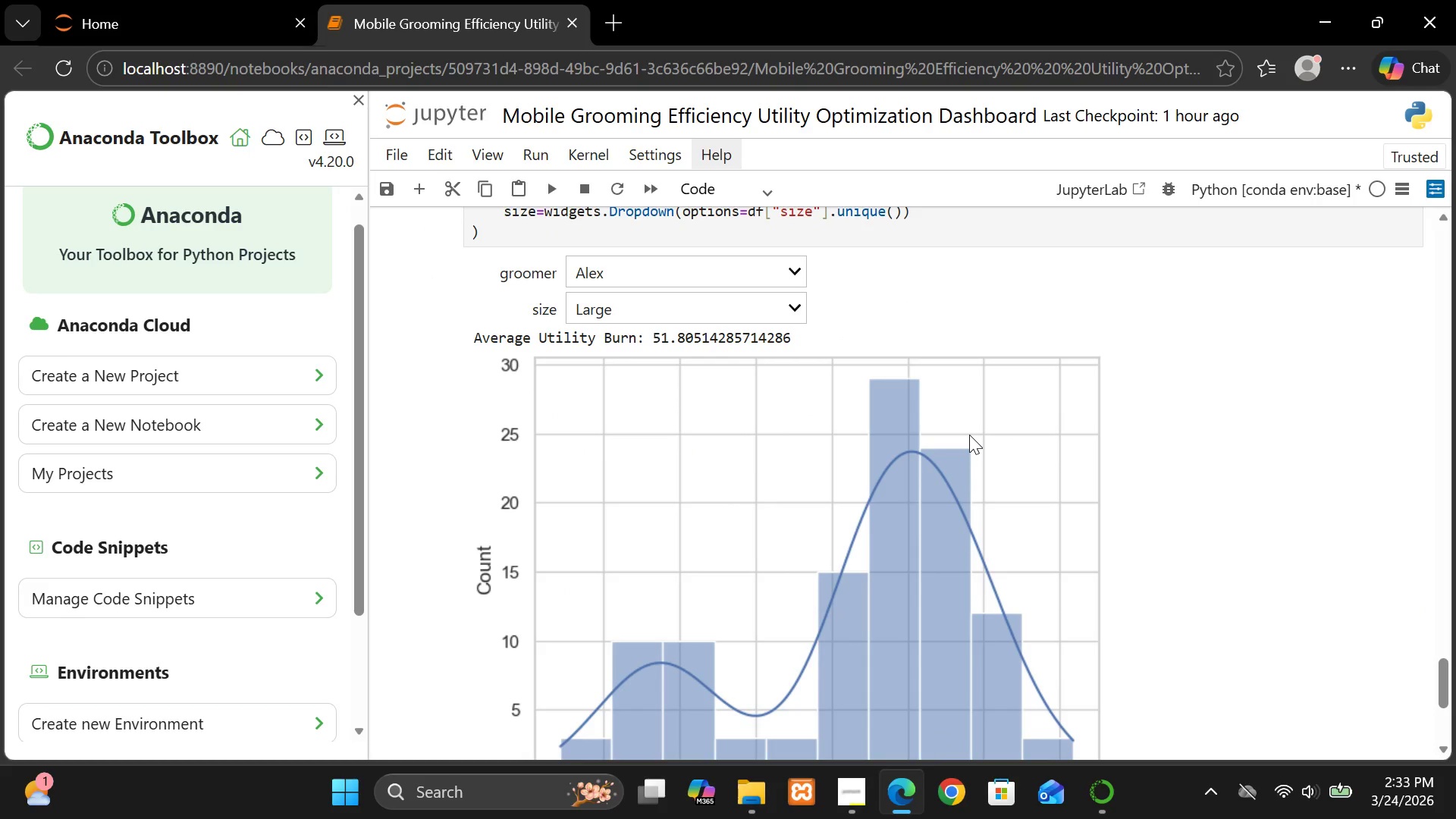 
left_click([792, 263])
 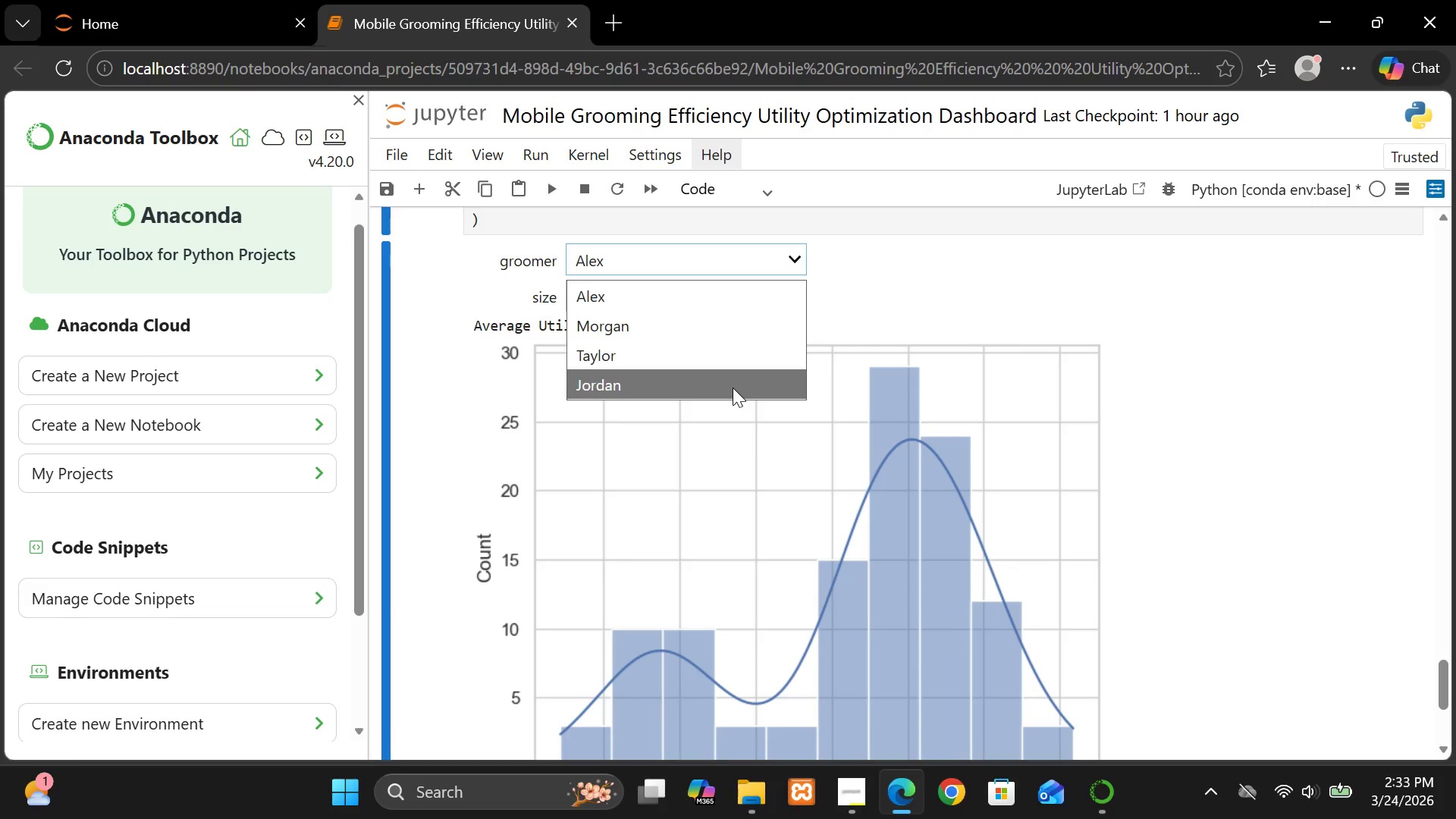 
left_click([733, 388])
 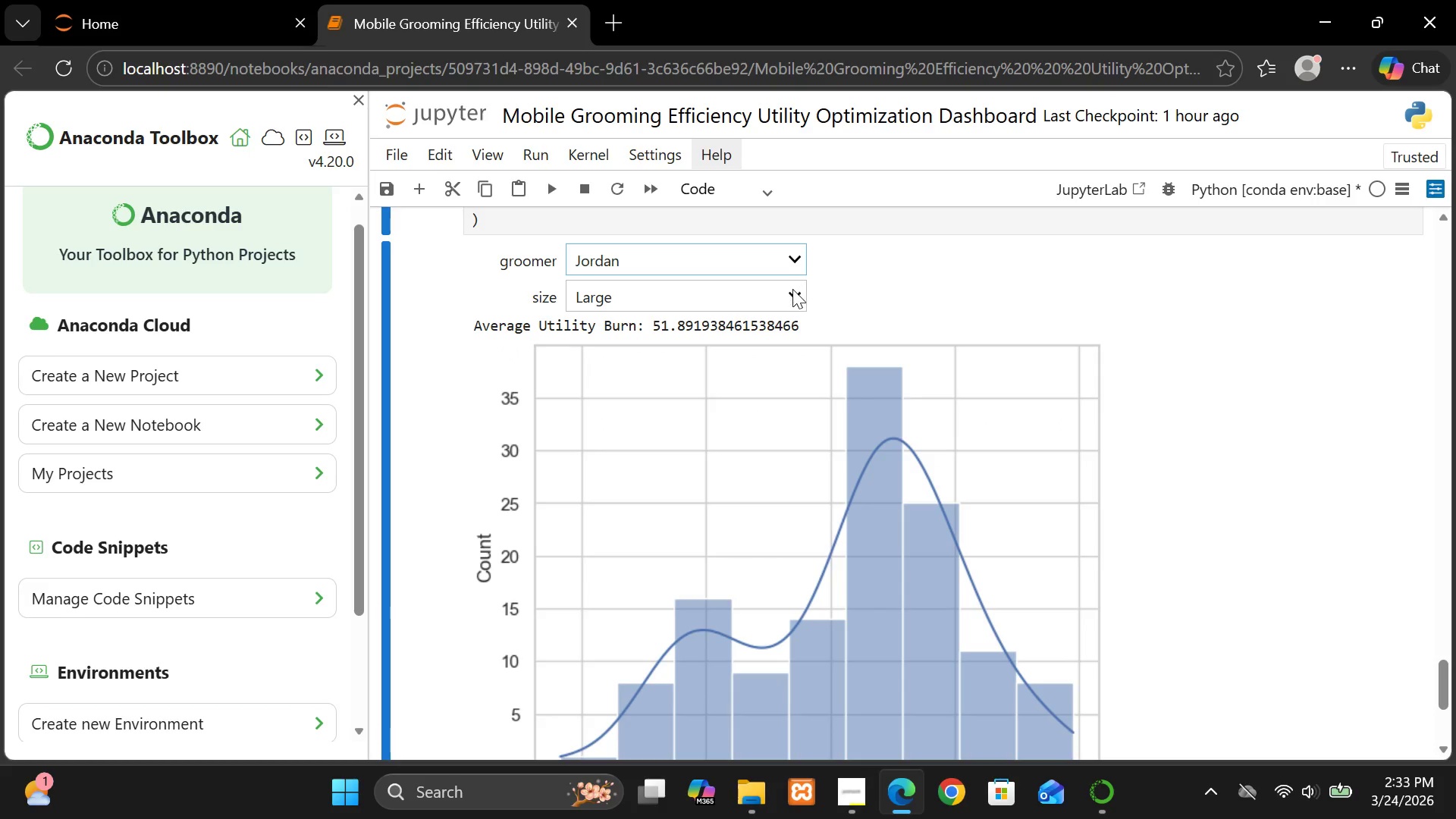 
left_click([789, 297])
 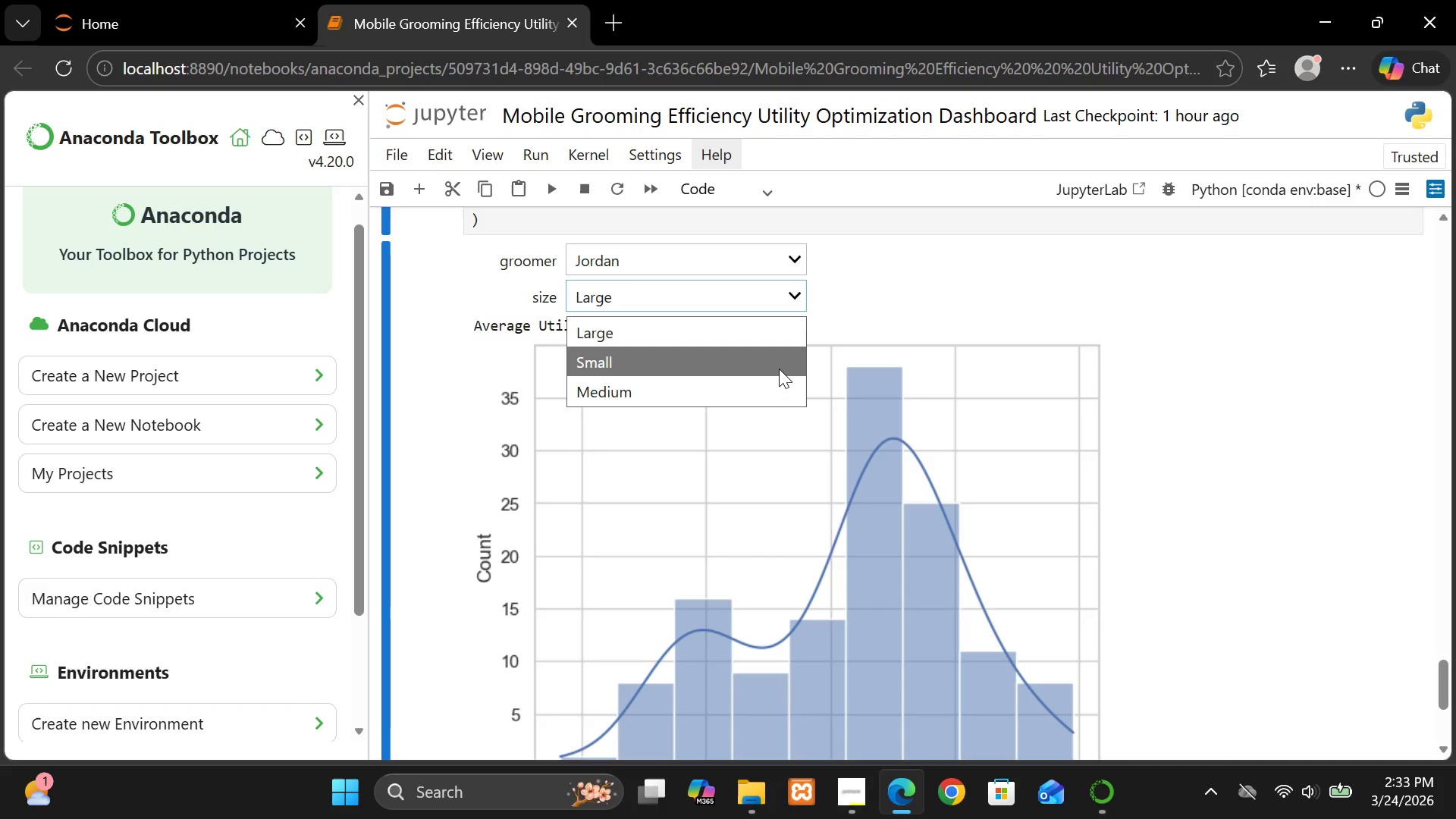 
left_click([779, 369])
 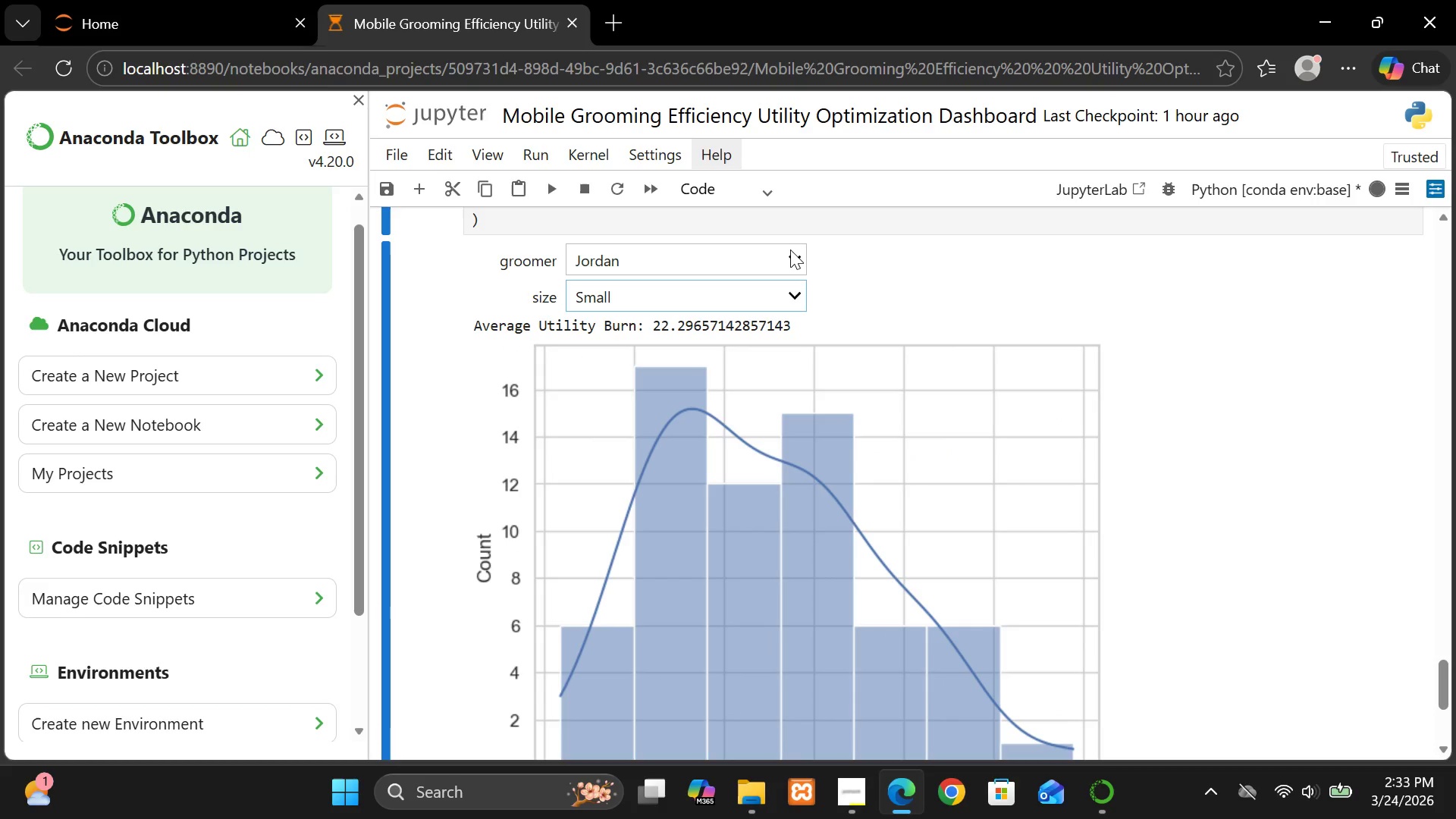 
left_click([790, 249])
 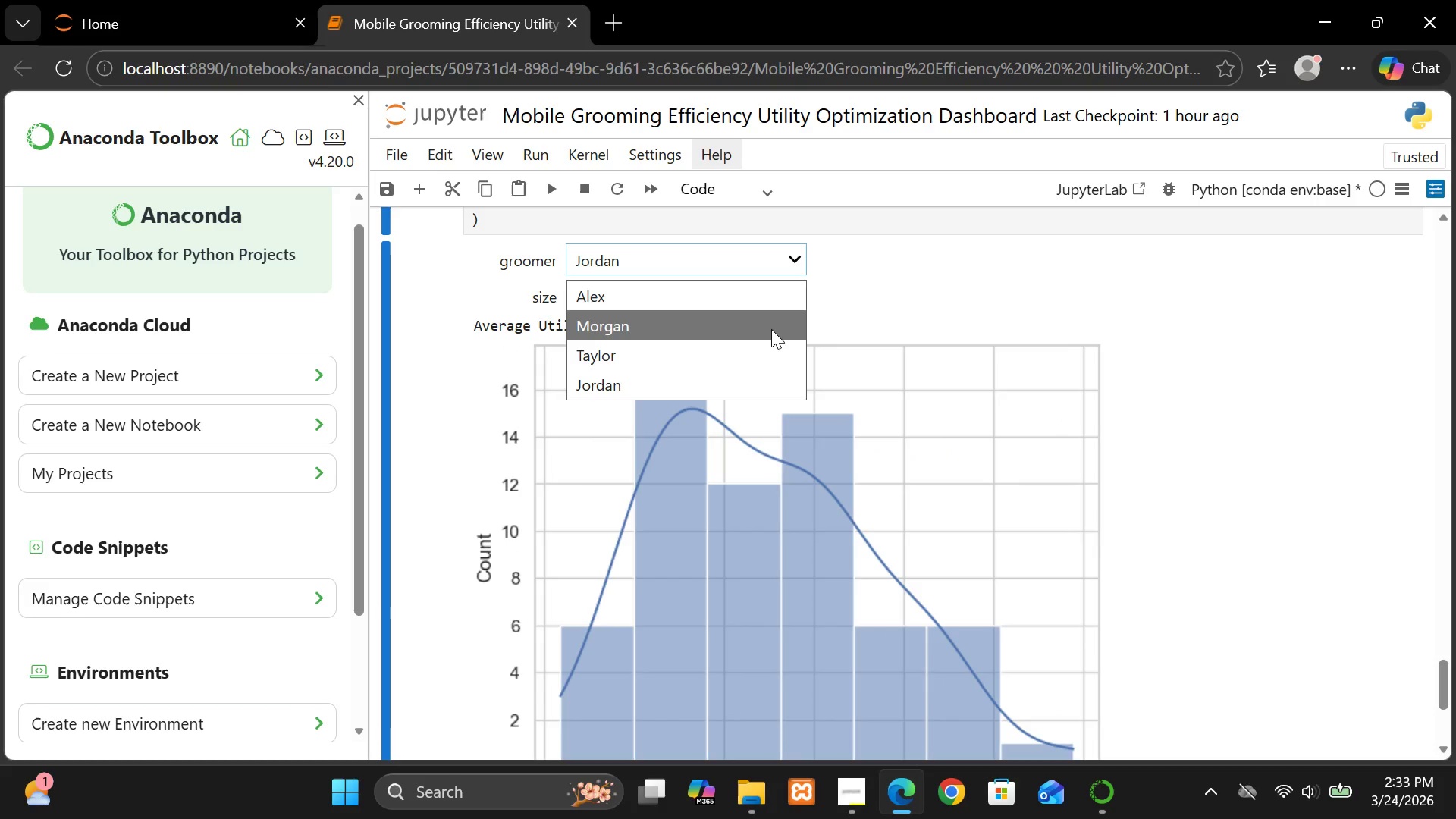 
left_click([771, 329])
 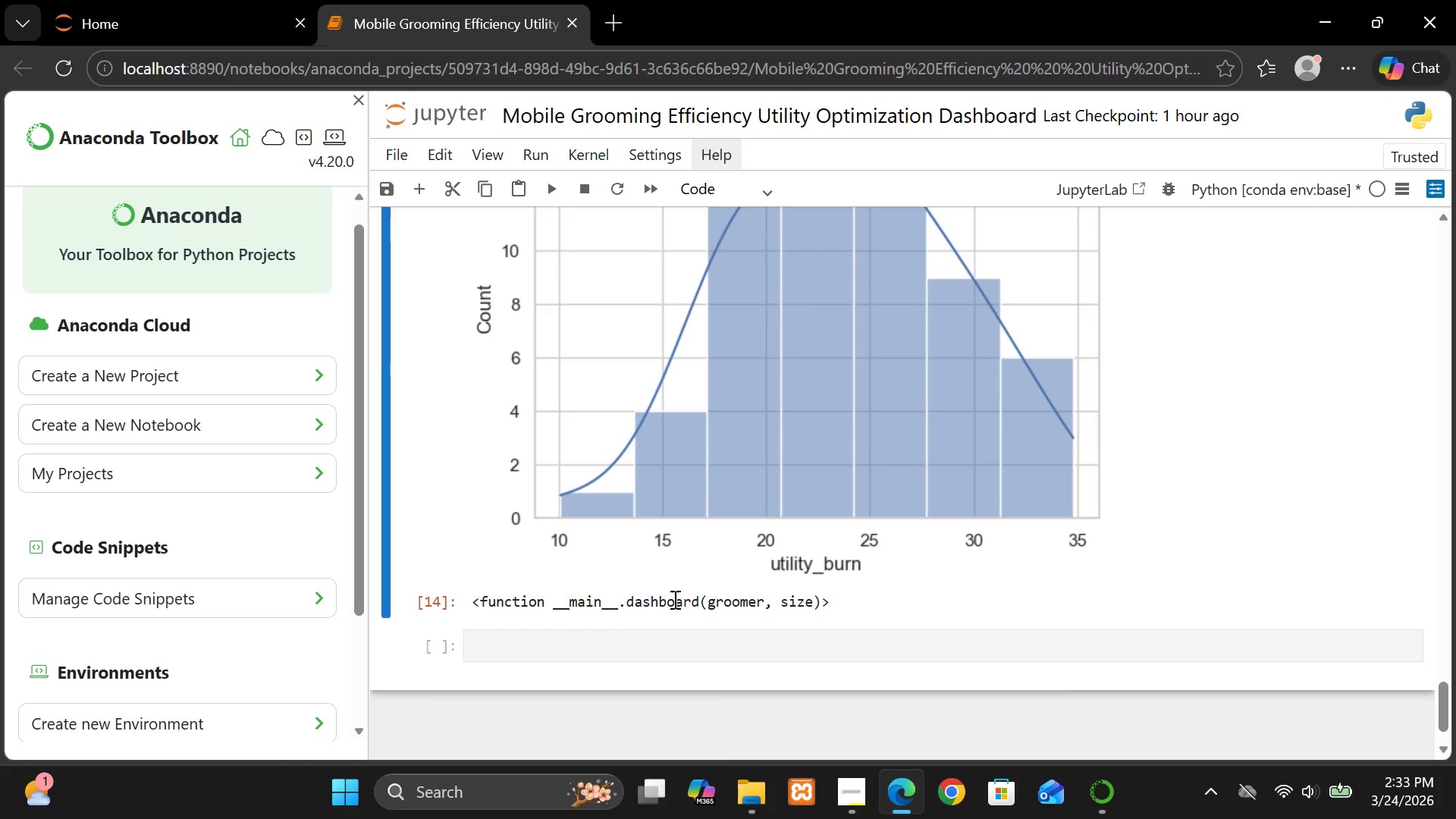 
wait(5.99)
 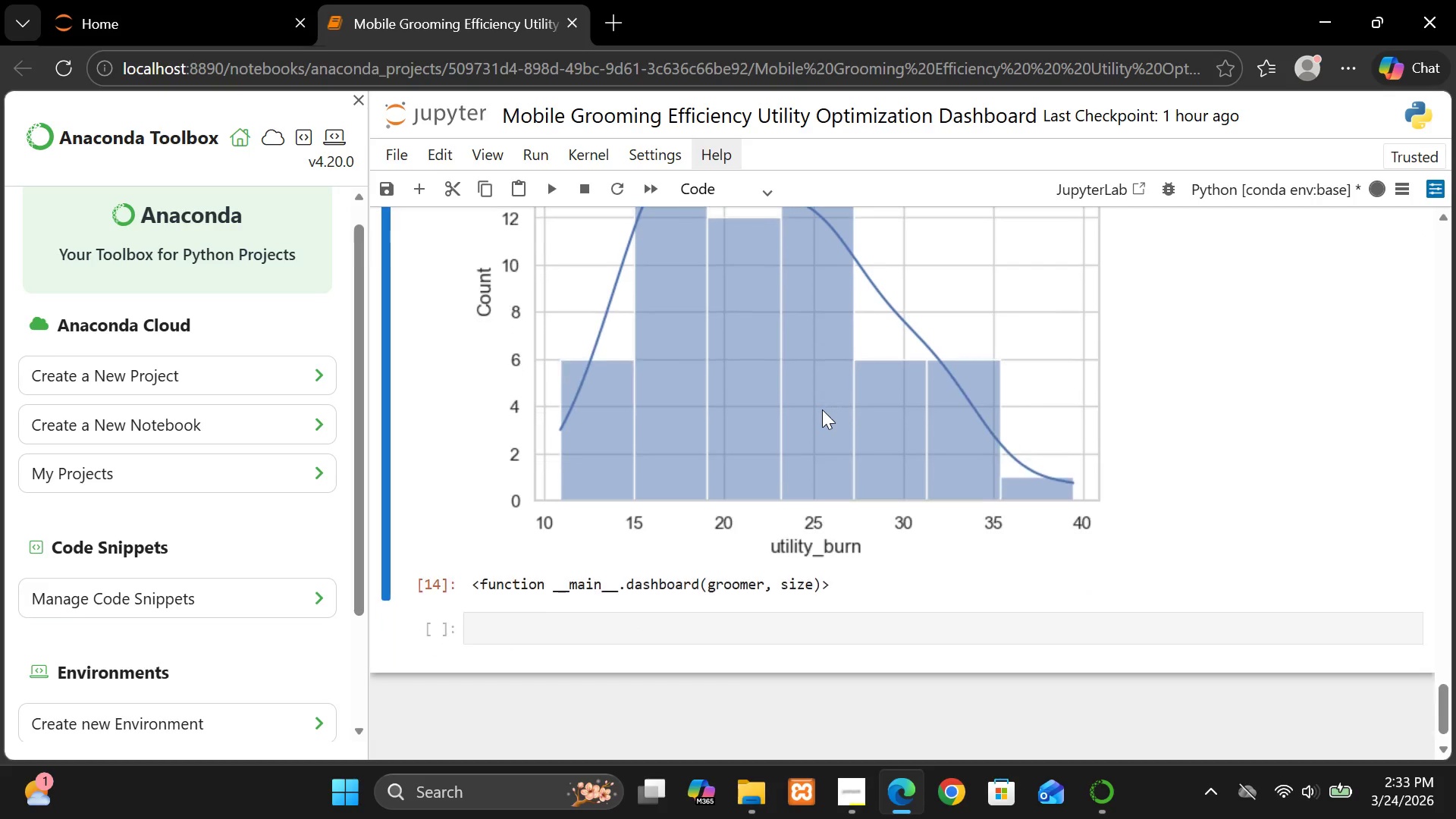 
left_click([576, 648])
 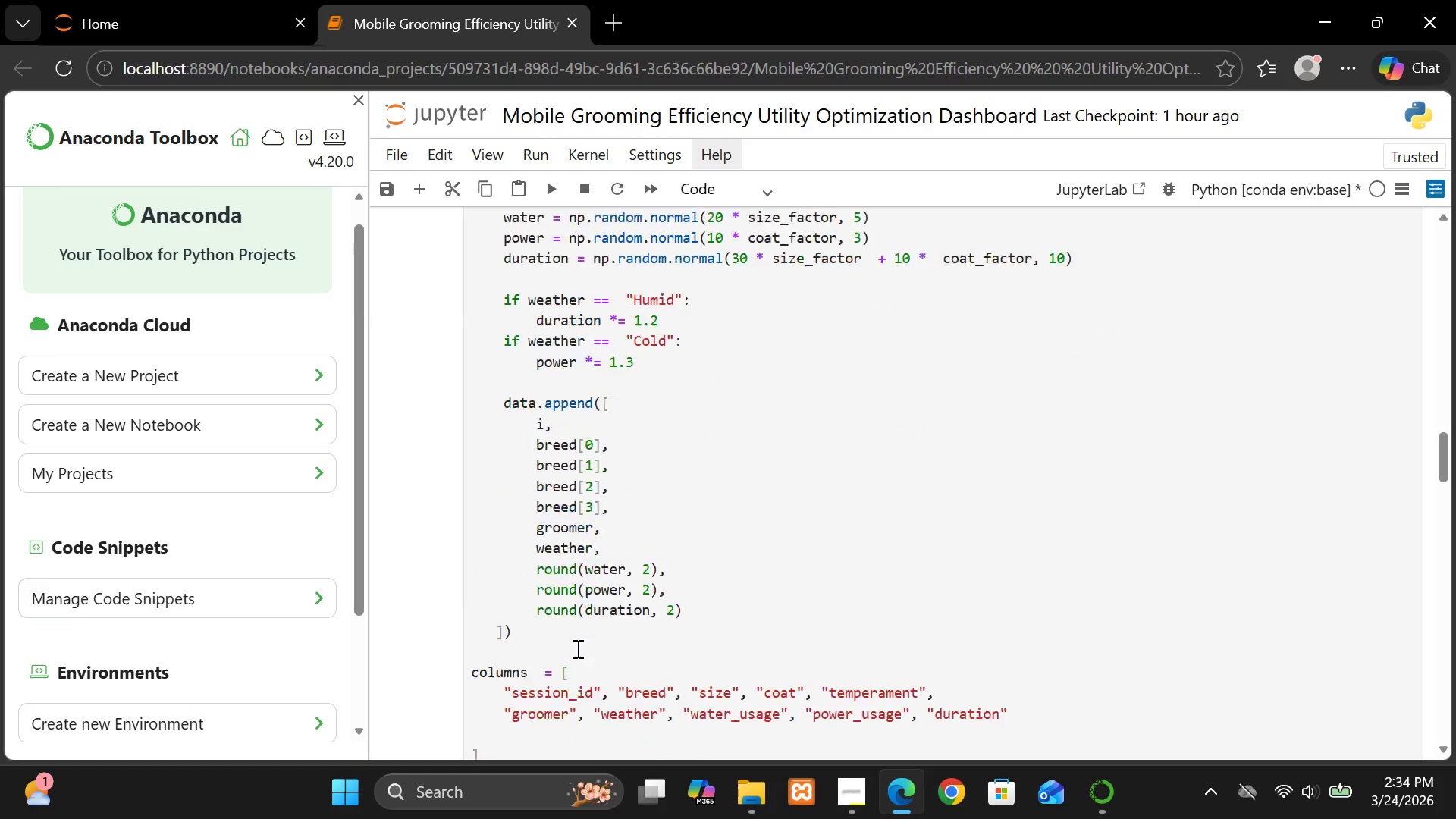 
wait(33.26)
 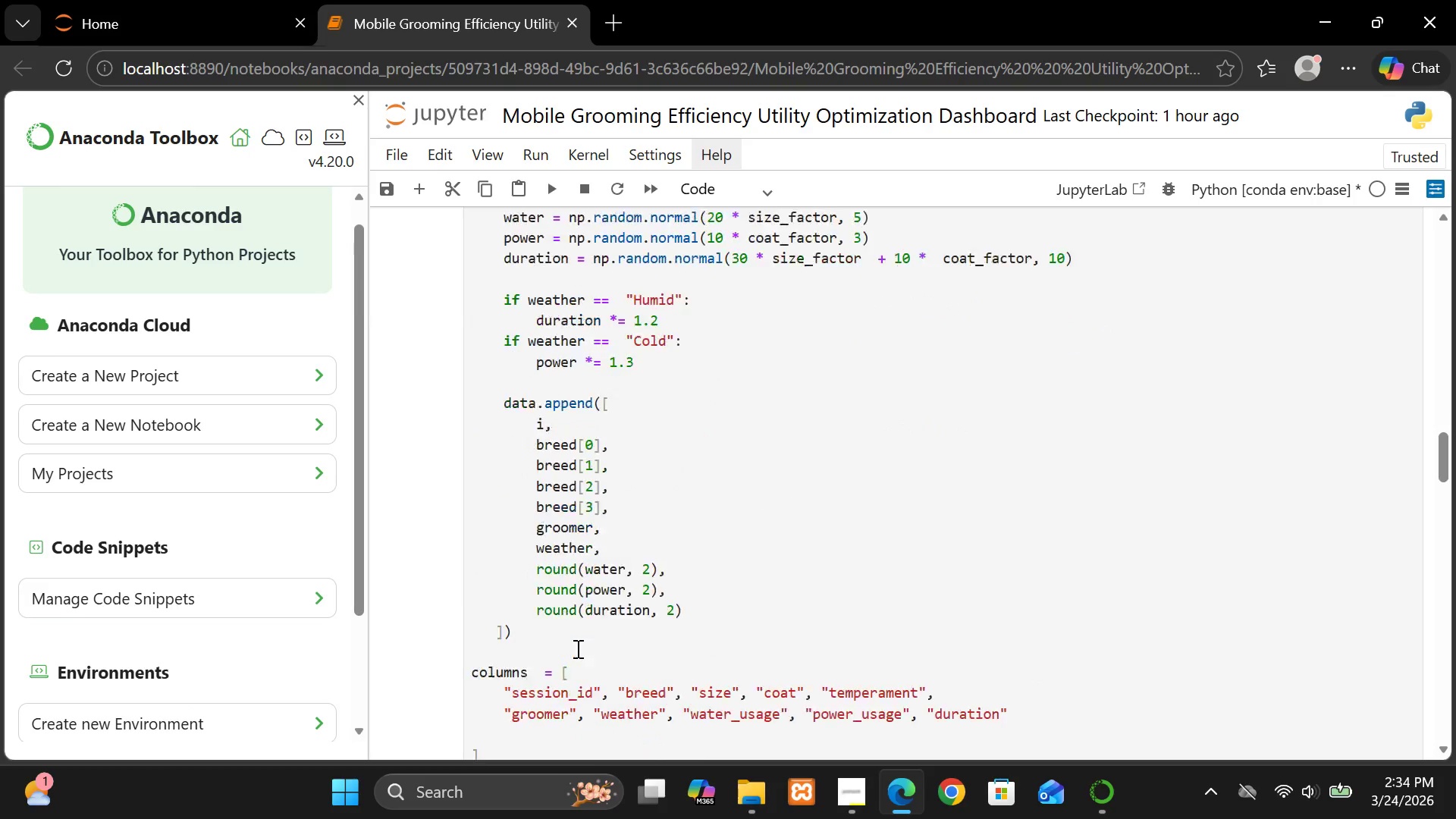 
left_click([586, 640])
 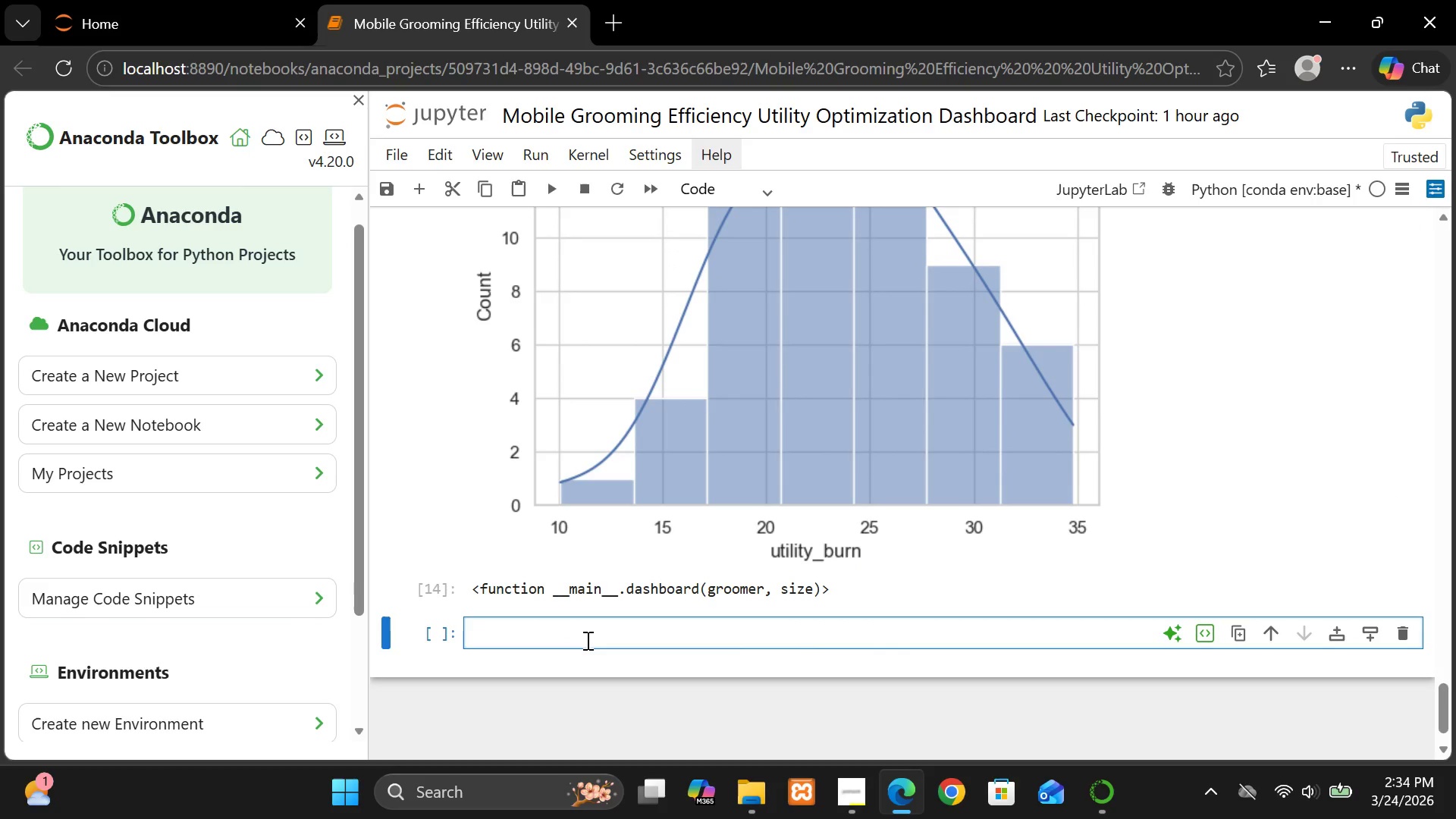 
type(import job)
 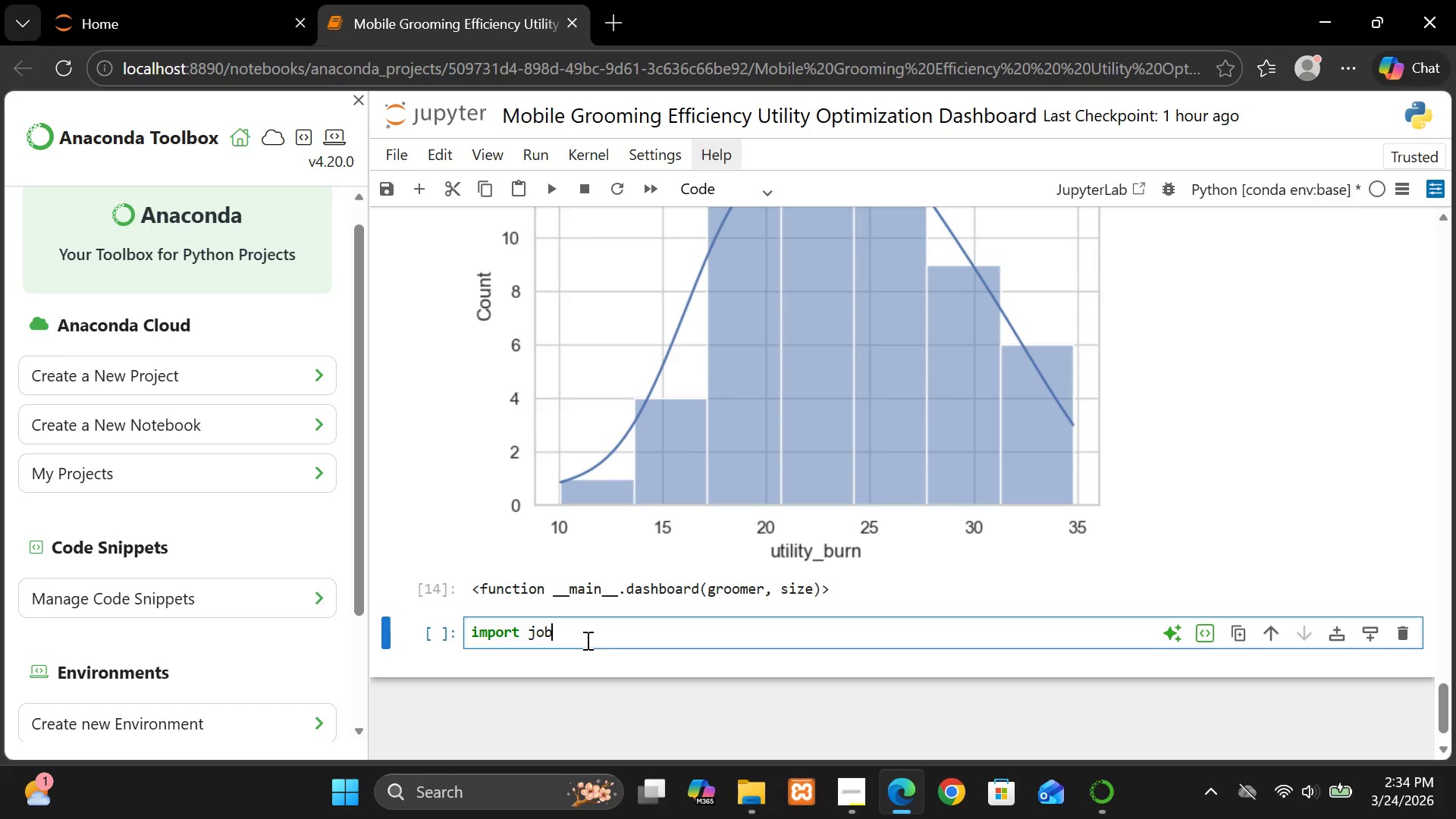 
type(lib)
 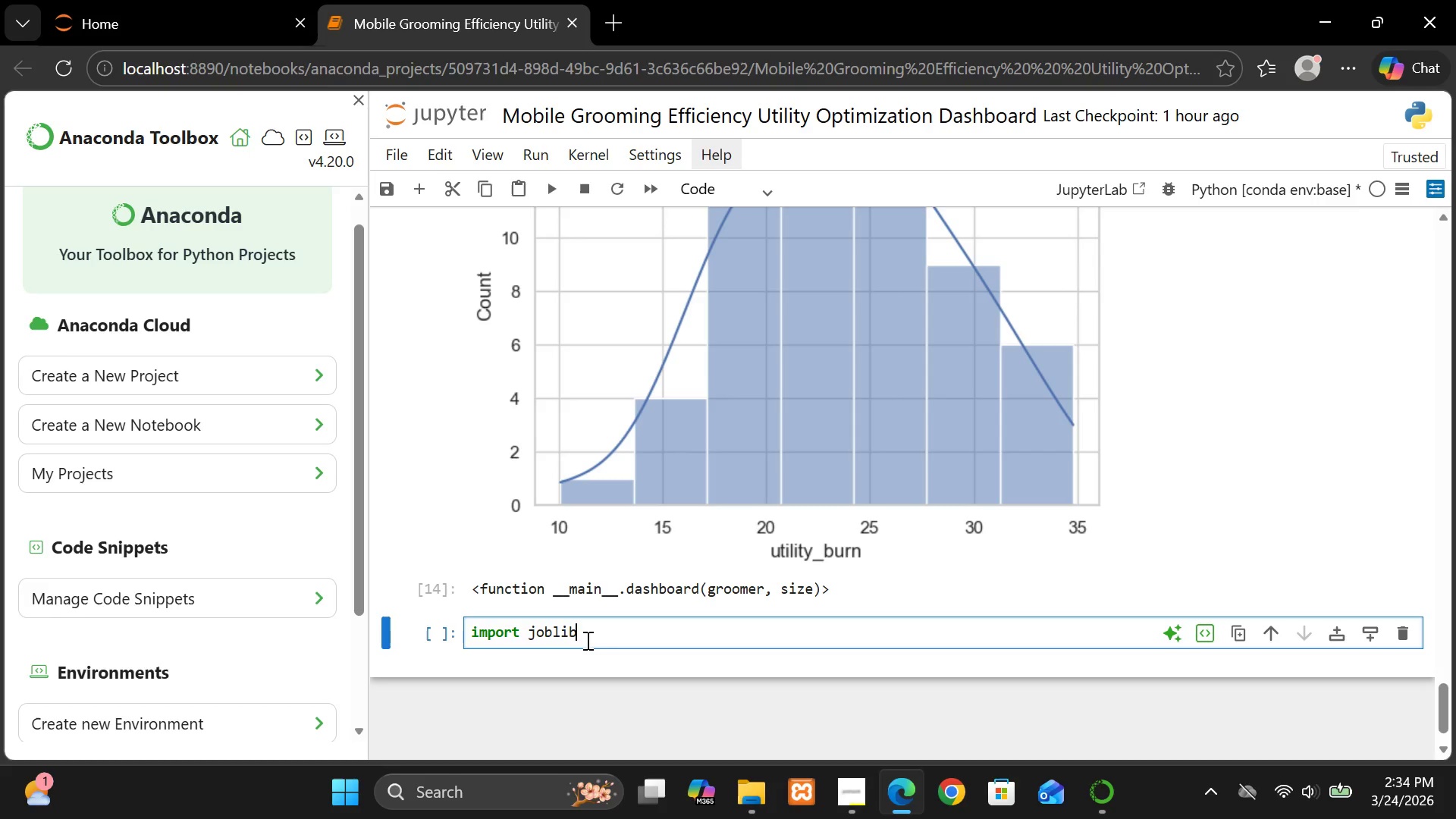 
key(Enter)
 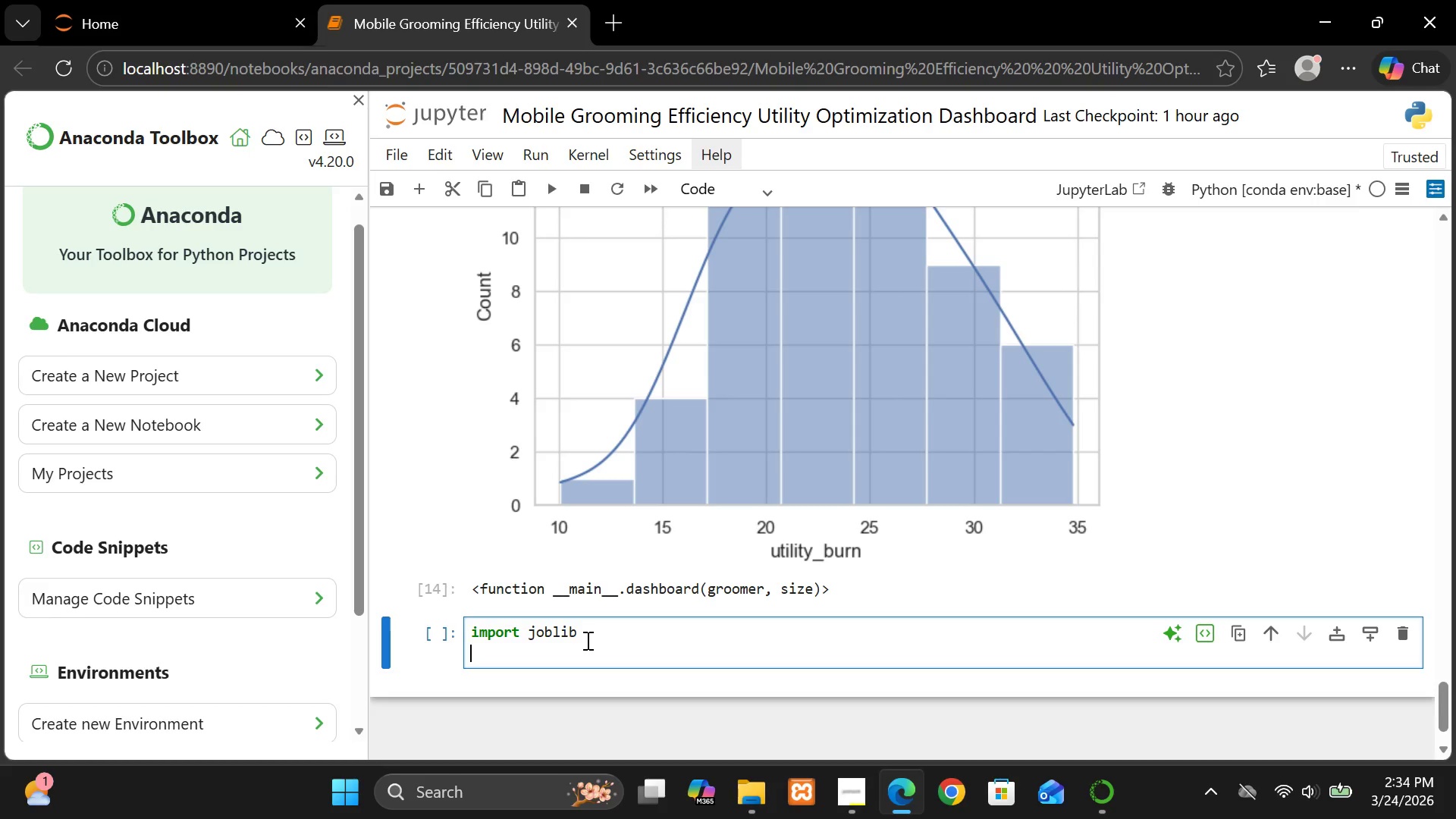 
key(Enter)
 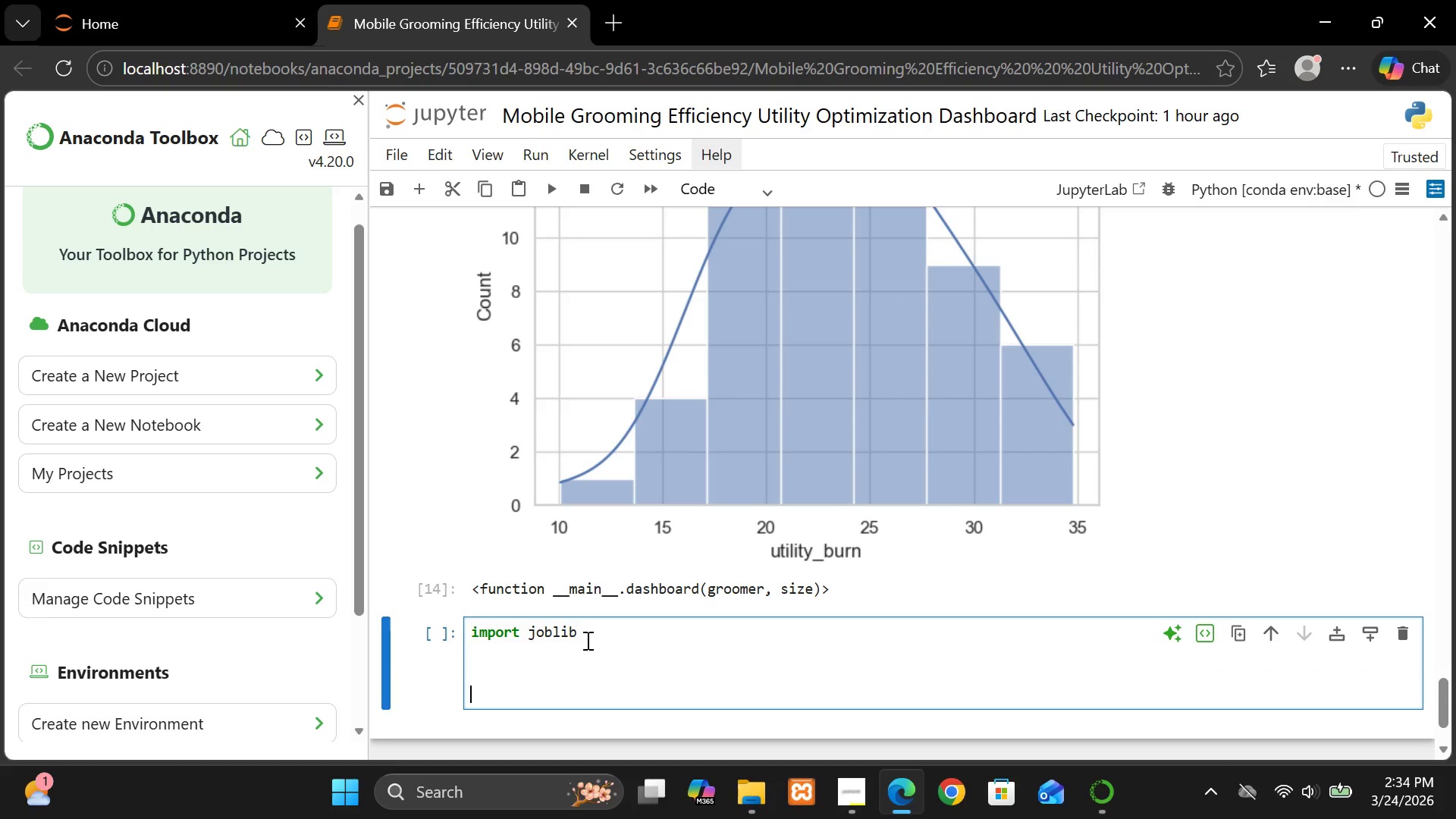 
key(Enter)
 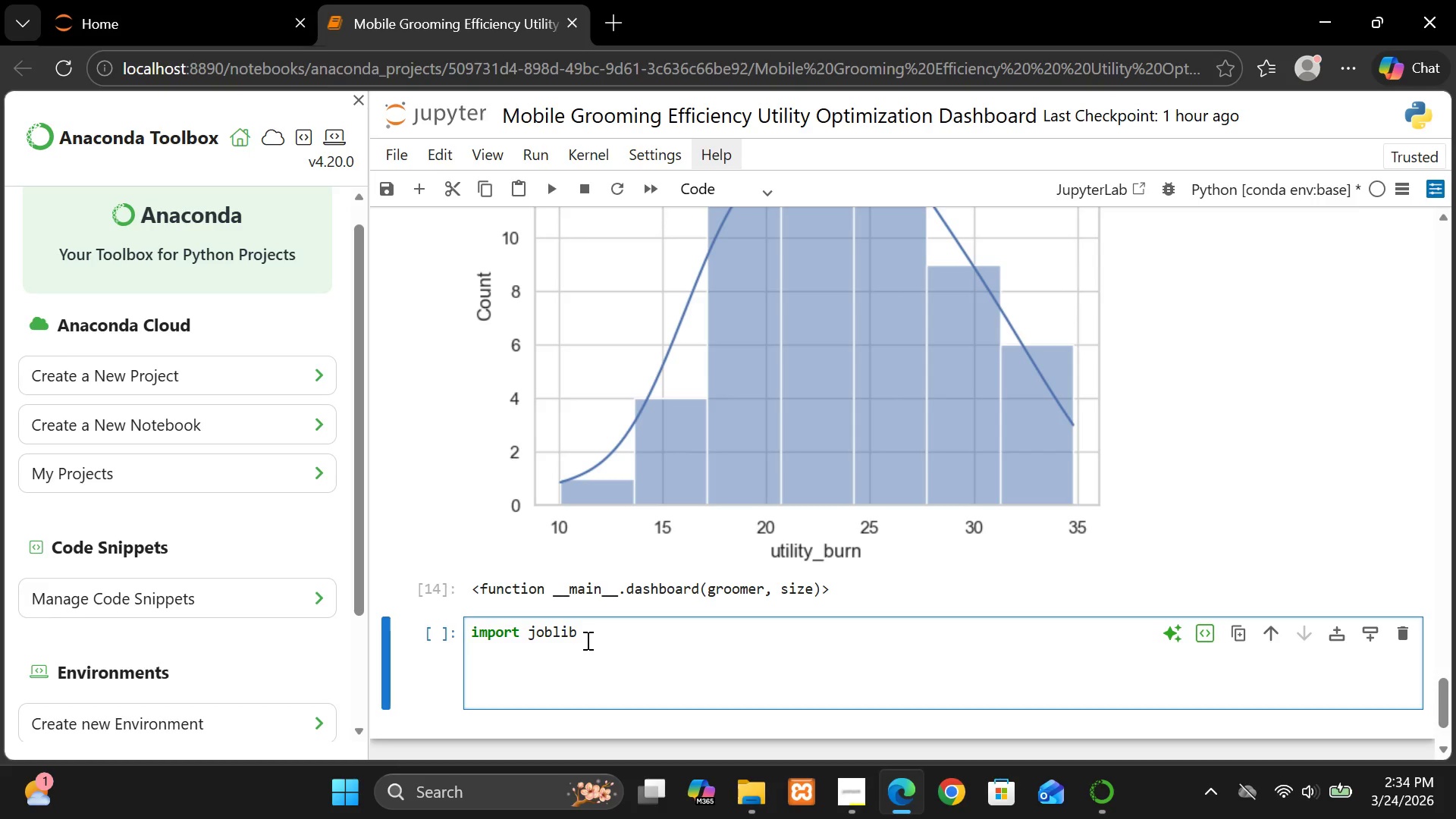 
key(Backspace)
 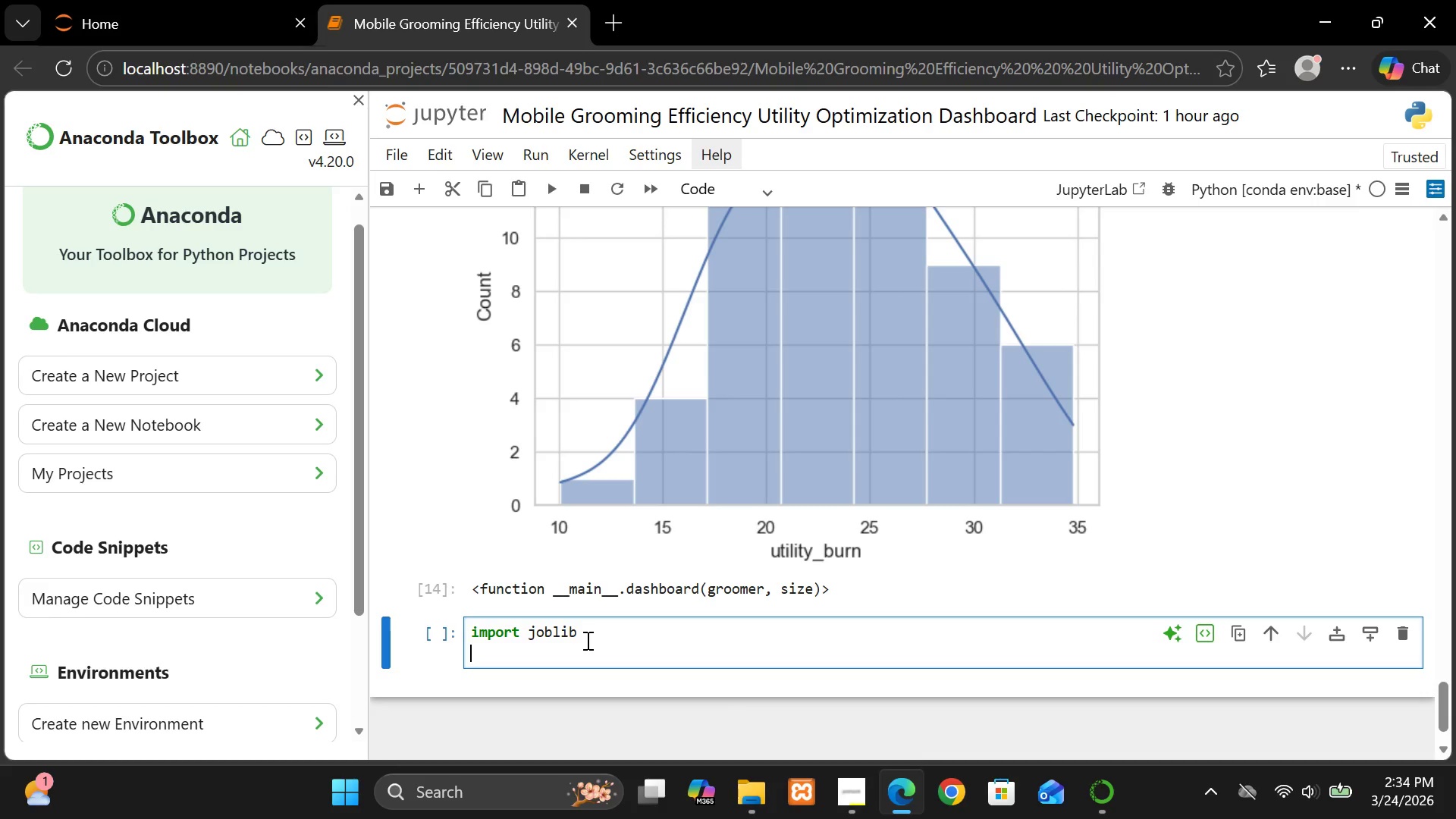 
key(Backspace)
 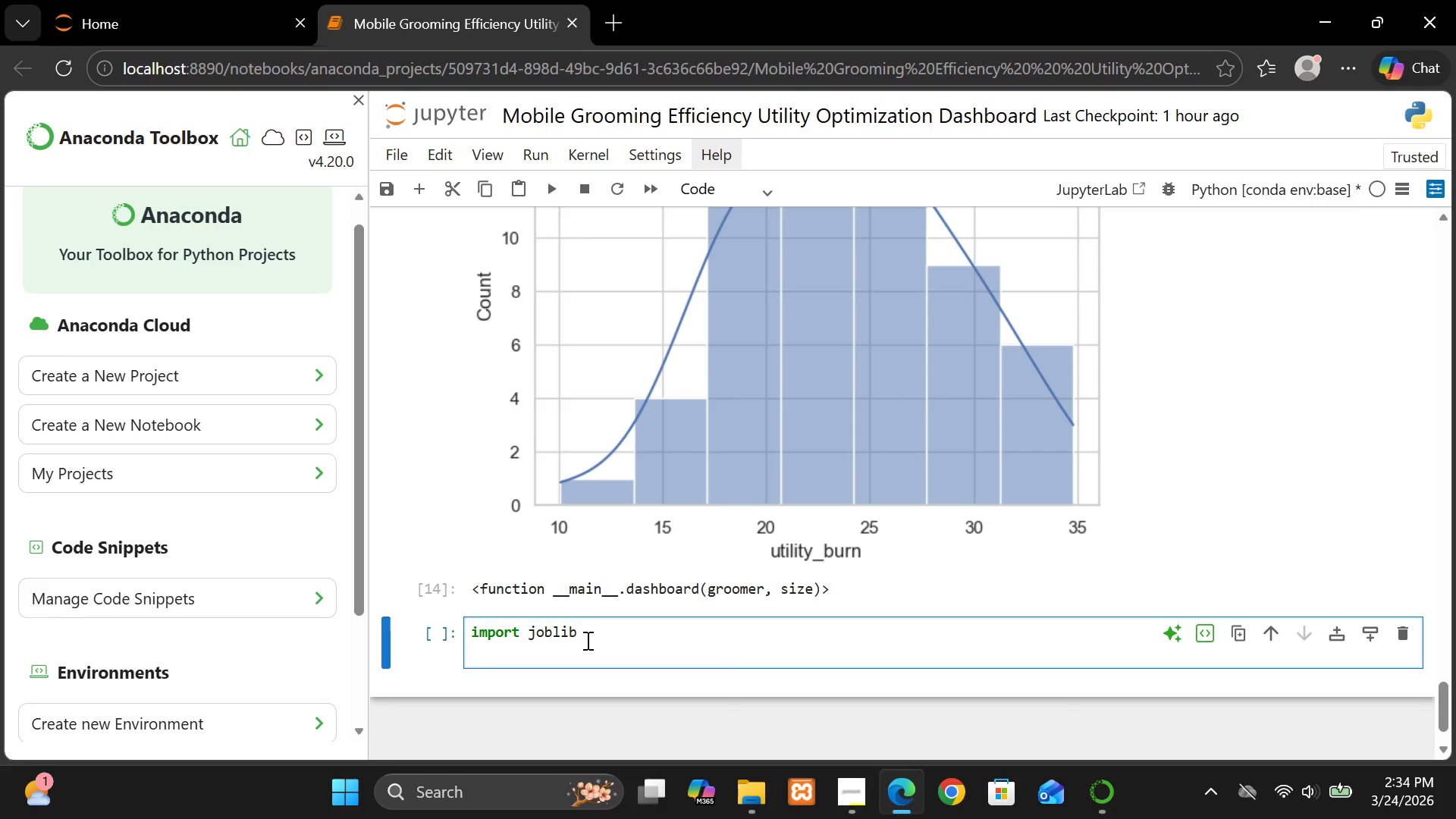 
key(Enter)
 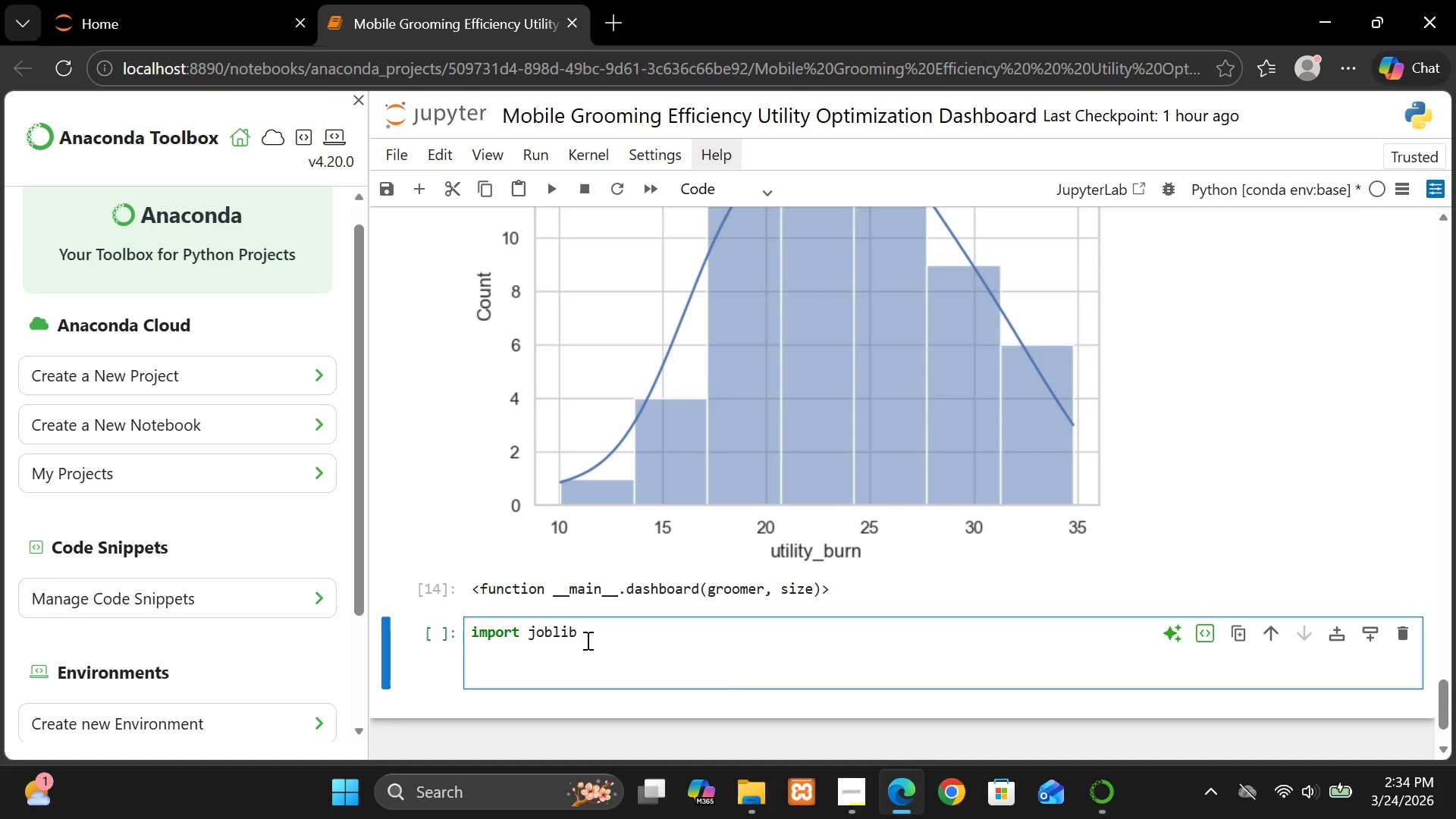 
type(joblib.dump(model,   ")
key(Backspace)
key(Backspace)
key(Backspace)
key(Backspace)
type( "grooming)
 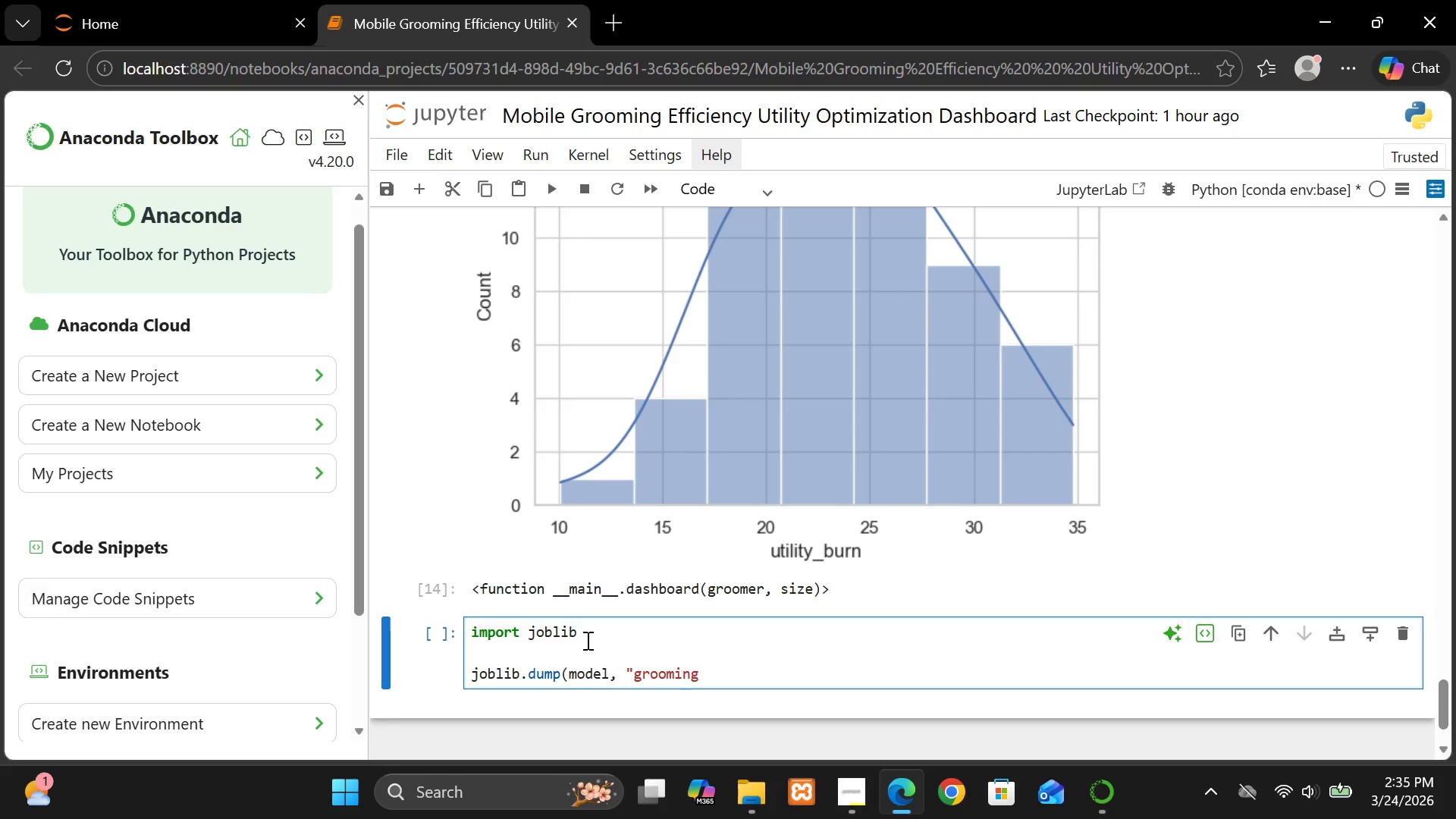 
type(_model.pkl"))
 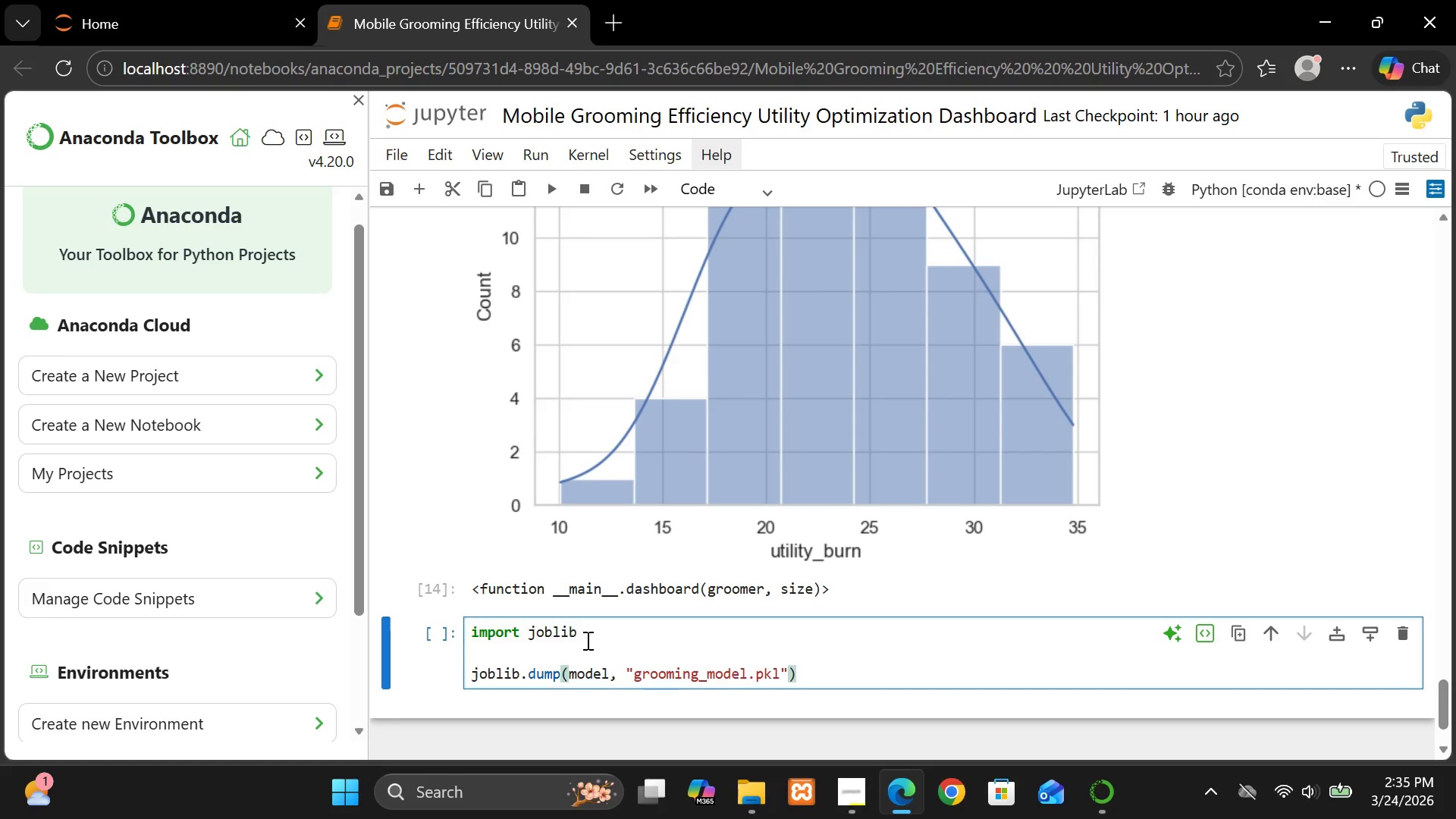 
key(Shift+Enter)
 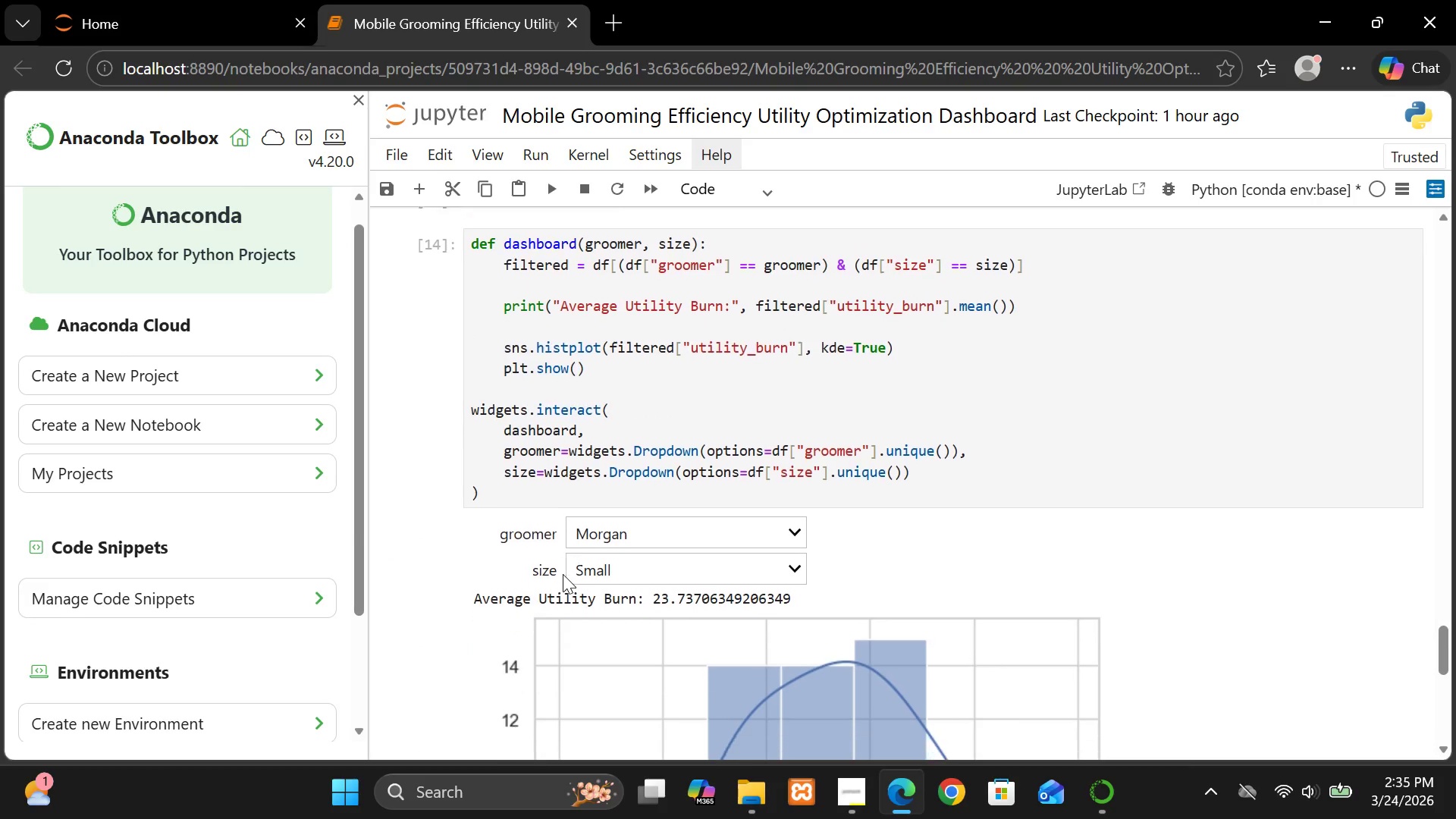 
wait(13.97)
 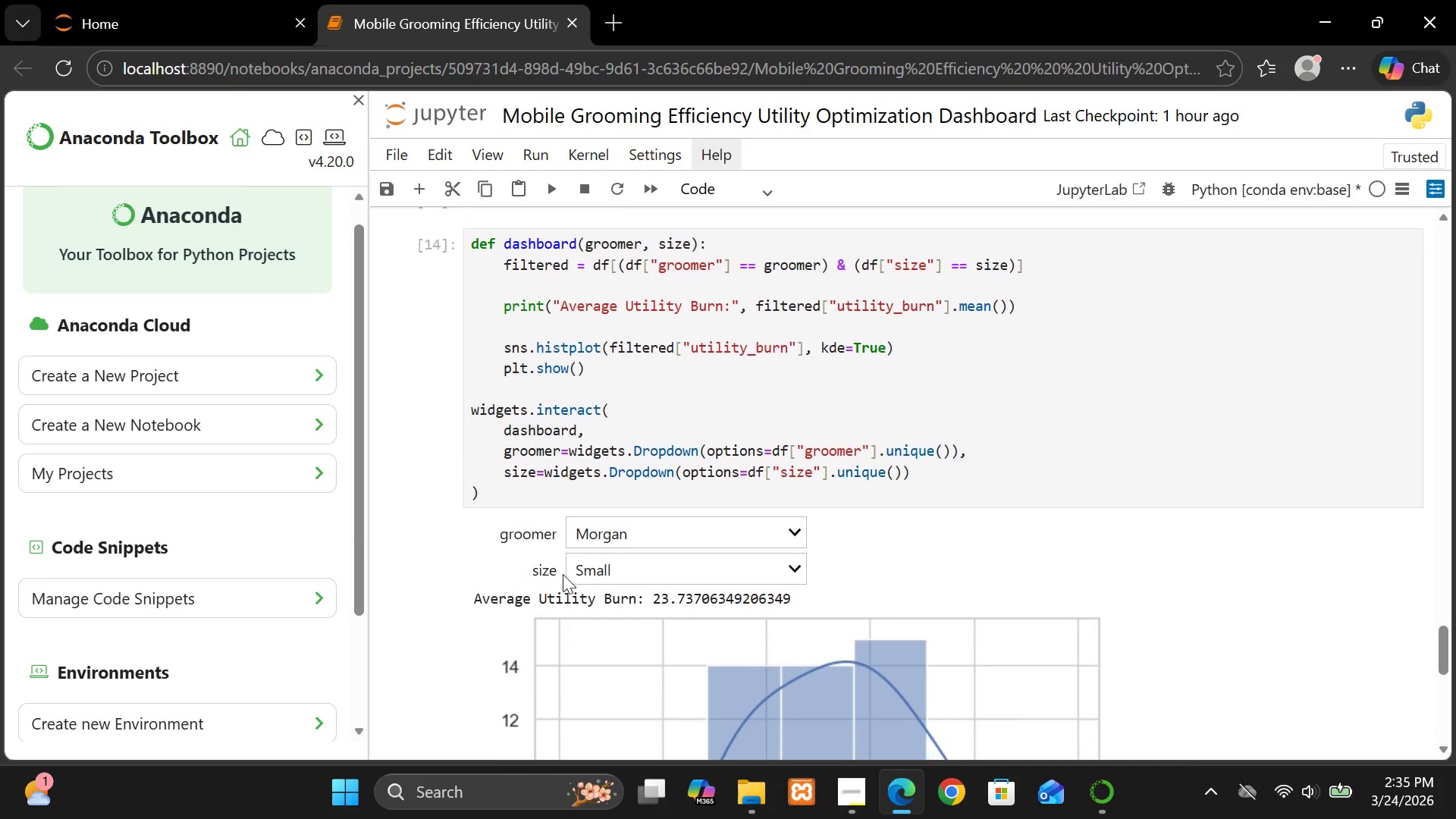 
left_click([635, 567])
 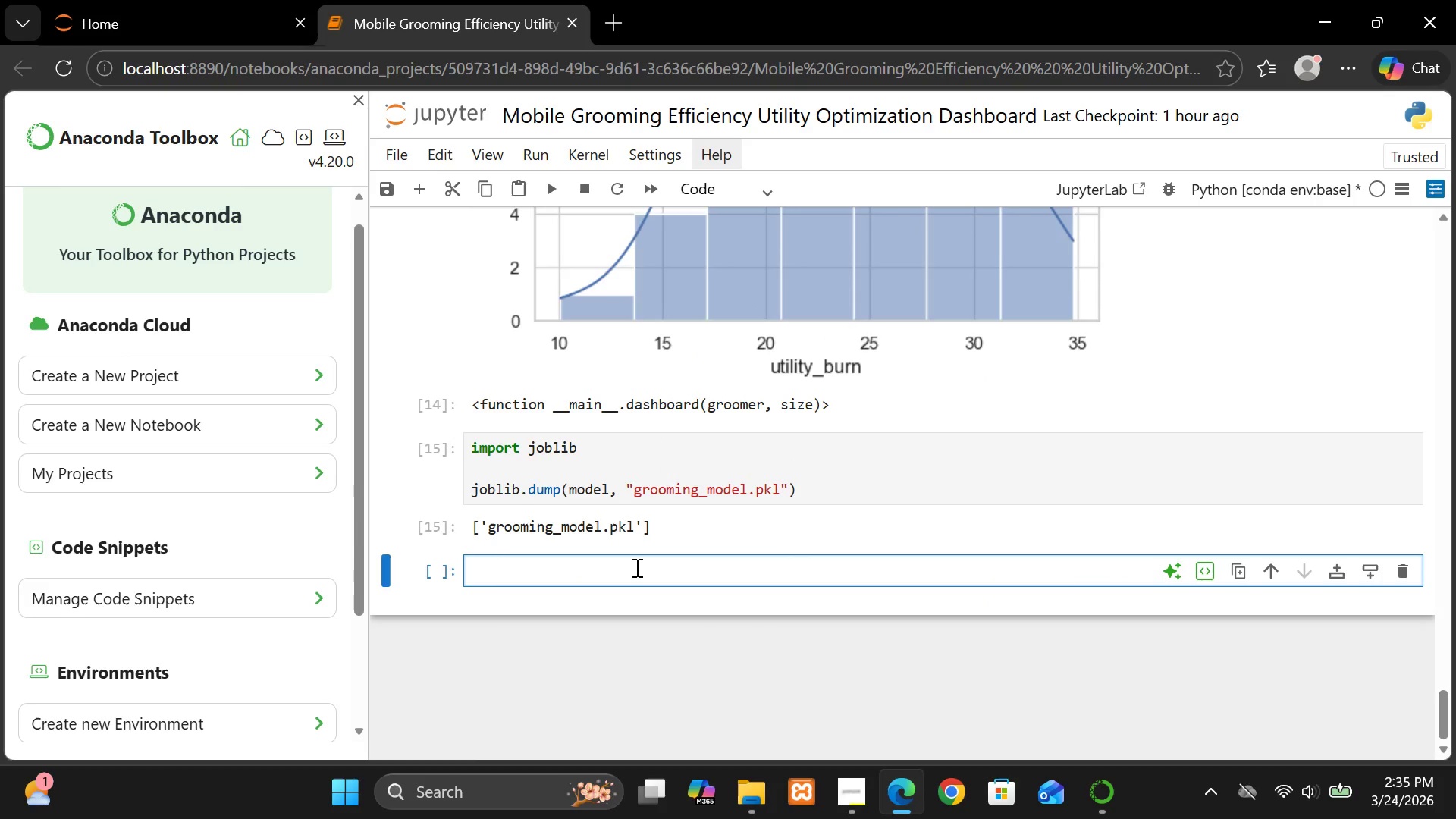 
type(from reportlab )
key(Backspace)
type(.plat)
 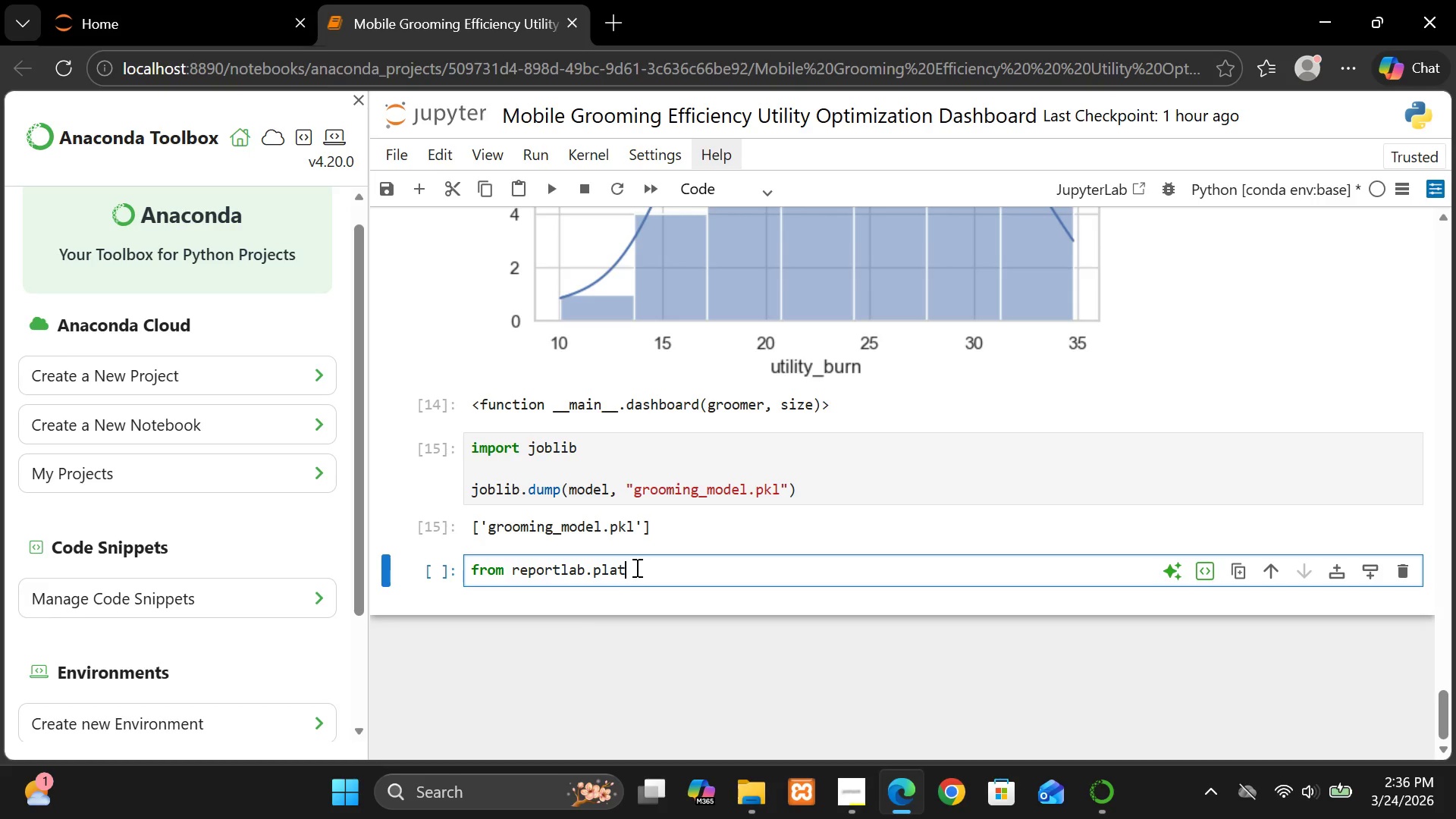 
type(ypud)
key(Backspace)
type(s import Sin)
key(Backspace)
type(mpleDocTemplate, Paragraph)
 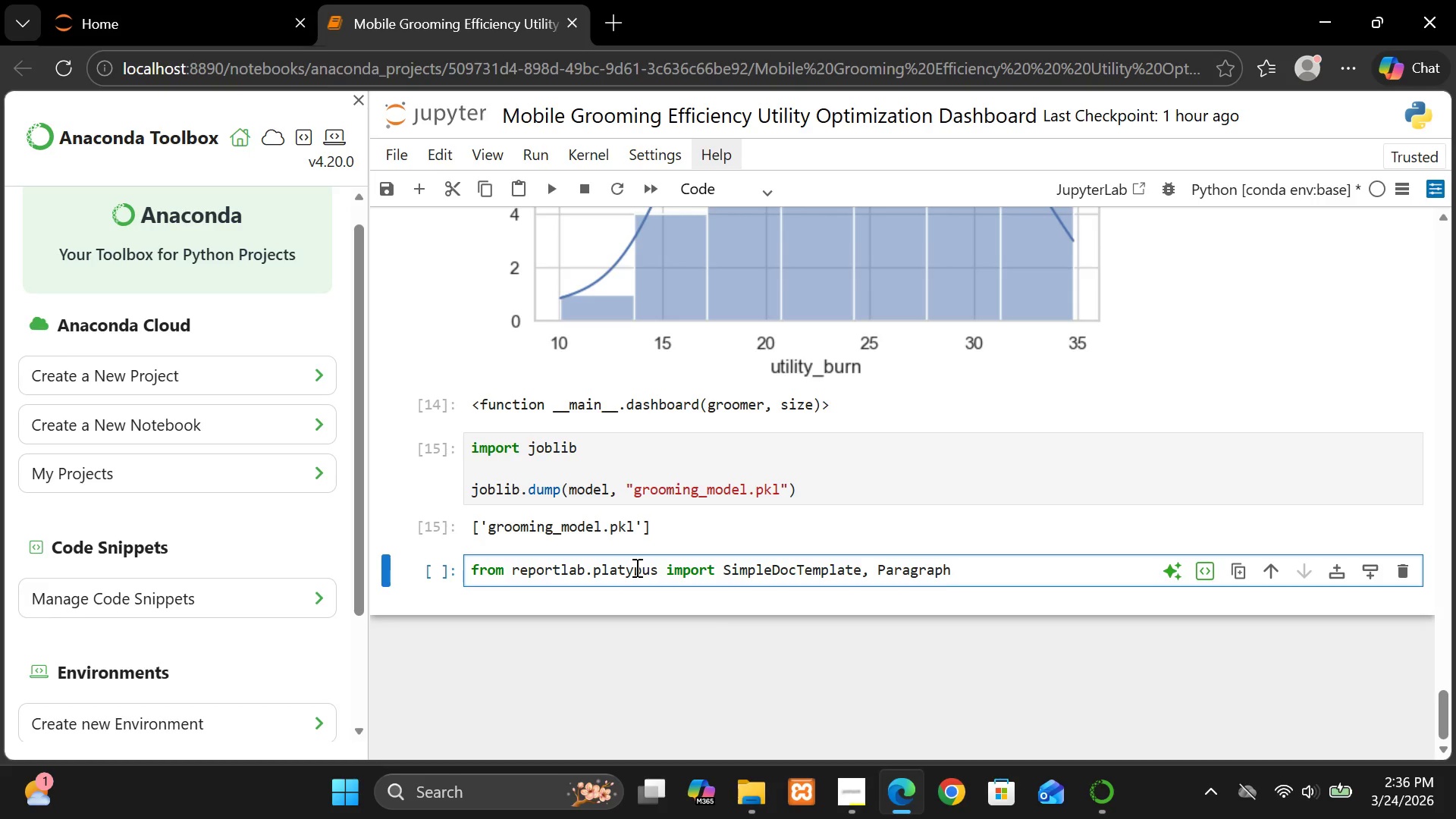 
key(Enter)
 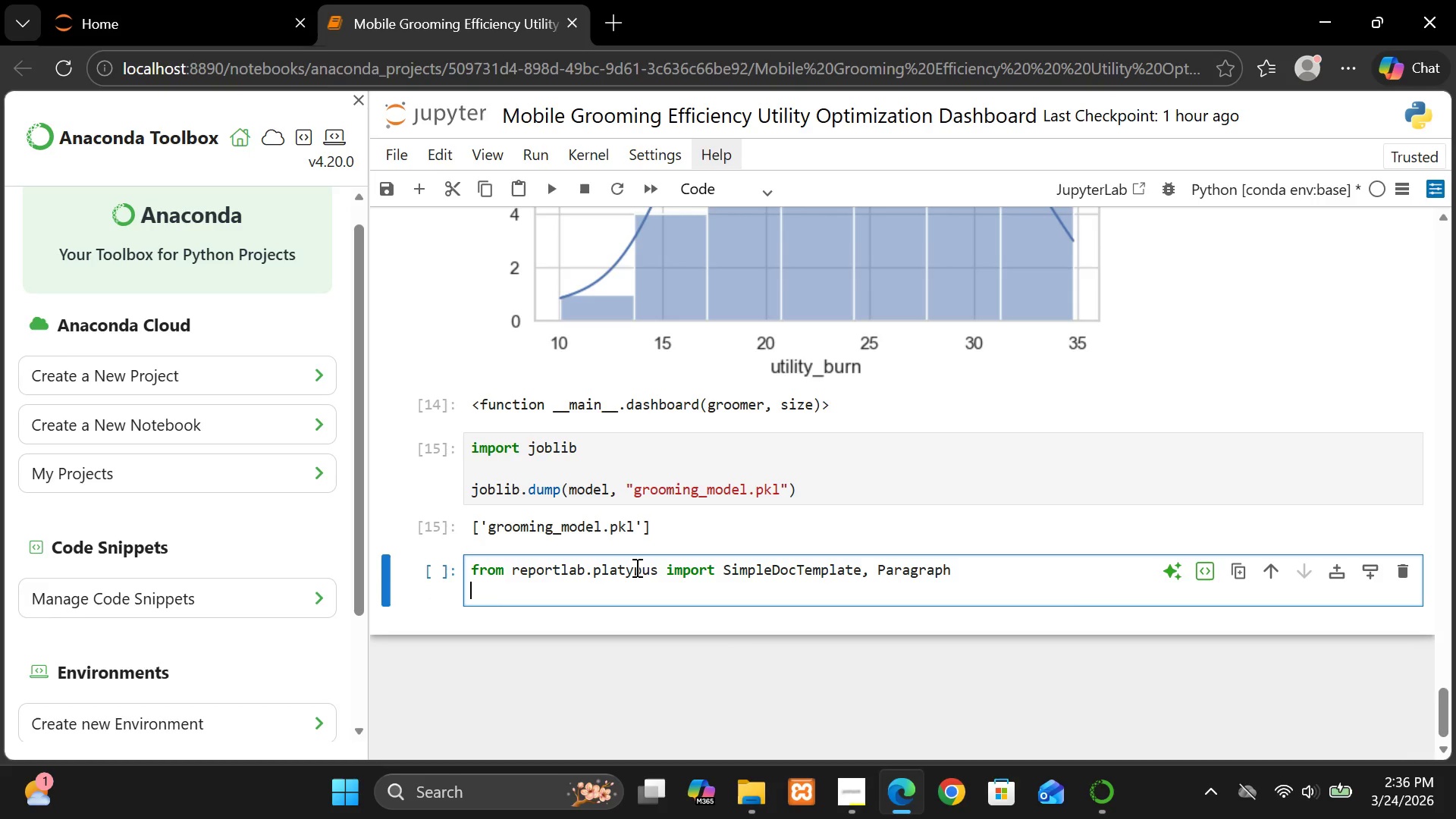 
type(from reportlab)
 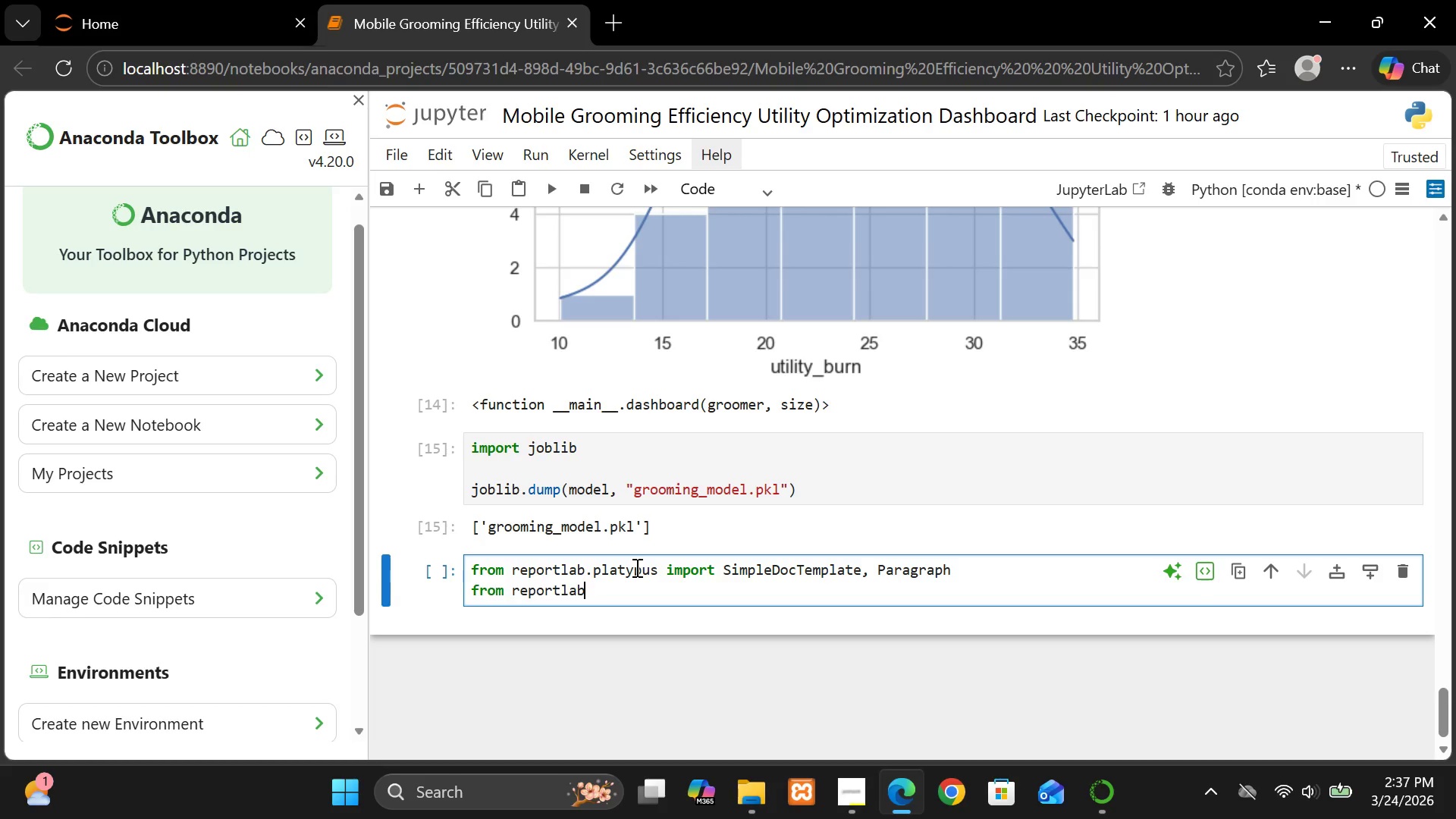 
type(,)
key(Backspace)
type(.lib.styles imports grts)
key(Backspace)
key(Backspace)
key(Backspace)
type(ets)
 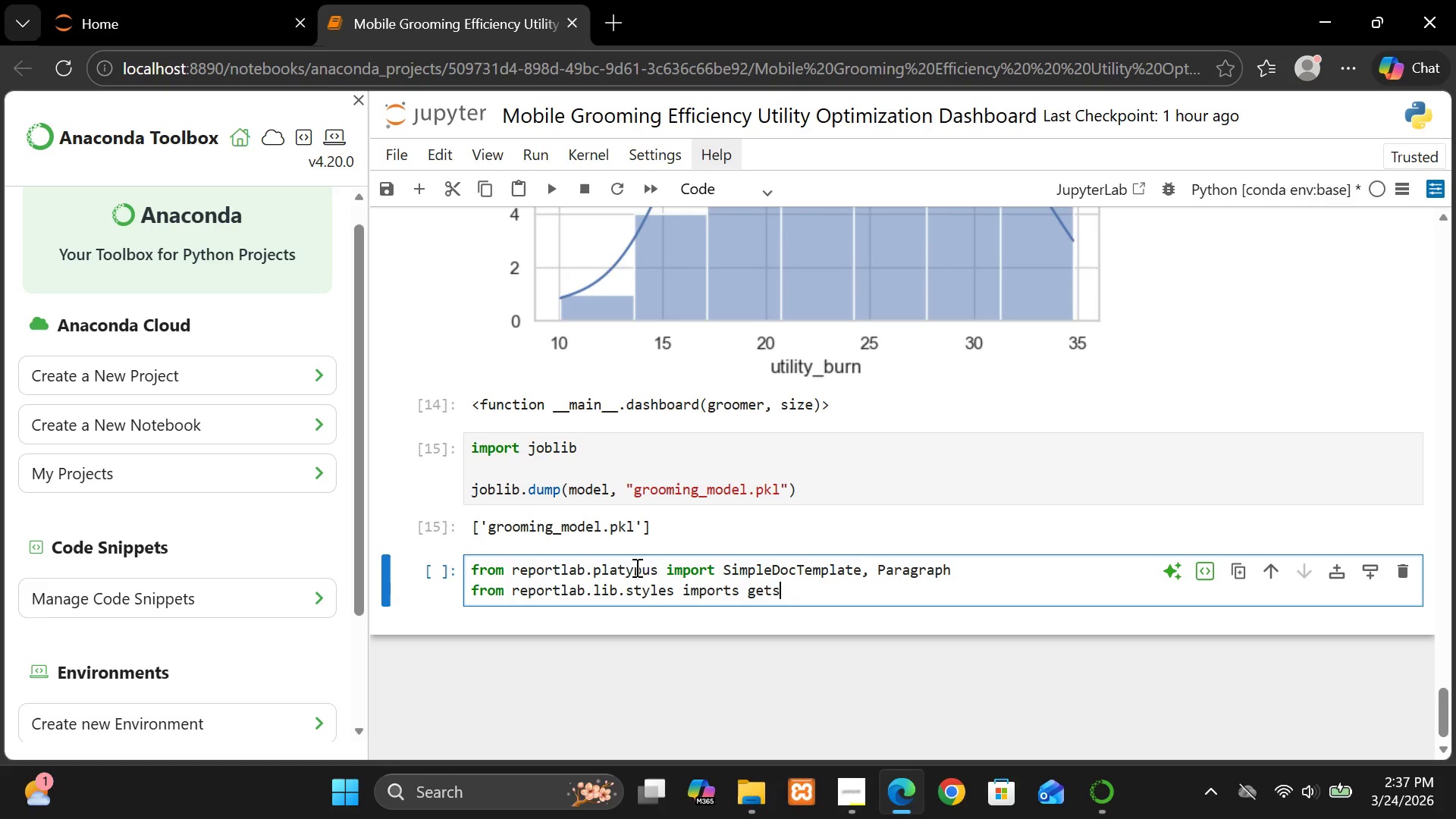 
key(Backspace)
key(Backspace)
type(tSampleStyleSheet)
 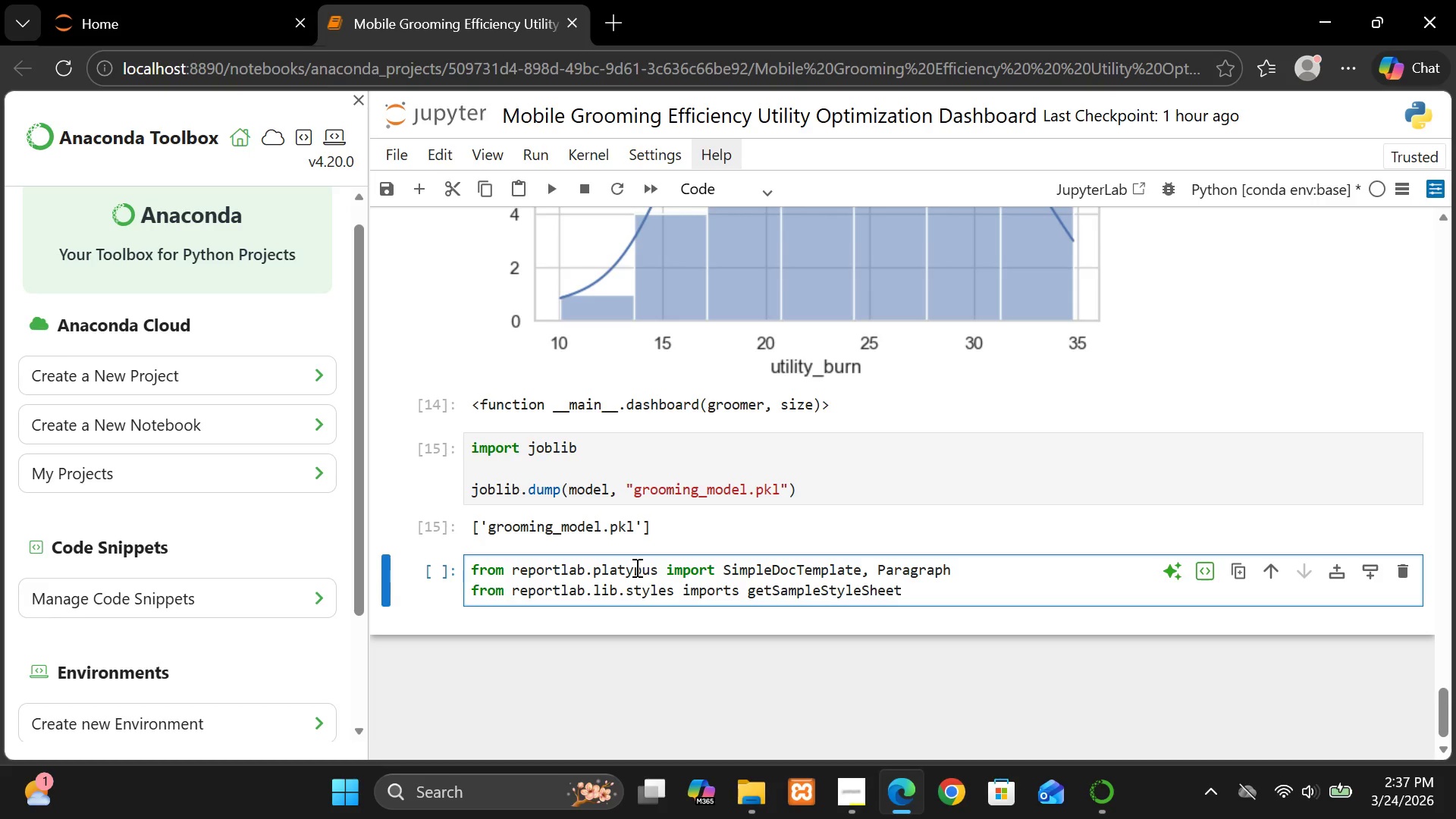 
key(Enter)
 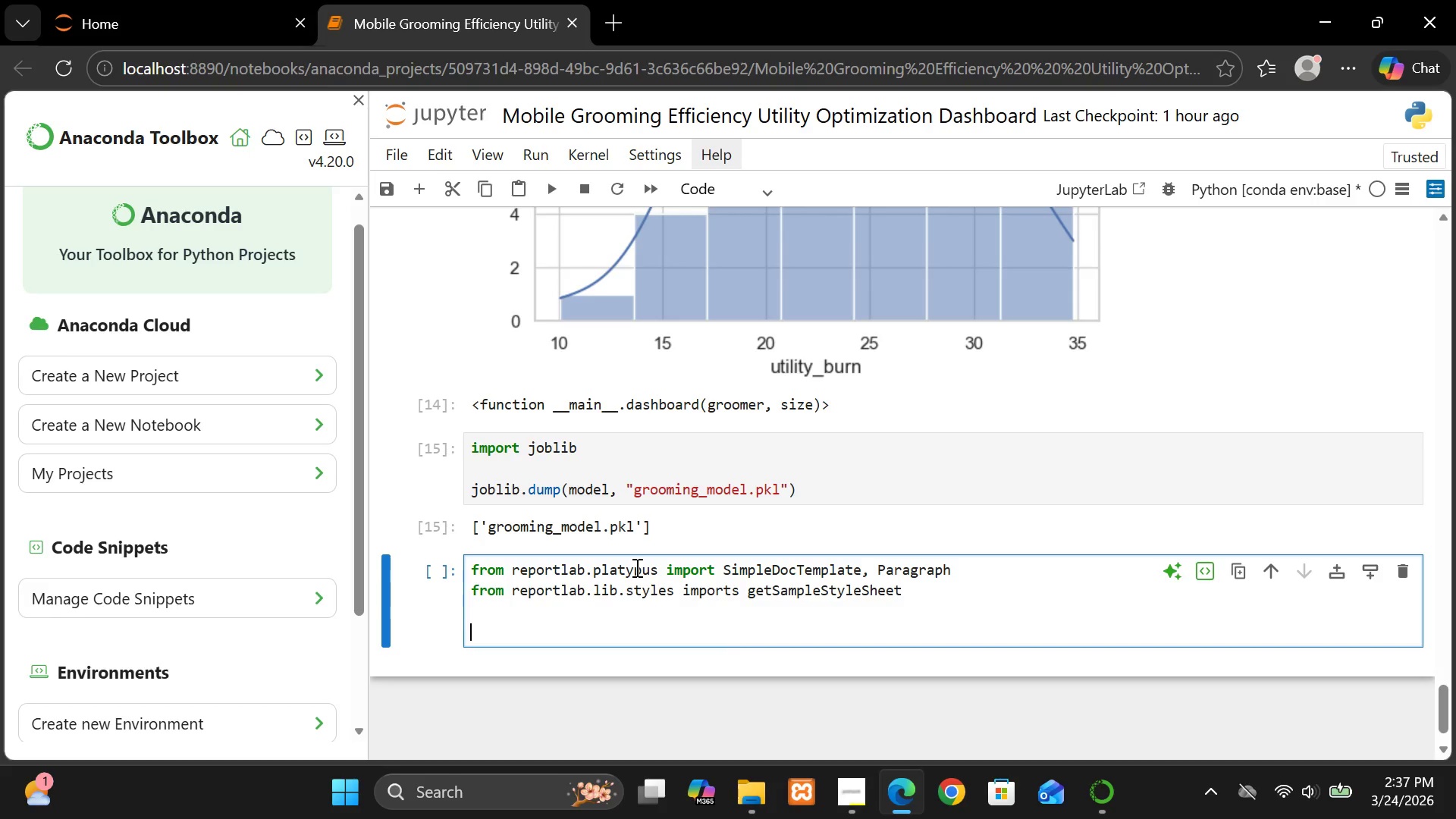 
key(Enter)
 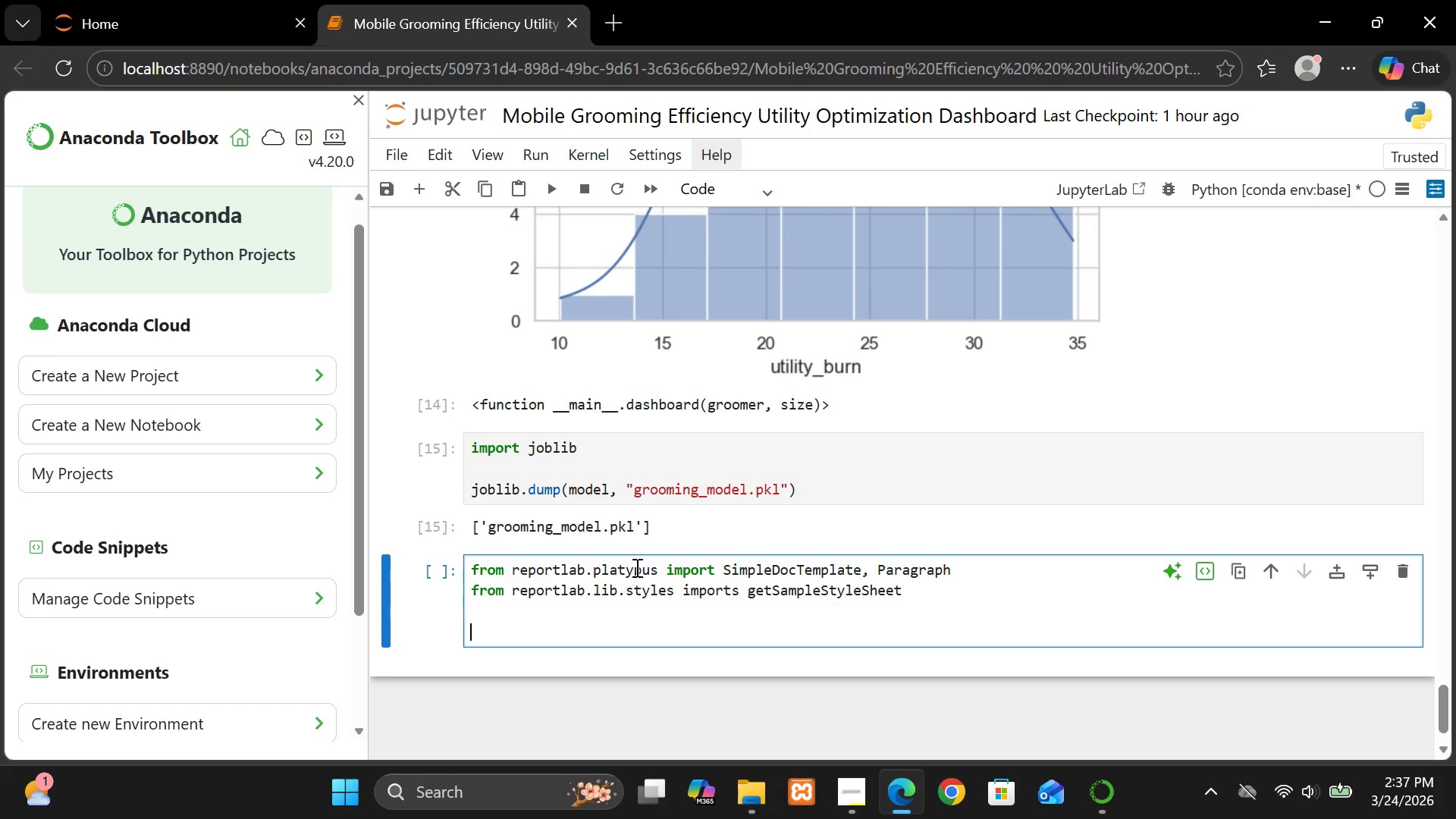 
type(doc = SimpleDocTemplate)
 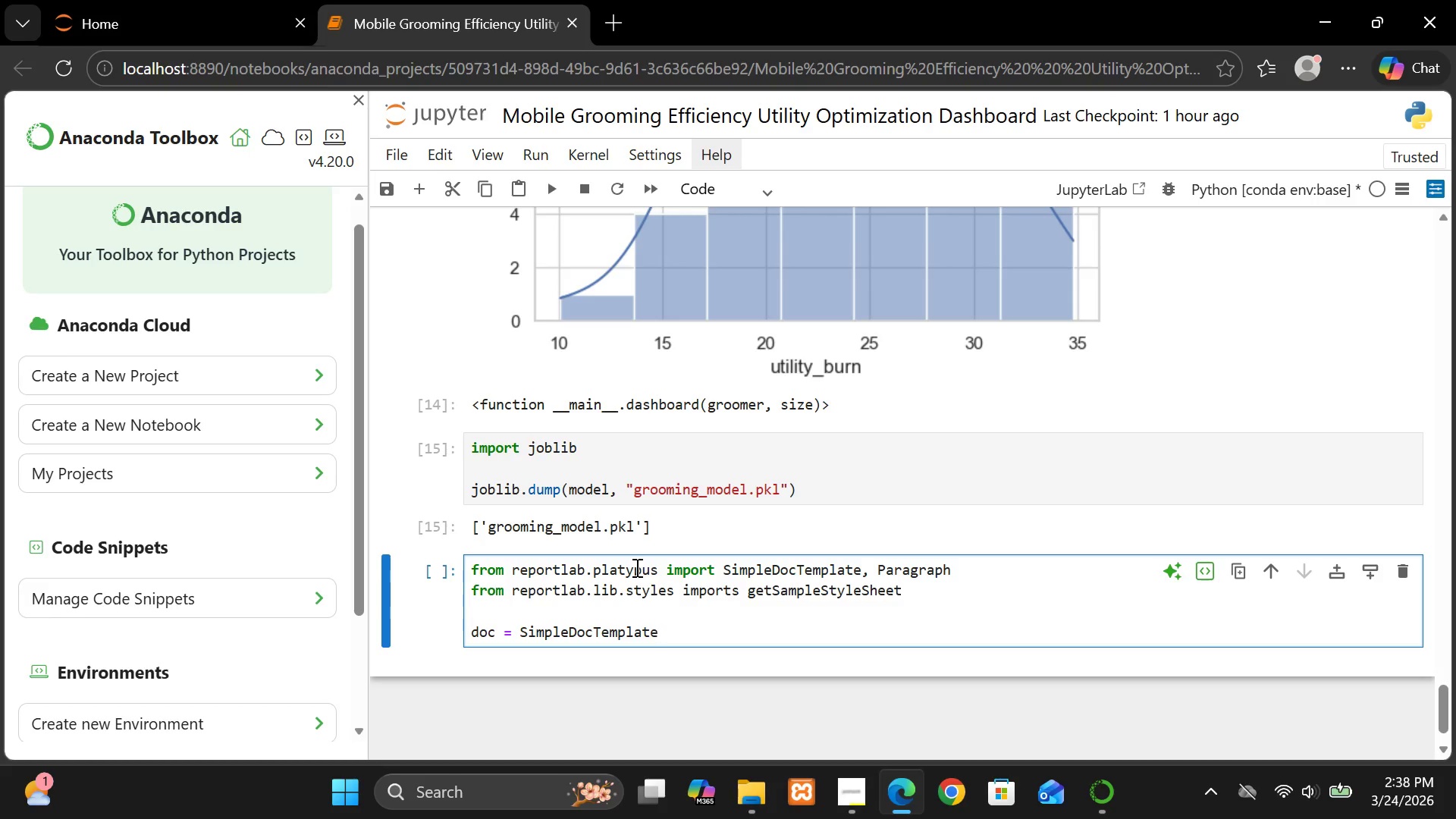 
type(*)
key(Backspace)
type())
key(Backspace)
type(("report.pdf"))
 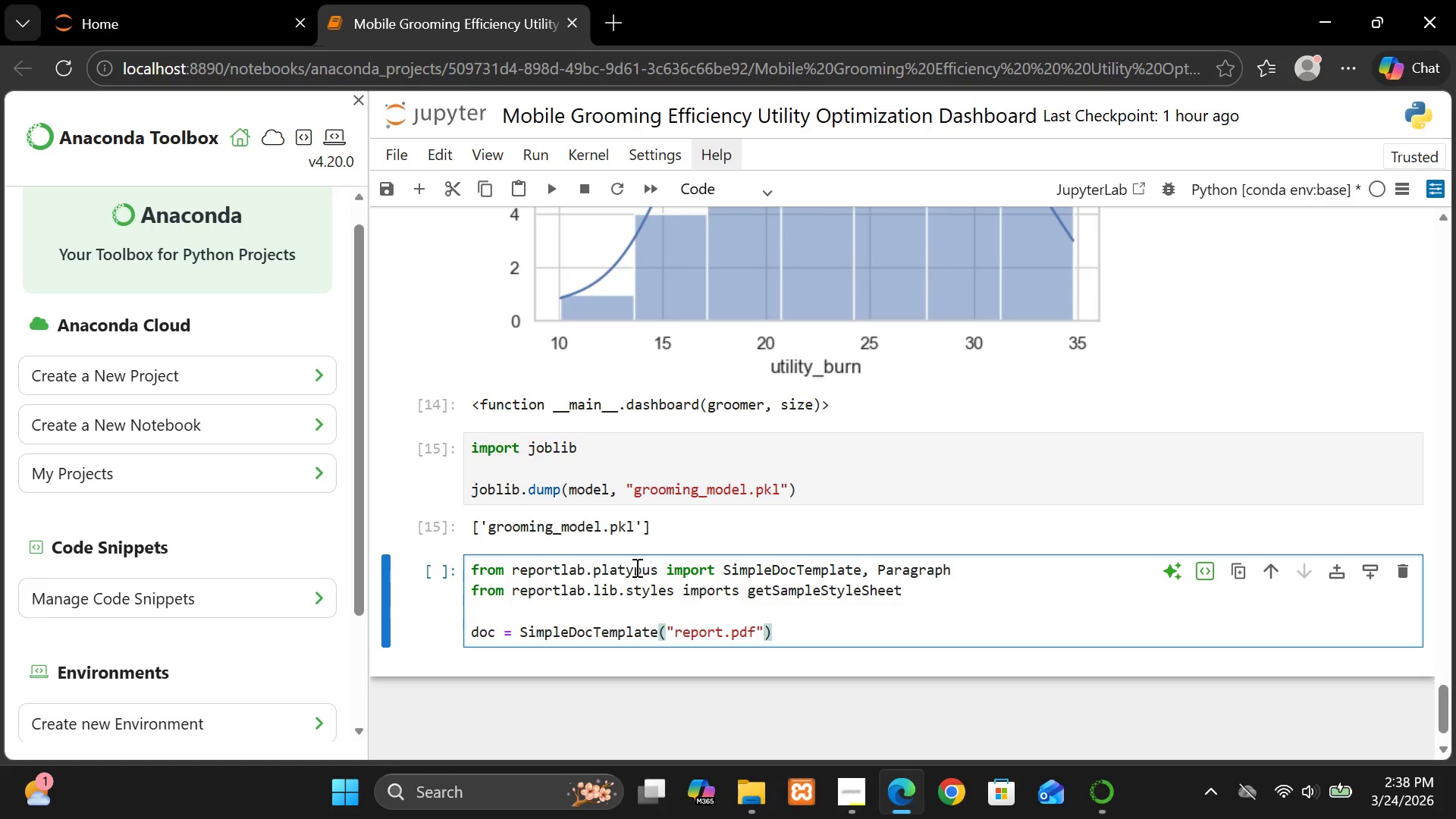 
key(Enter)
 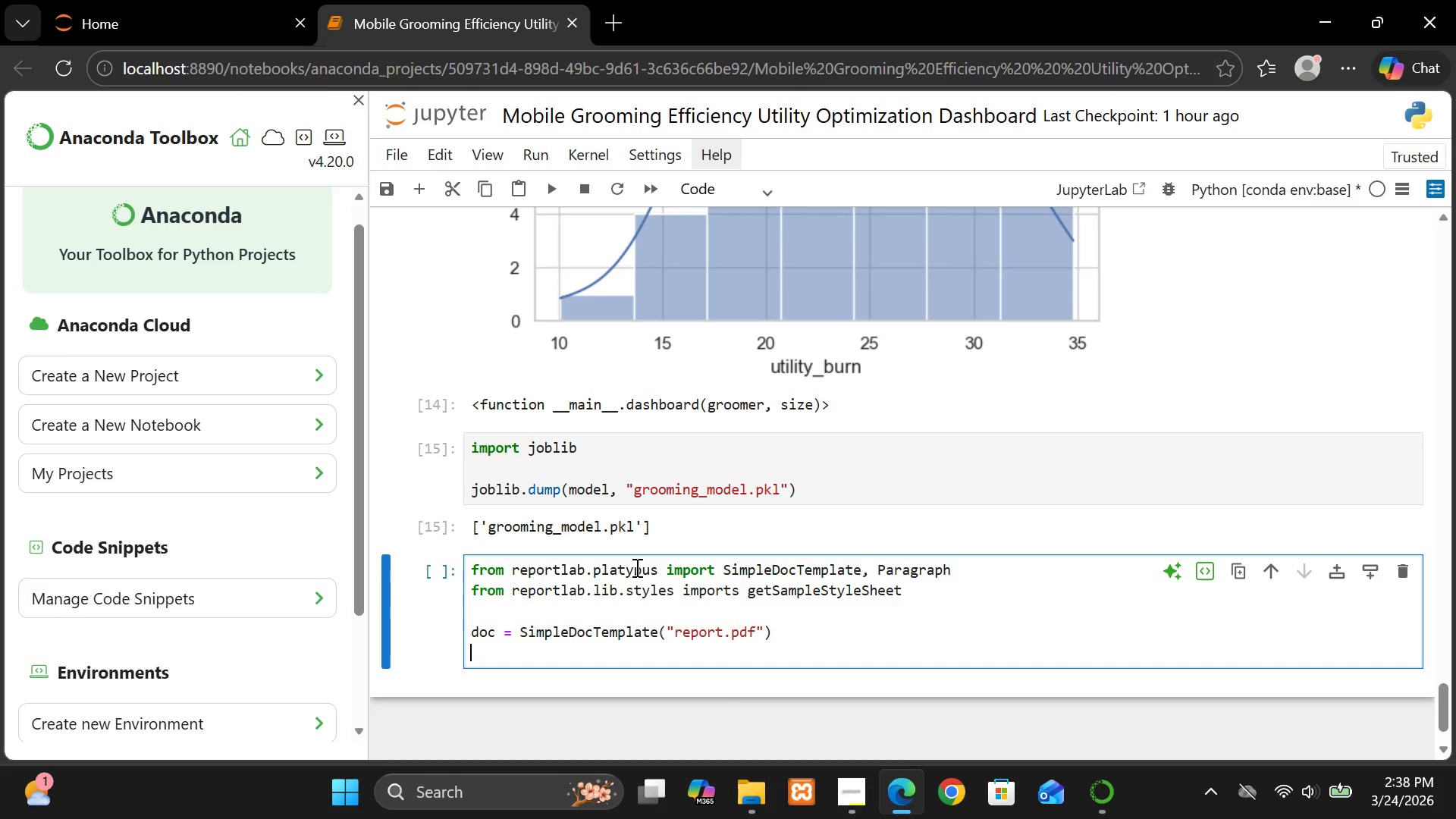 
type(styles = )
 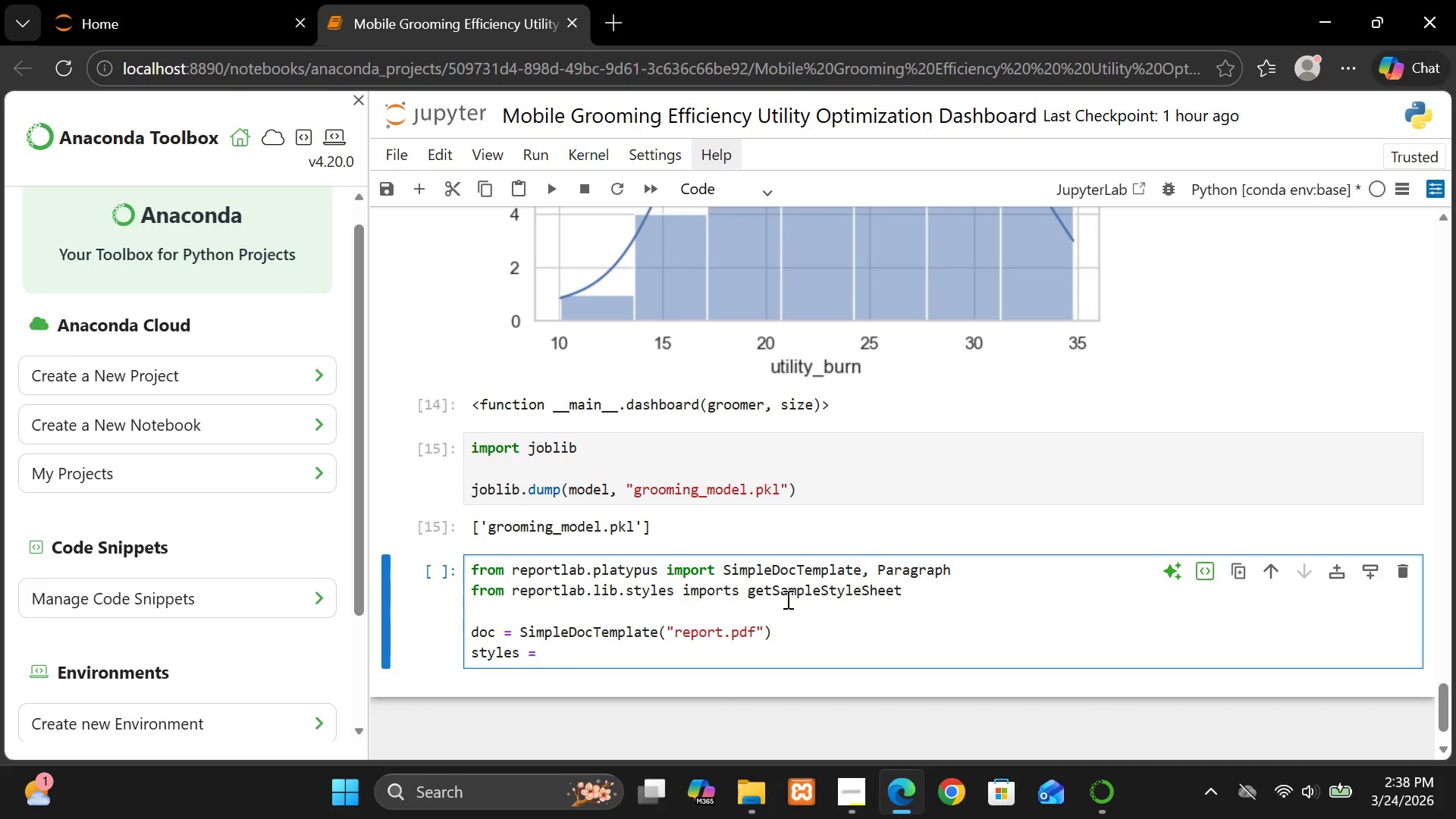 
double_click([786, 599])
 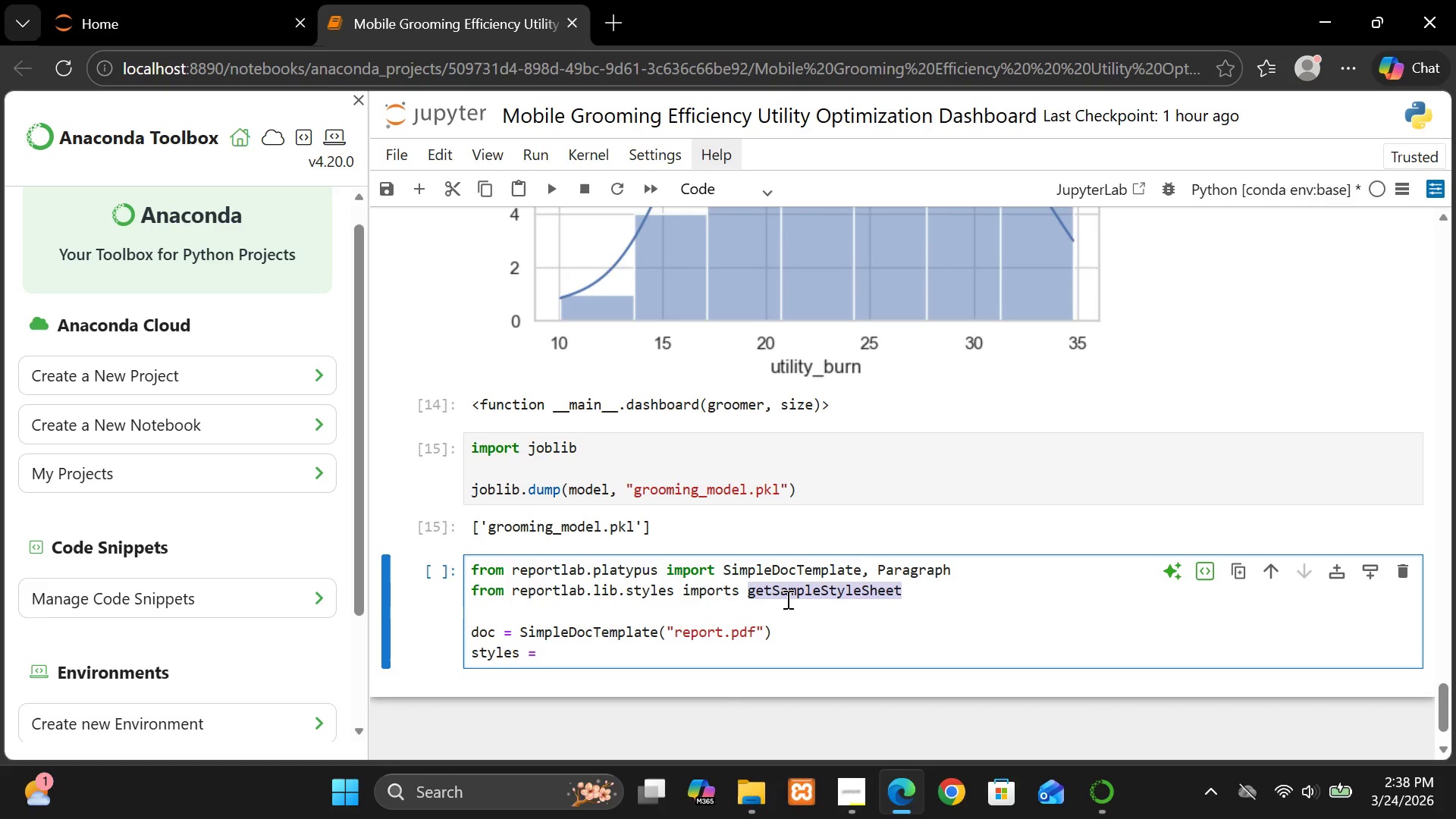 
key(Control+X)
 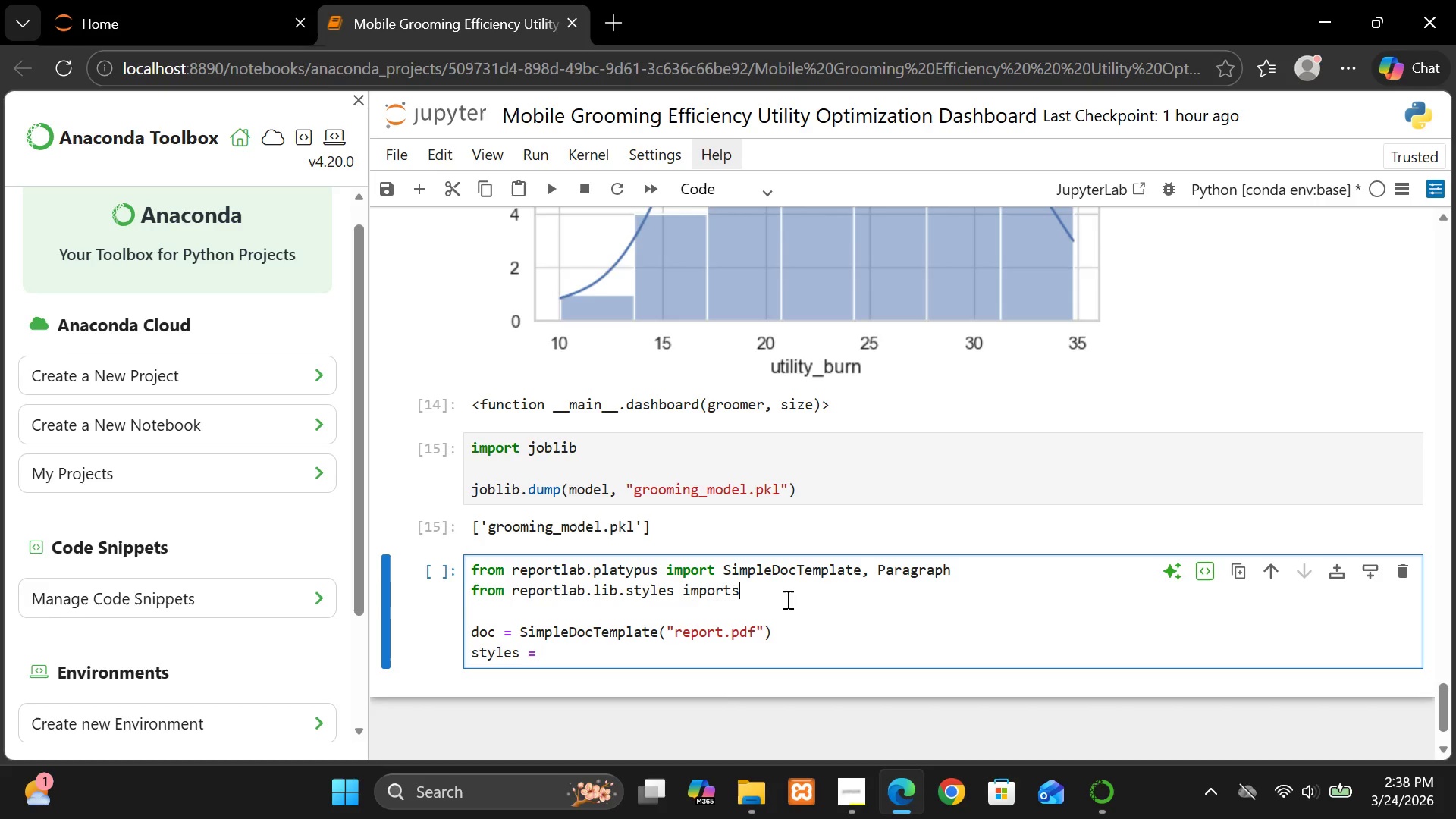 
key(Backspace)
 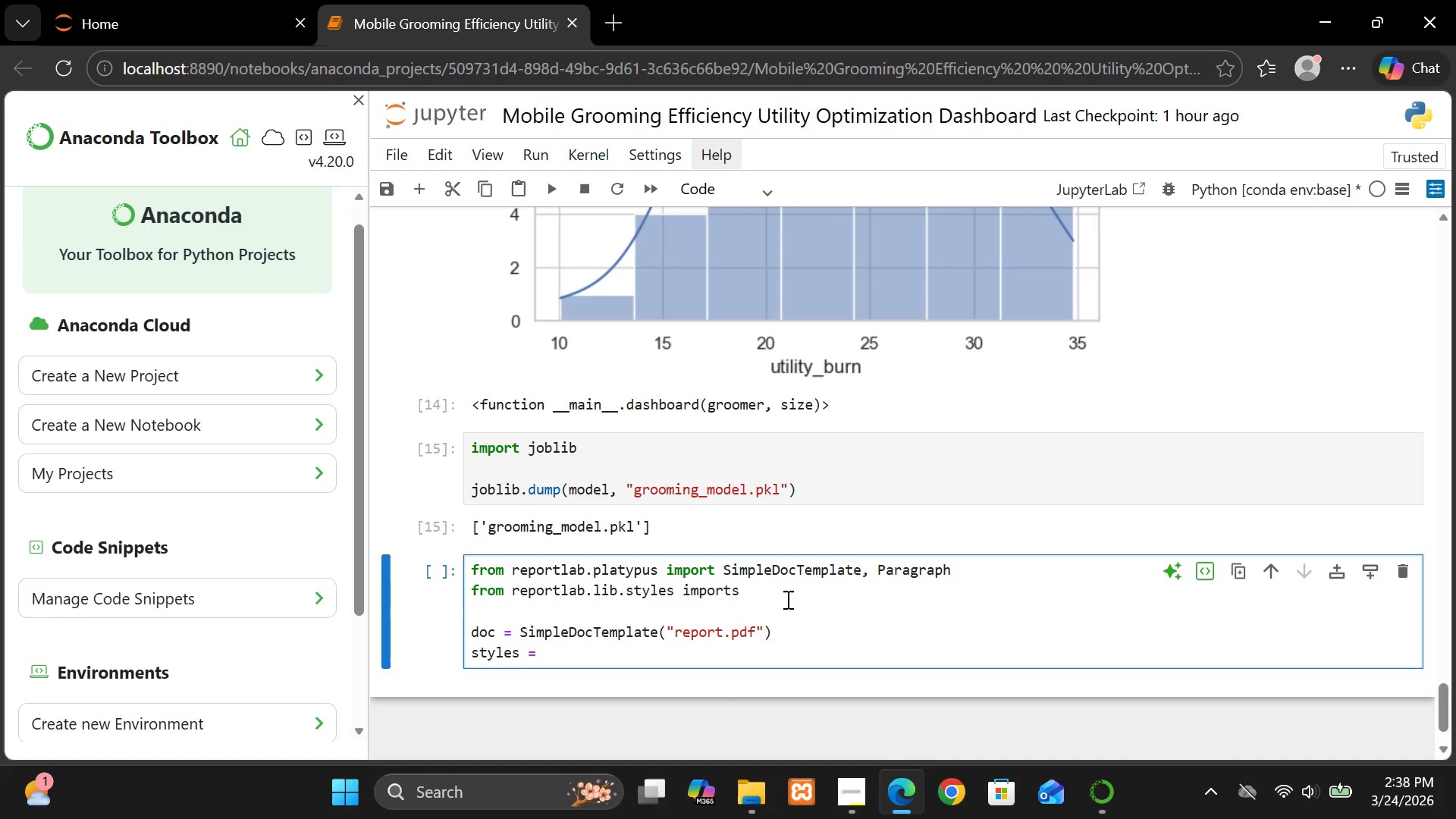 
key(Control+C)
 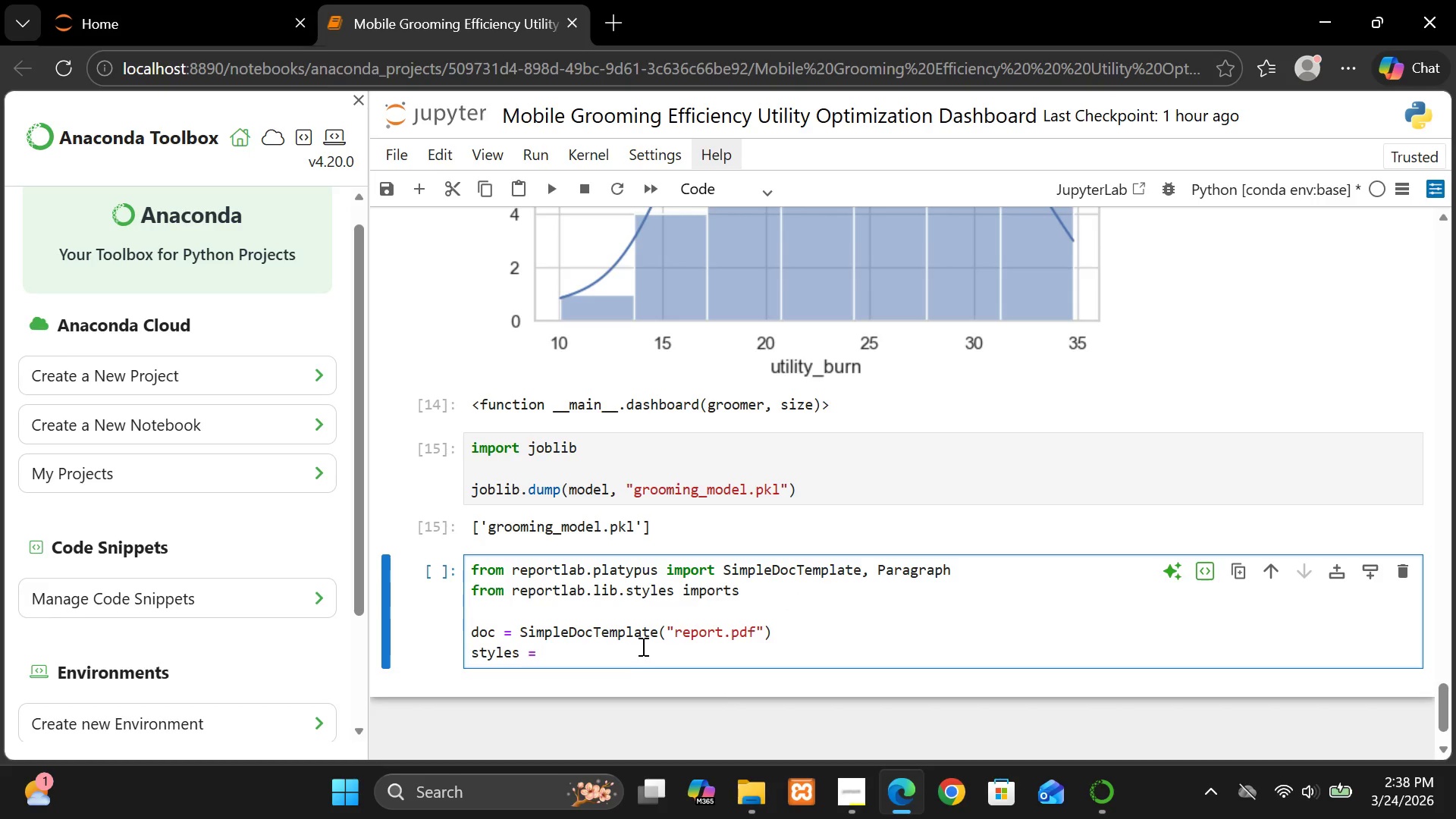 
left_click([642, 646])
 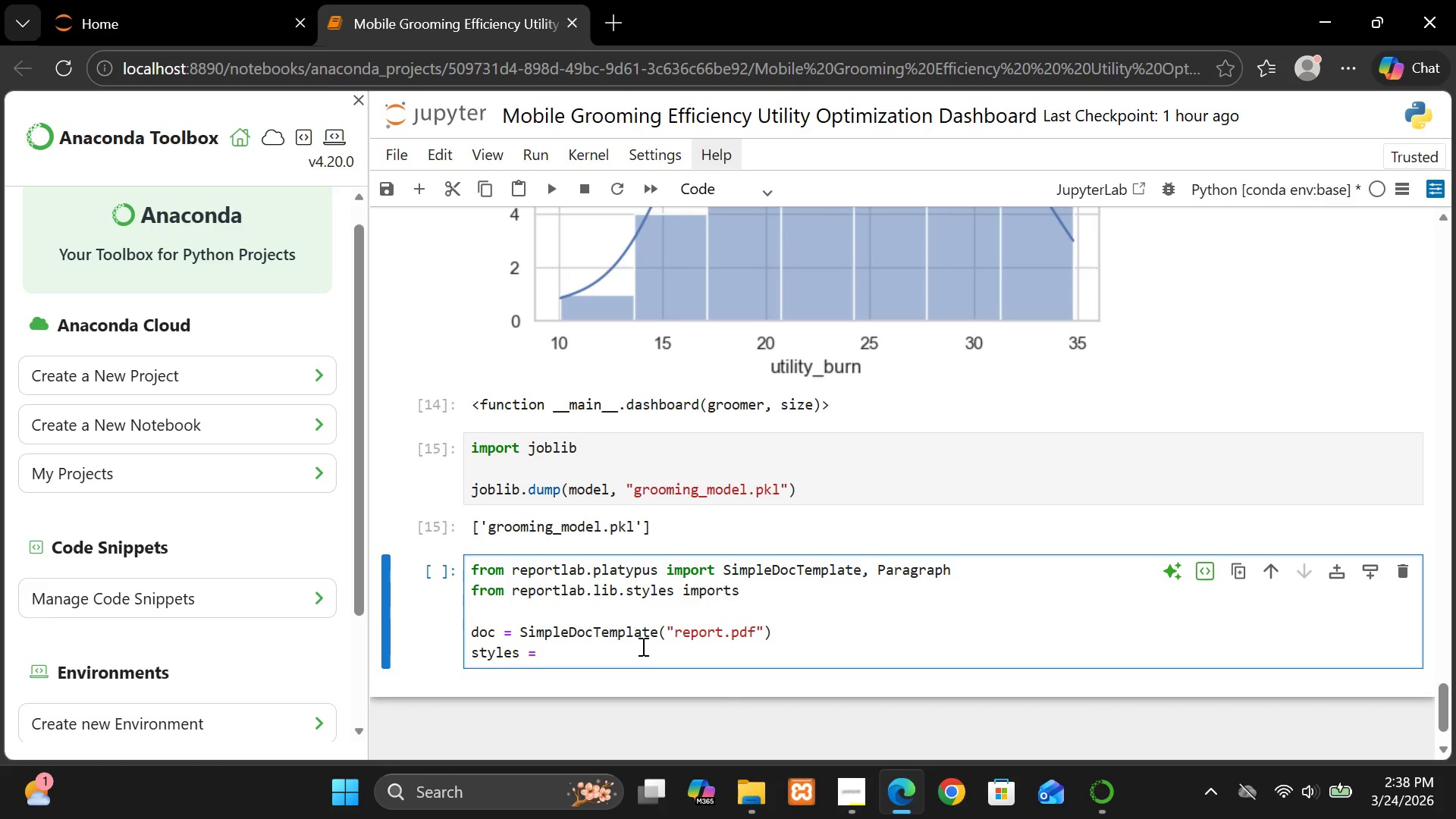 
hold_key(key=ControlLeft, duration=1.5)
 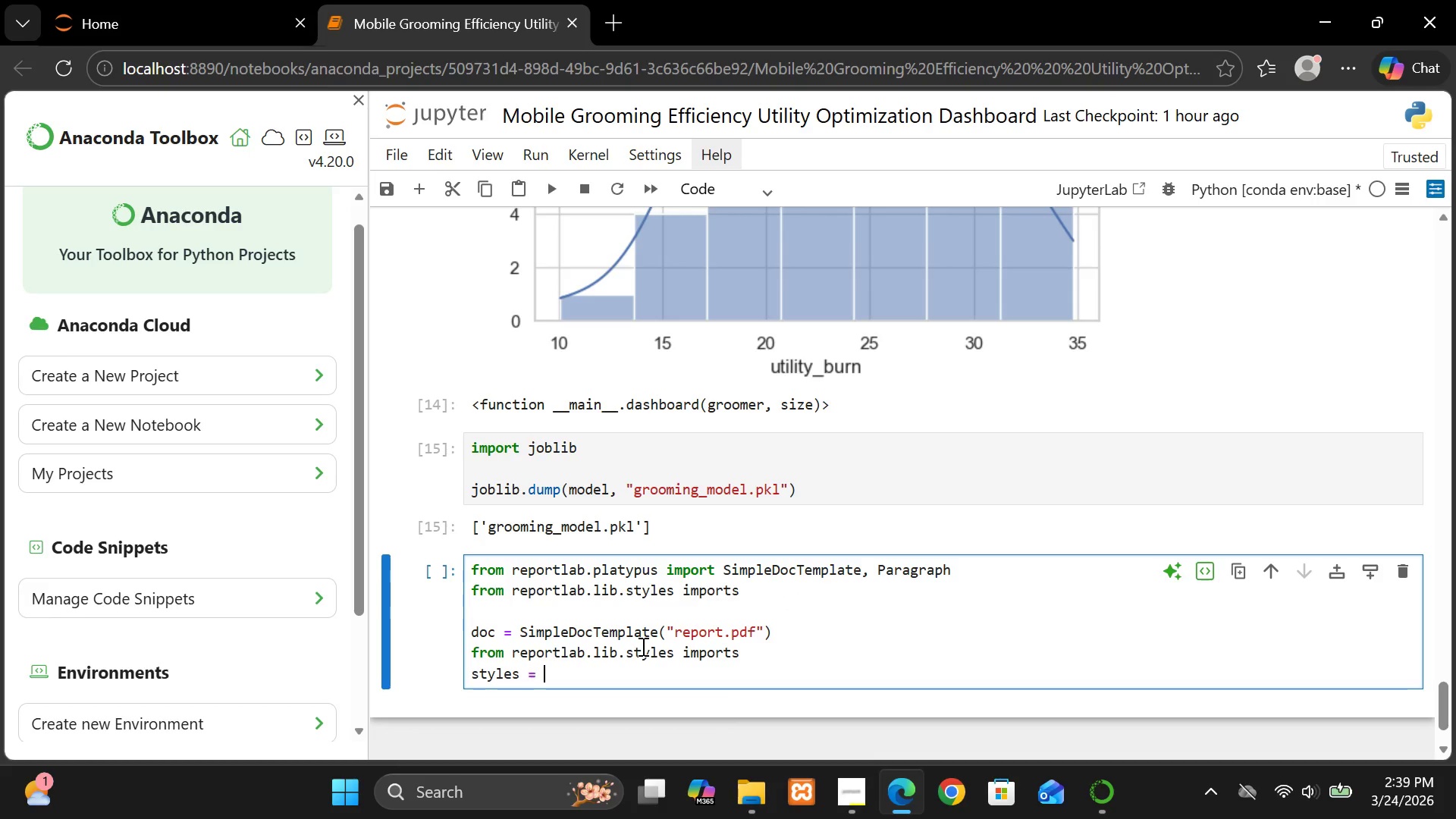 
key(Control+V)
 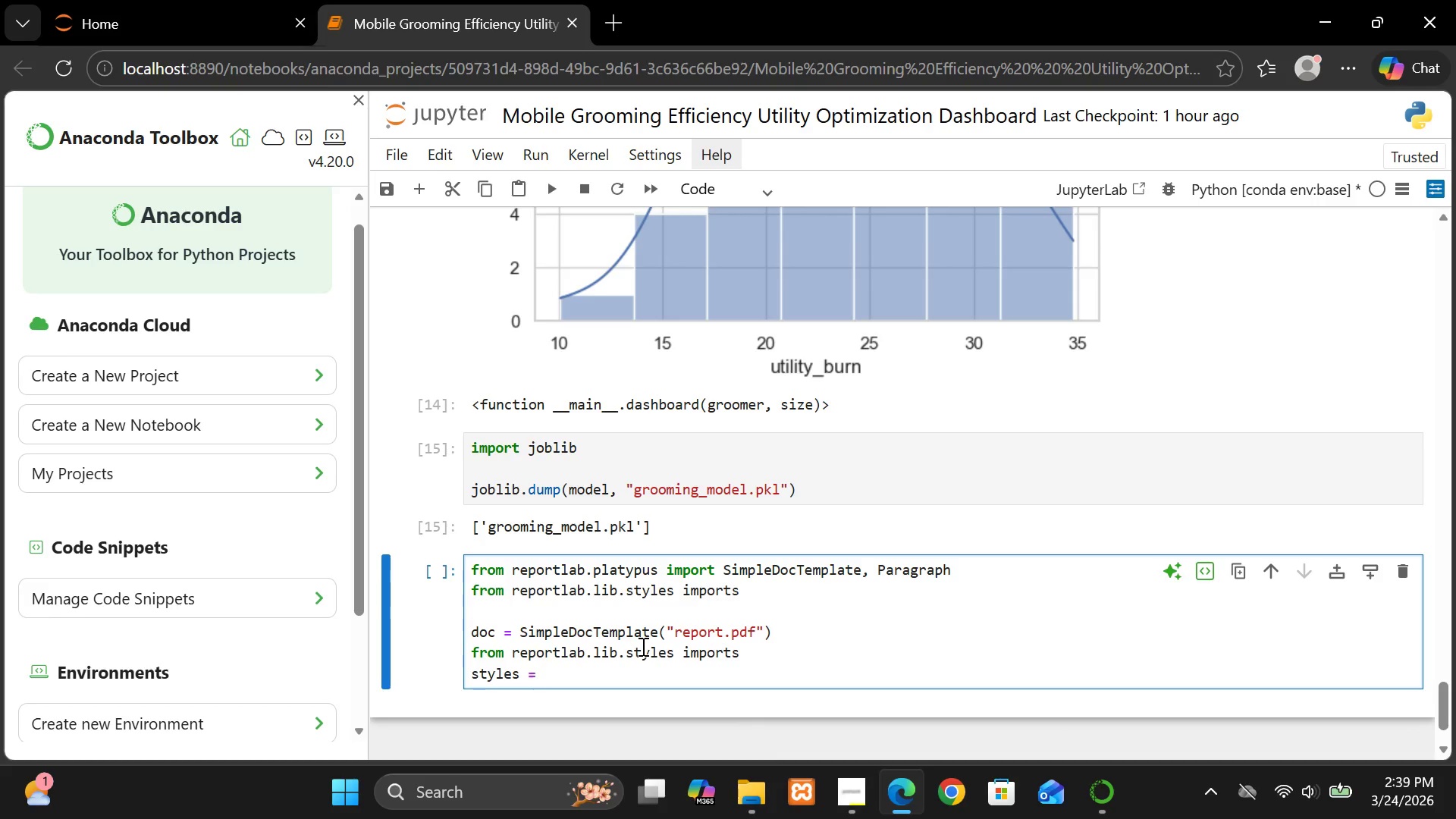 
key(Control+Z)
 